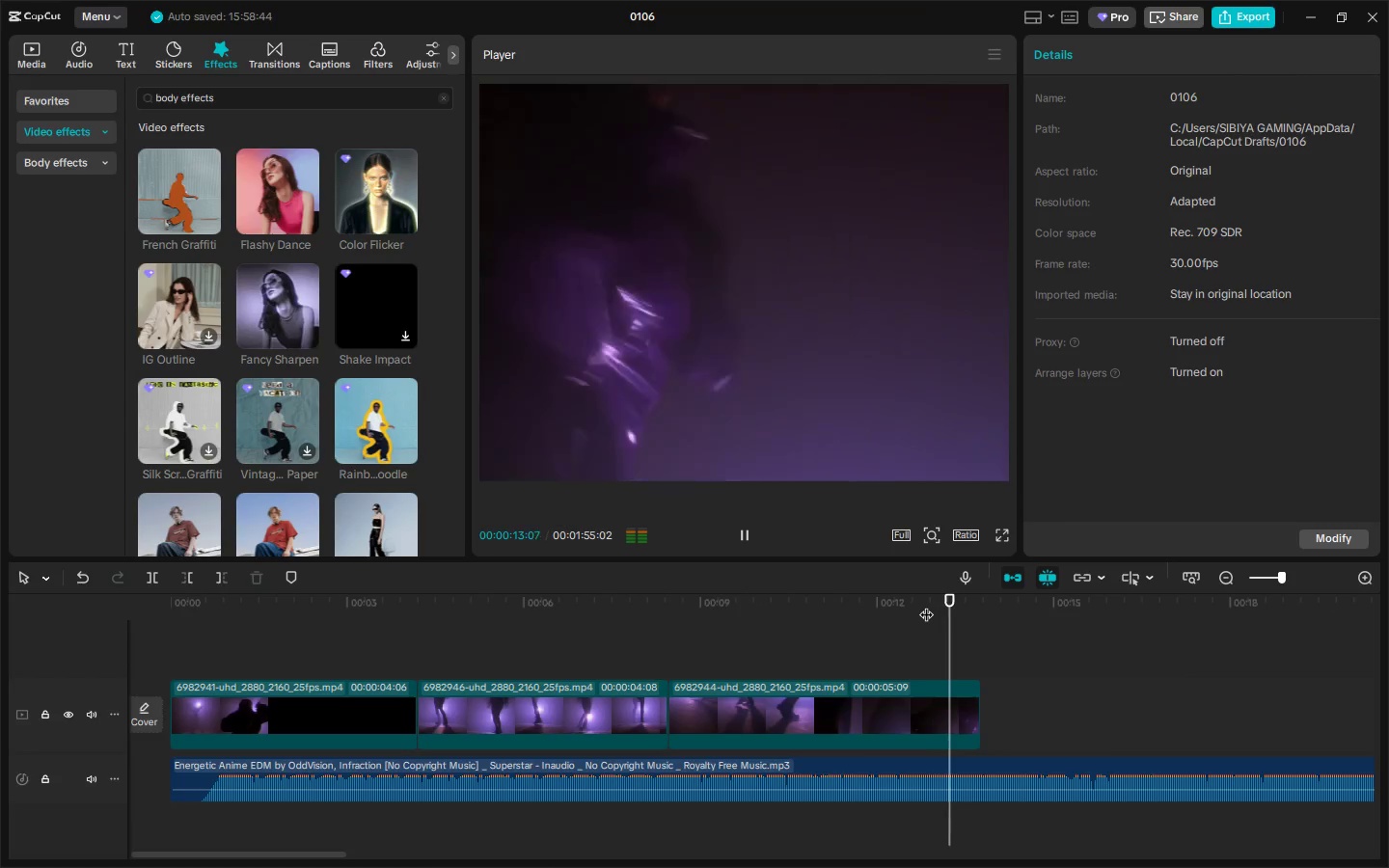 
key(Space)
 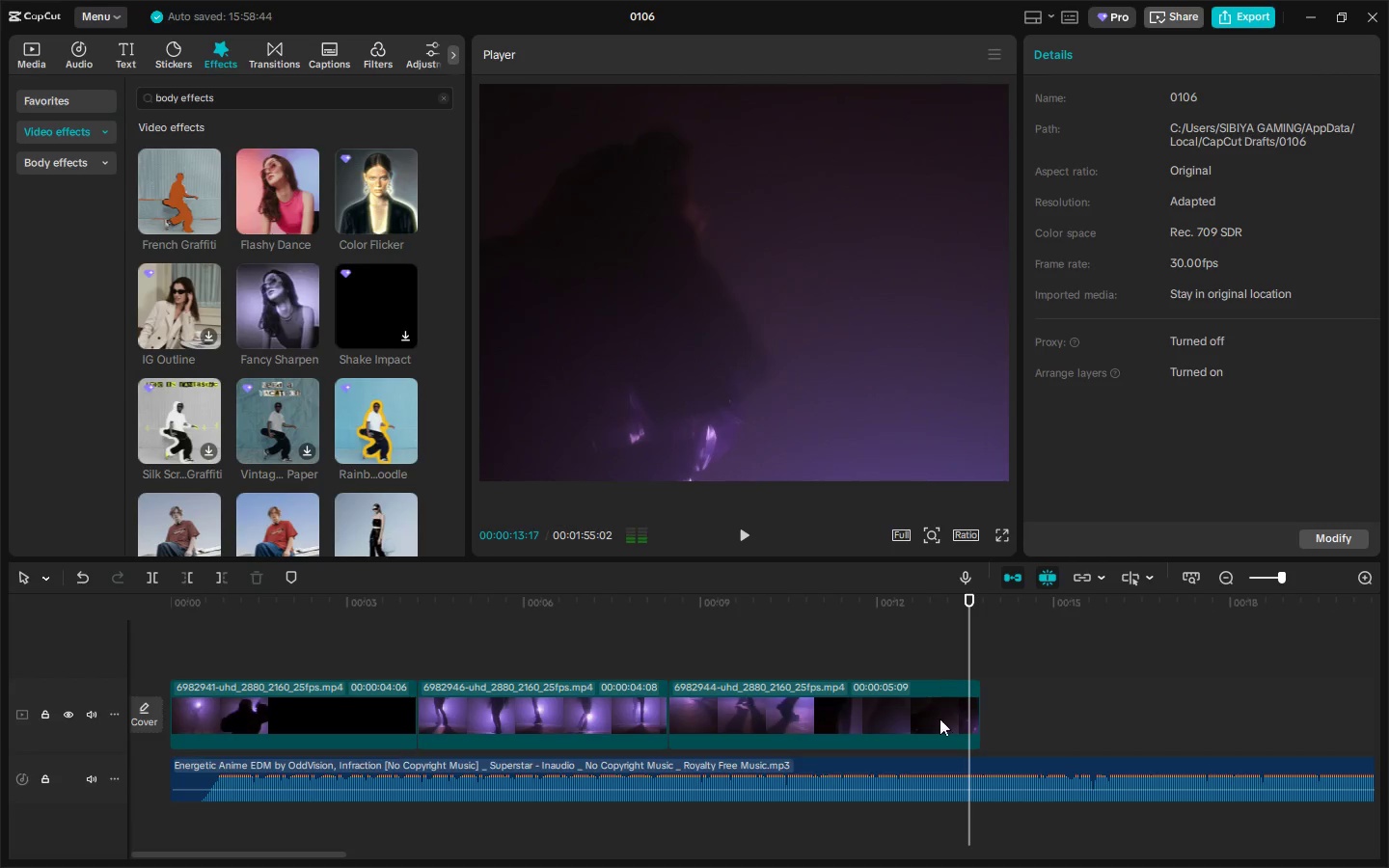 
key(Control+ControlLeft)
 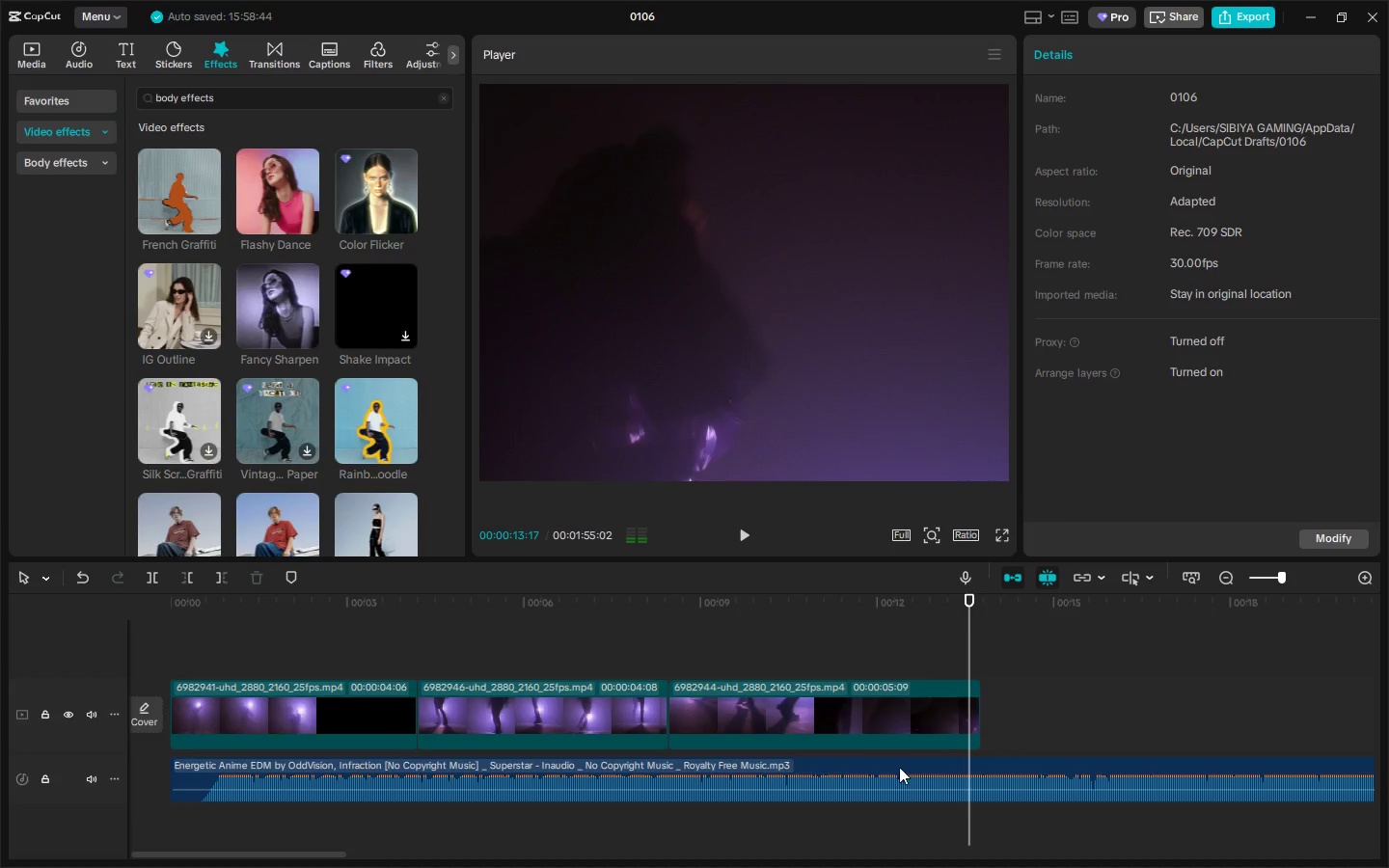 
key(Control+B)
 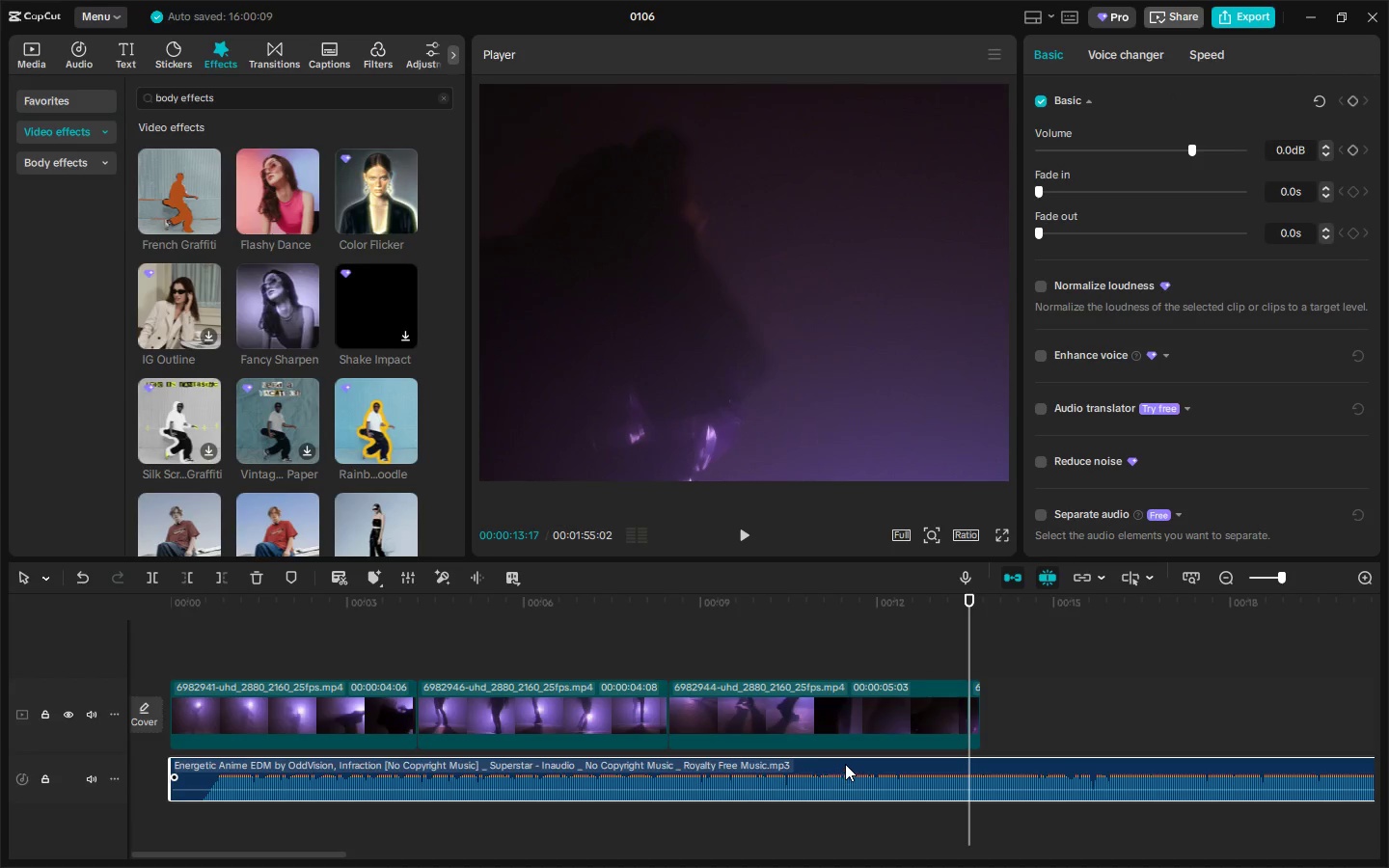 
key(Control+Z)
 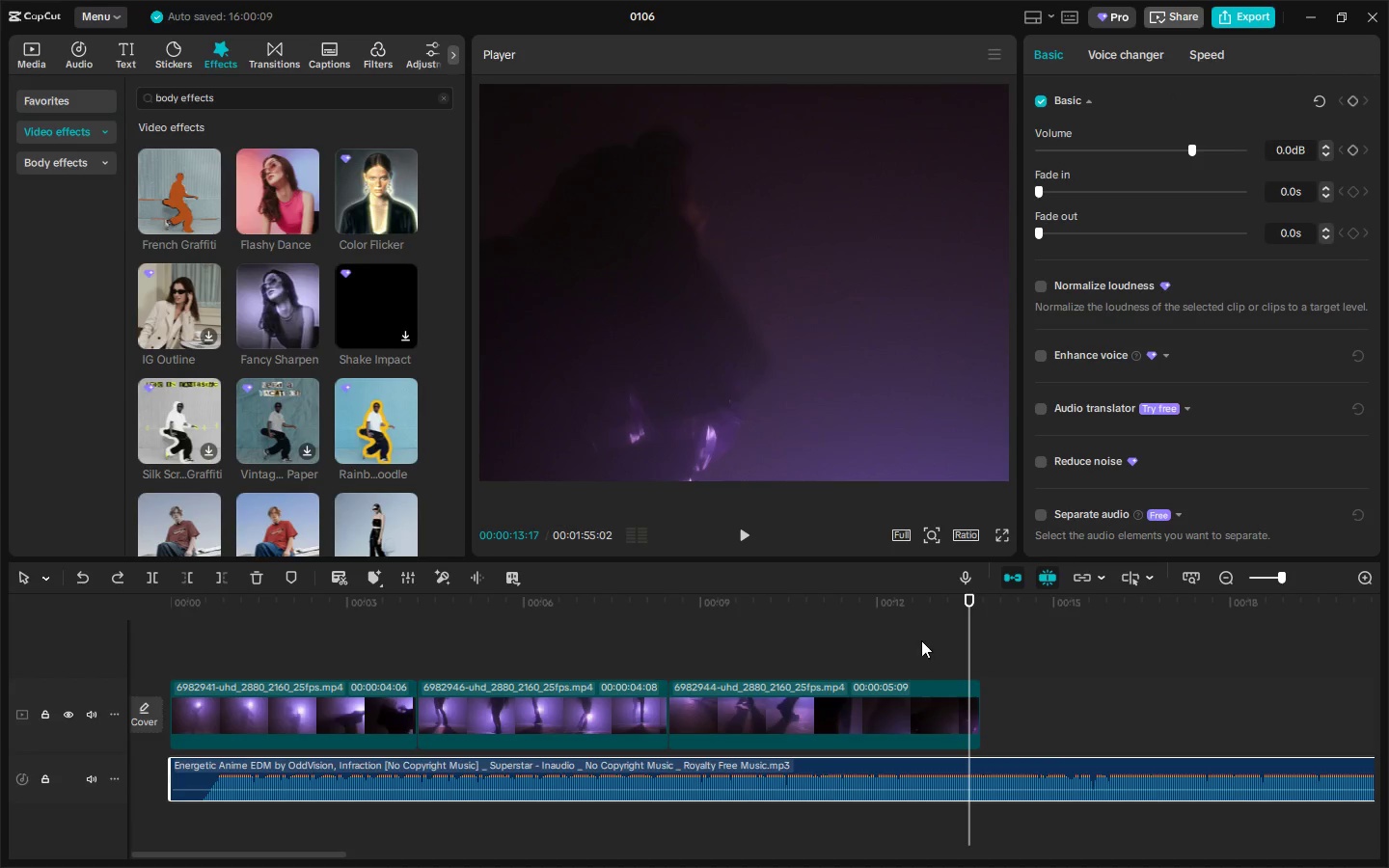 
left_click([921, 639])
 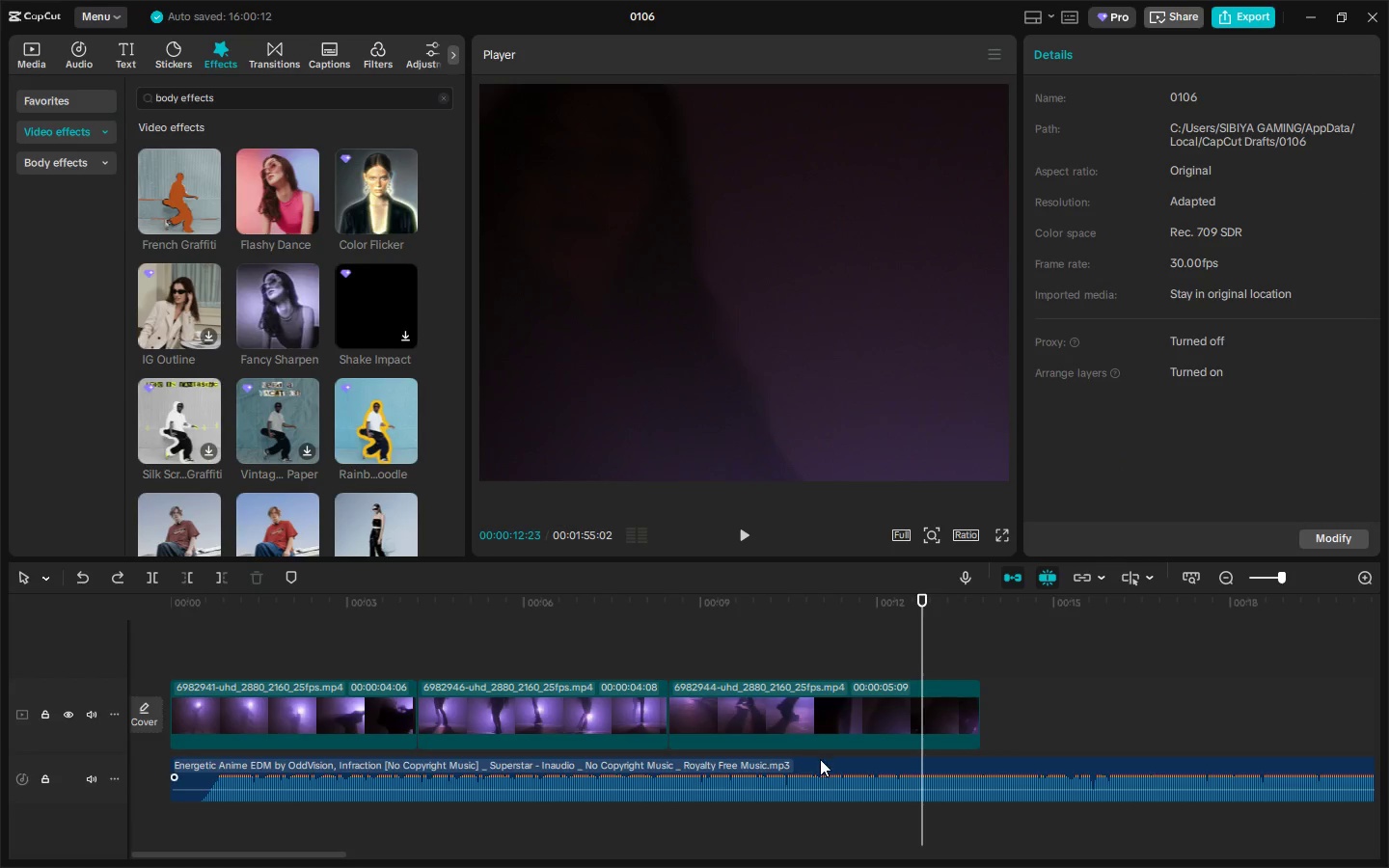 
left_click_drag(start_coordinate=[845, 766], to_coordinate=[852, 762])
 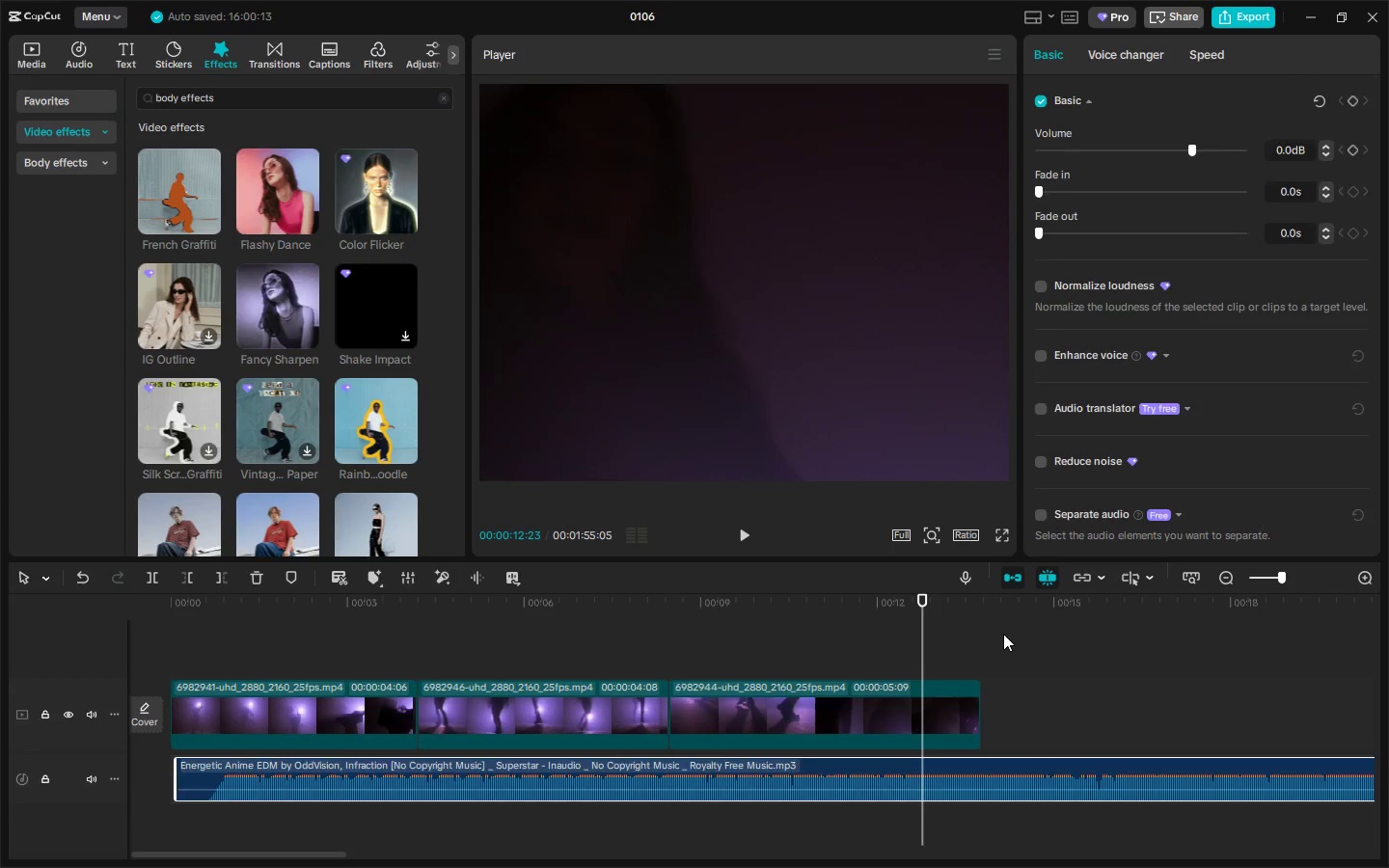 
double_click([981, 627])
 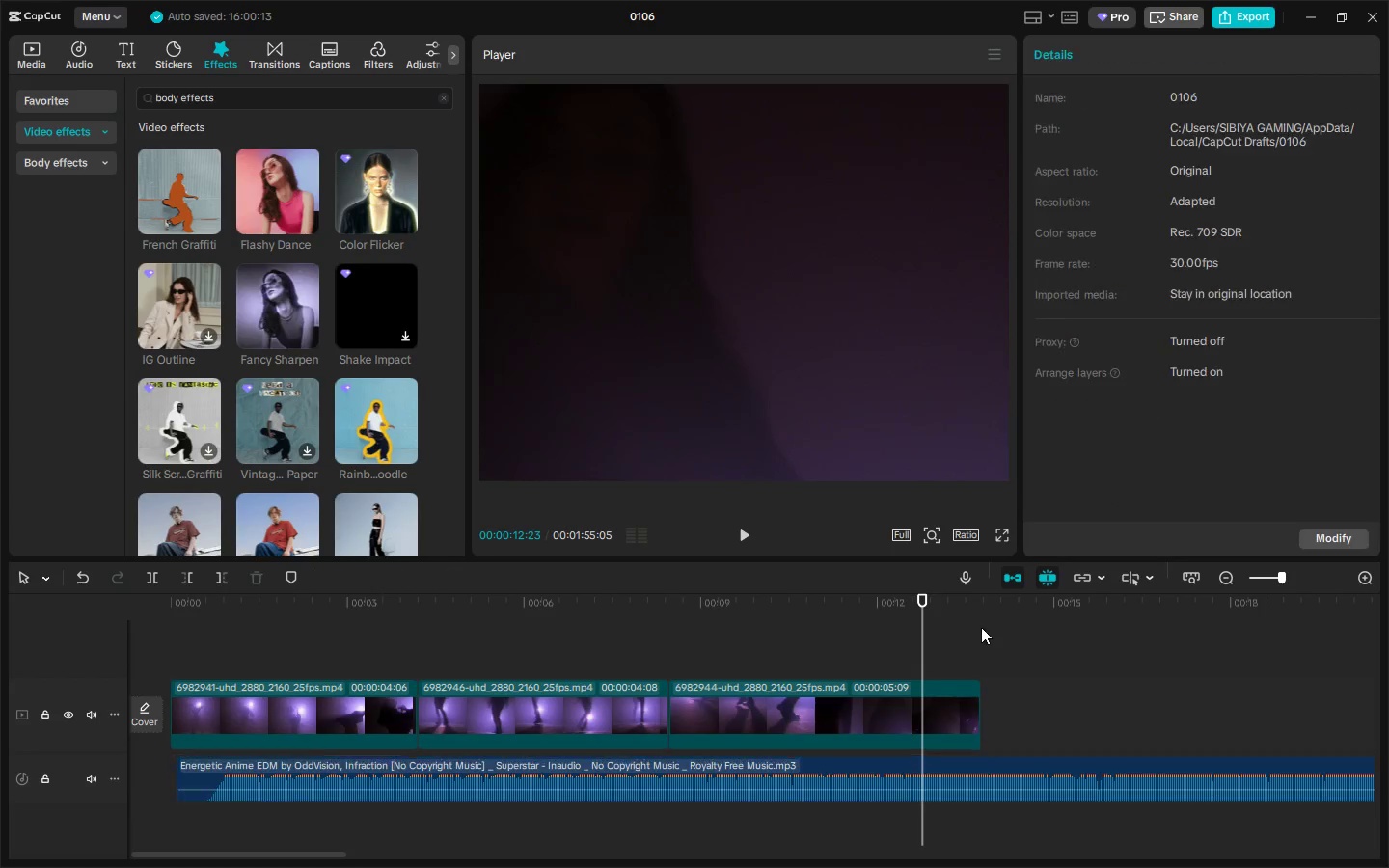 
key(Space)
 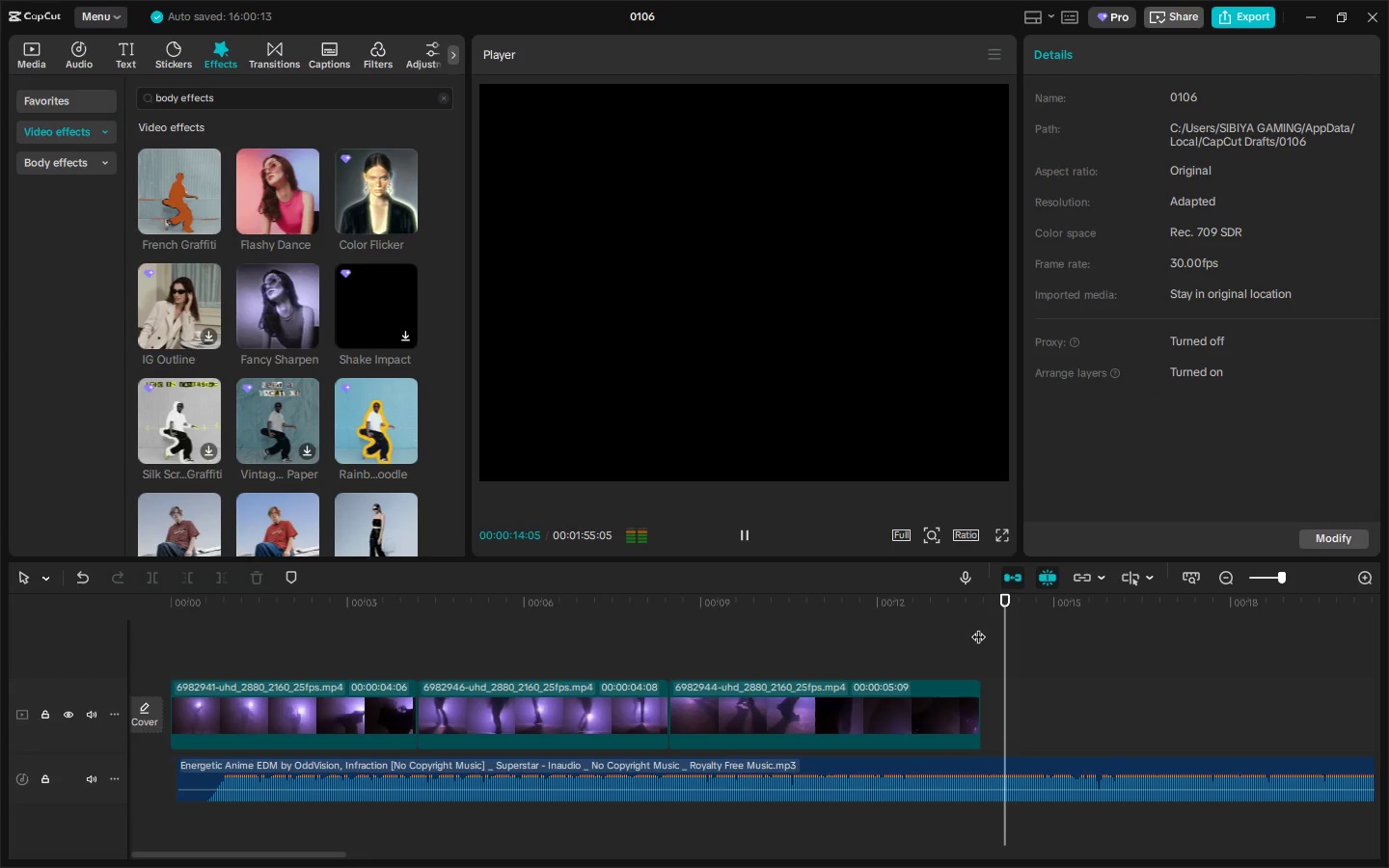 
key(Space)
 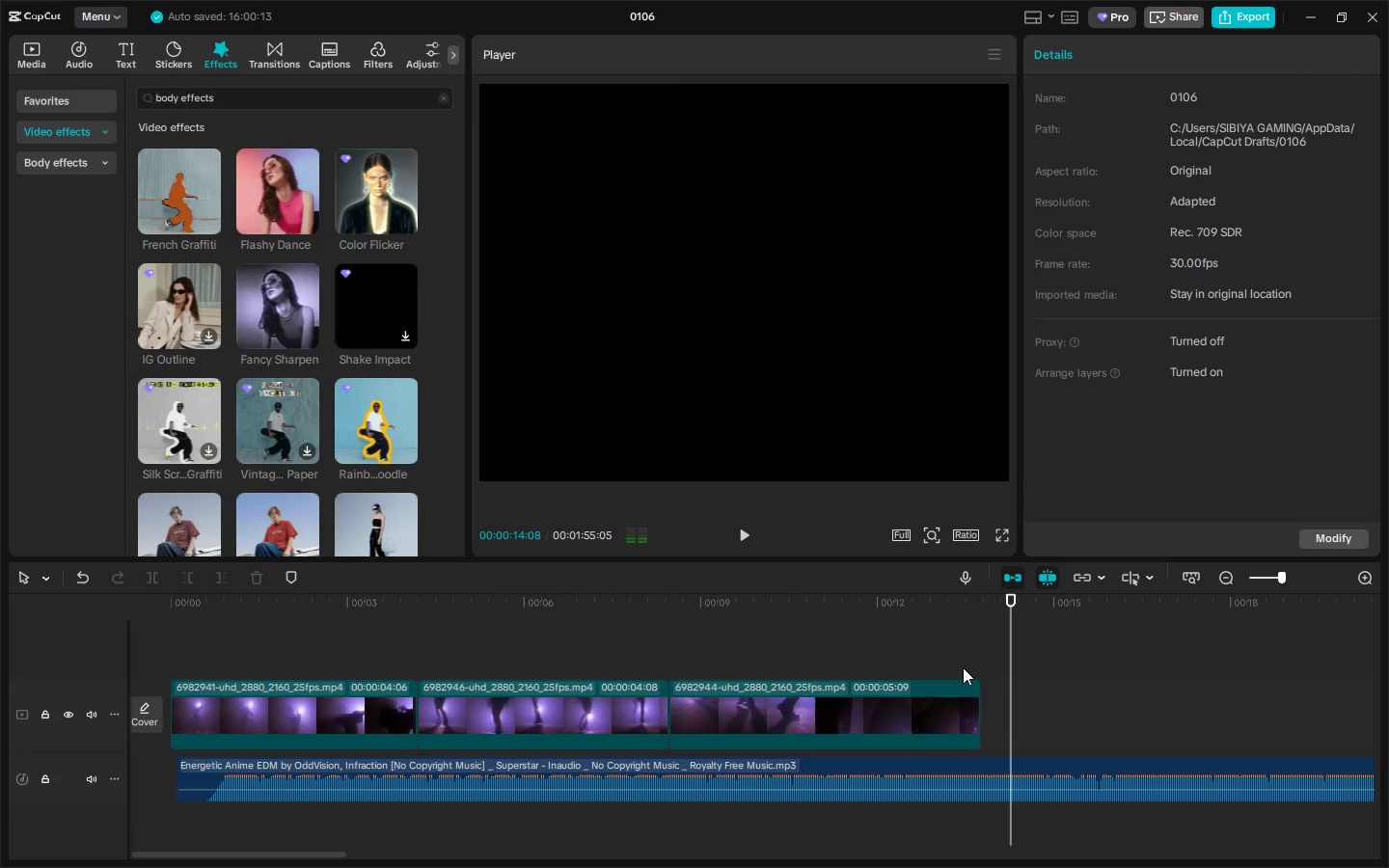 
key(Control+ControlLeft)
 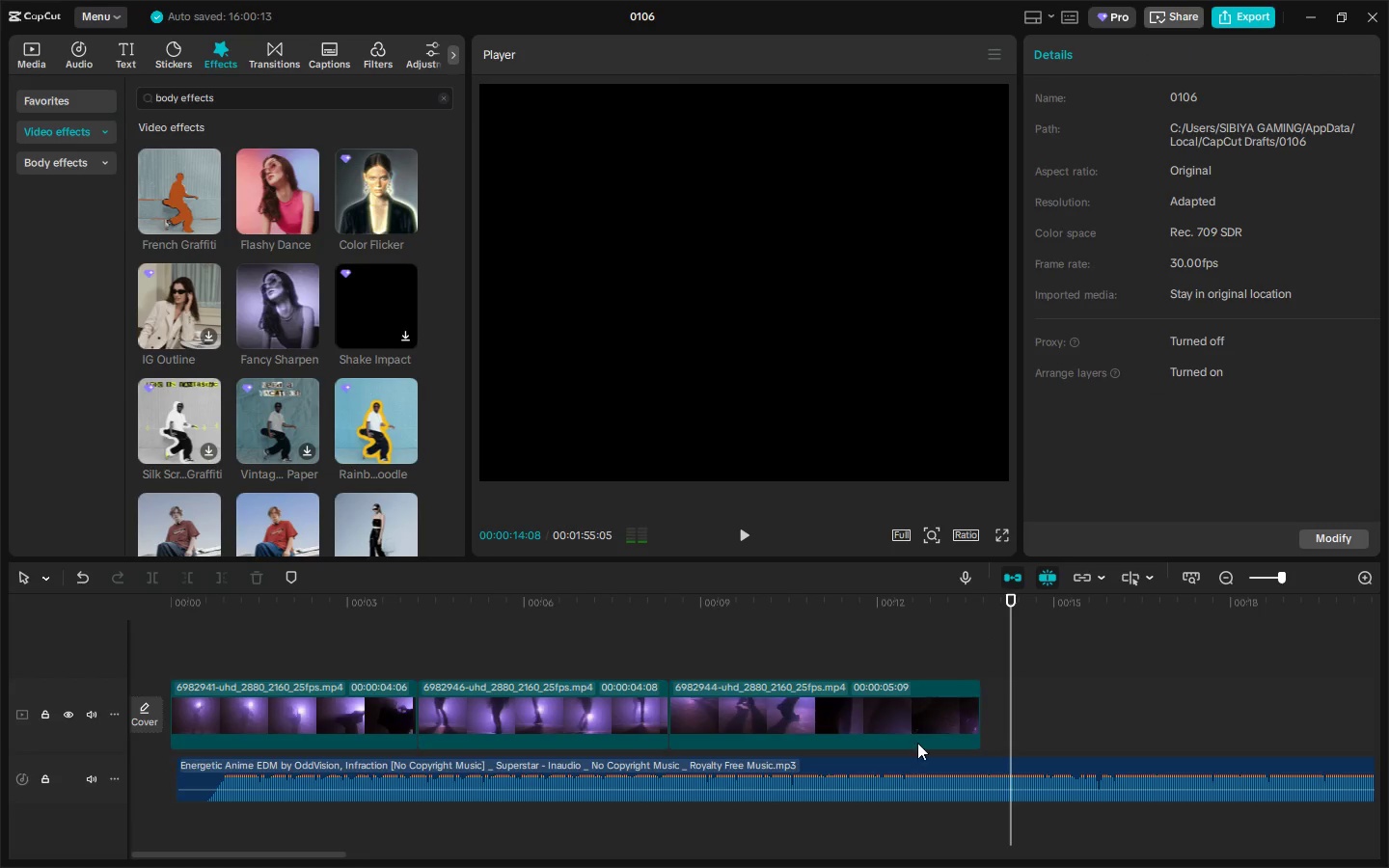 
key(Control+B)
 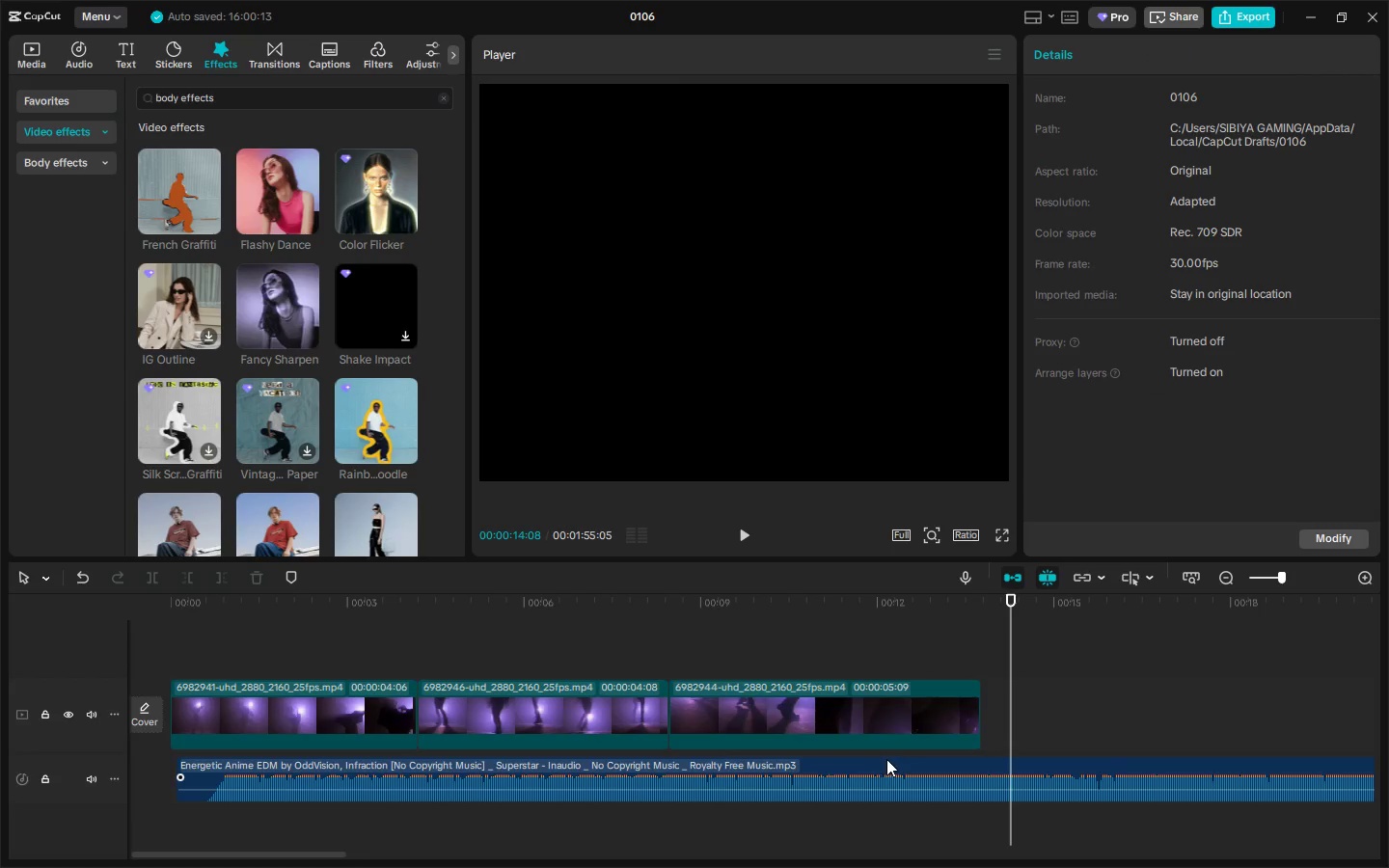 
left_click([886, 759])
 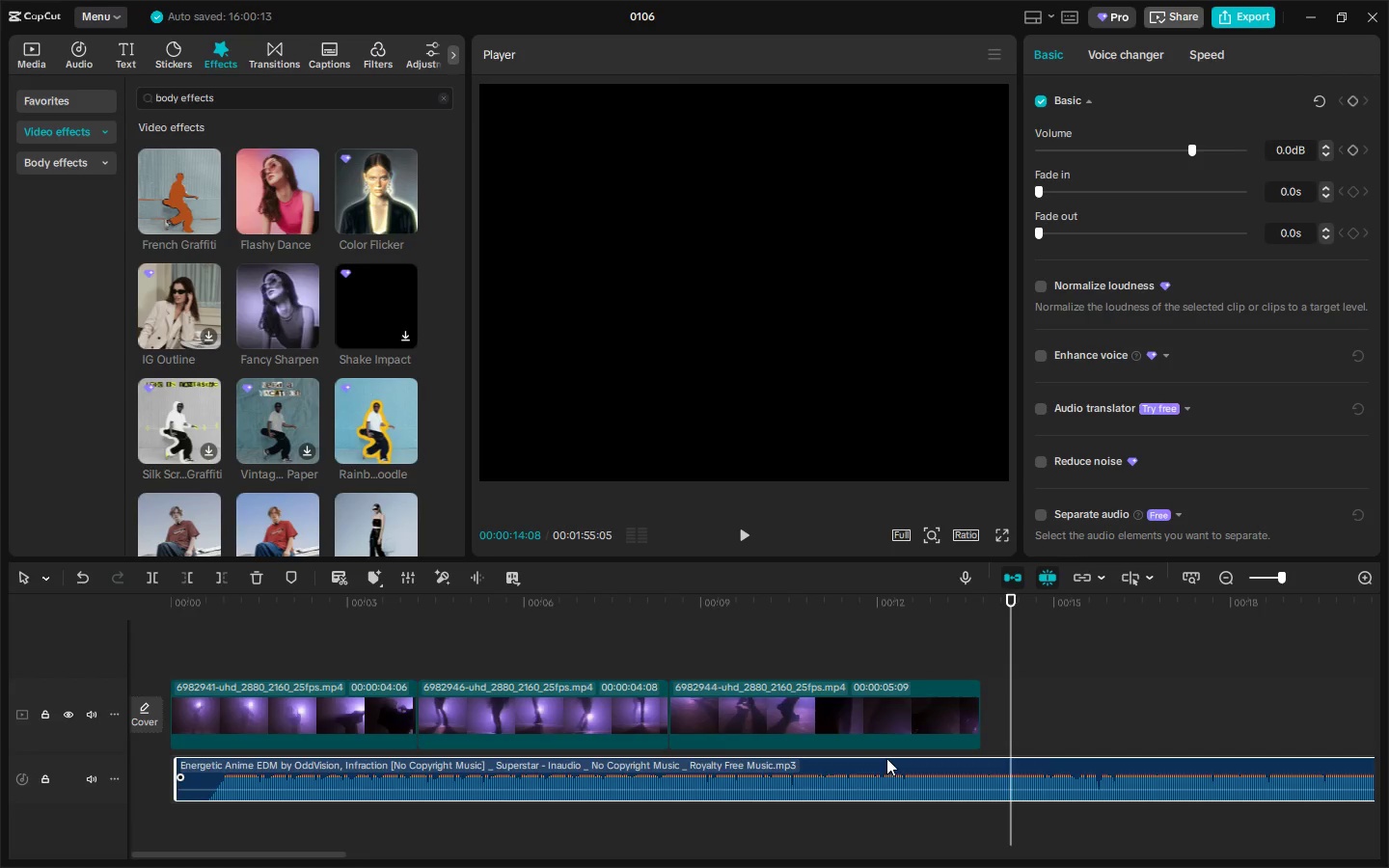 
key(Control+ControlLeft)
 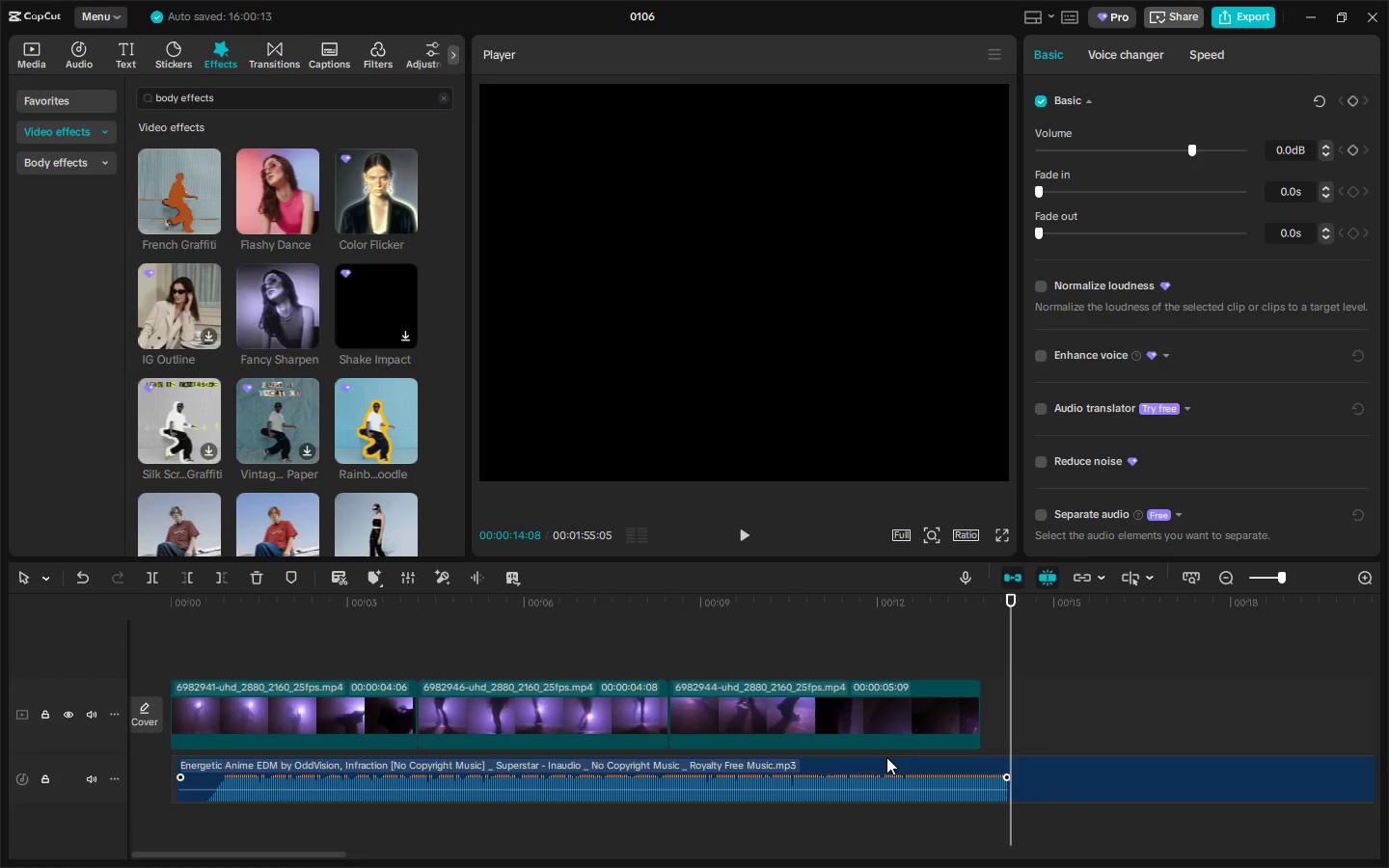 
key(Control+B)
 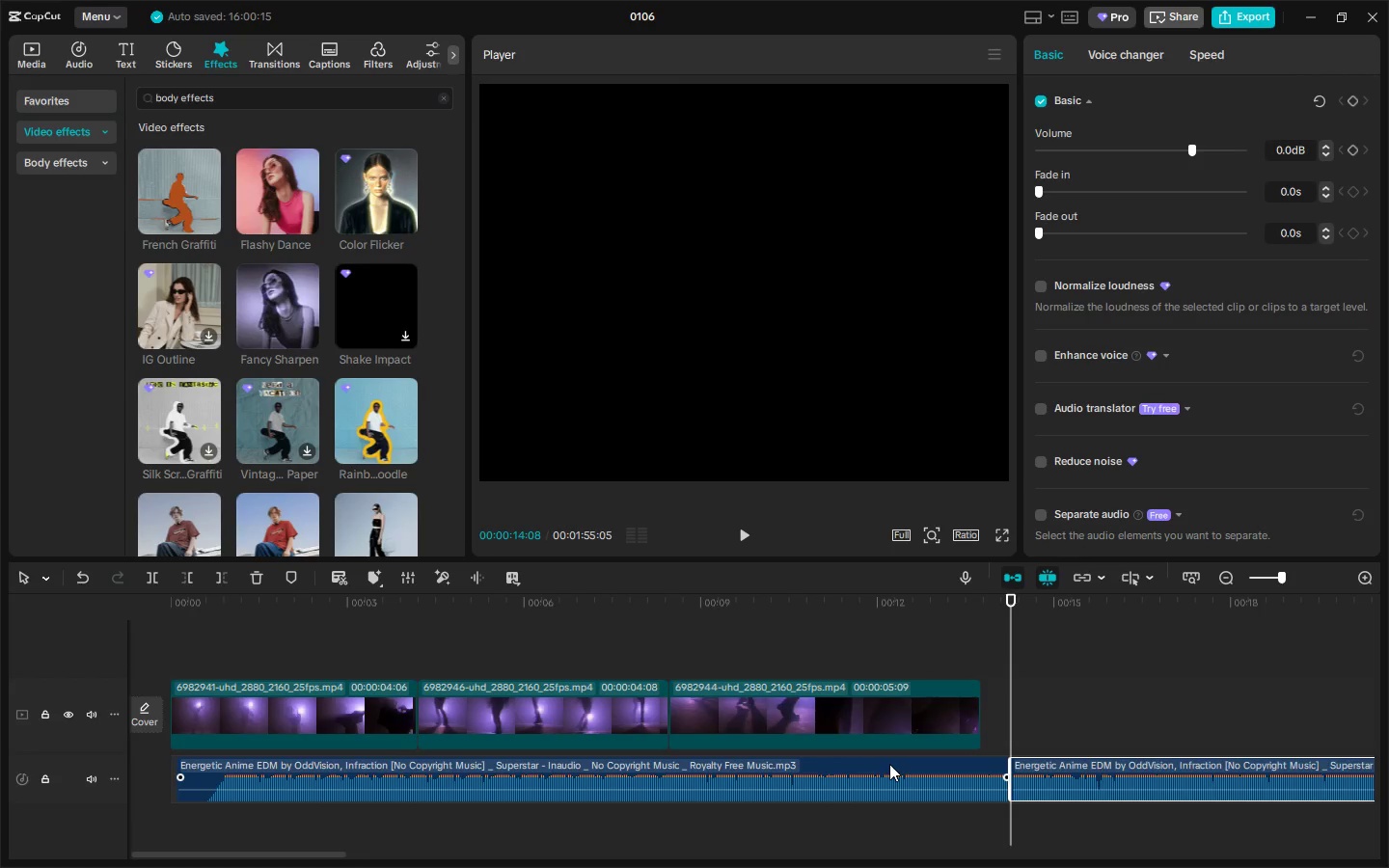 
left_click([889, 764])
 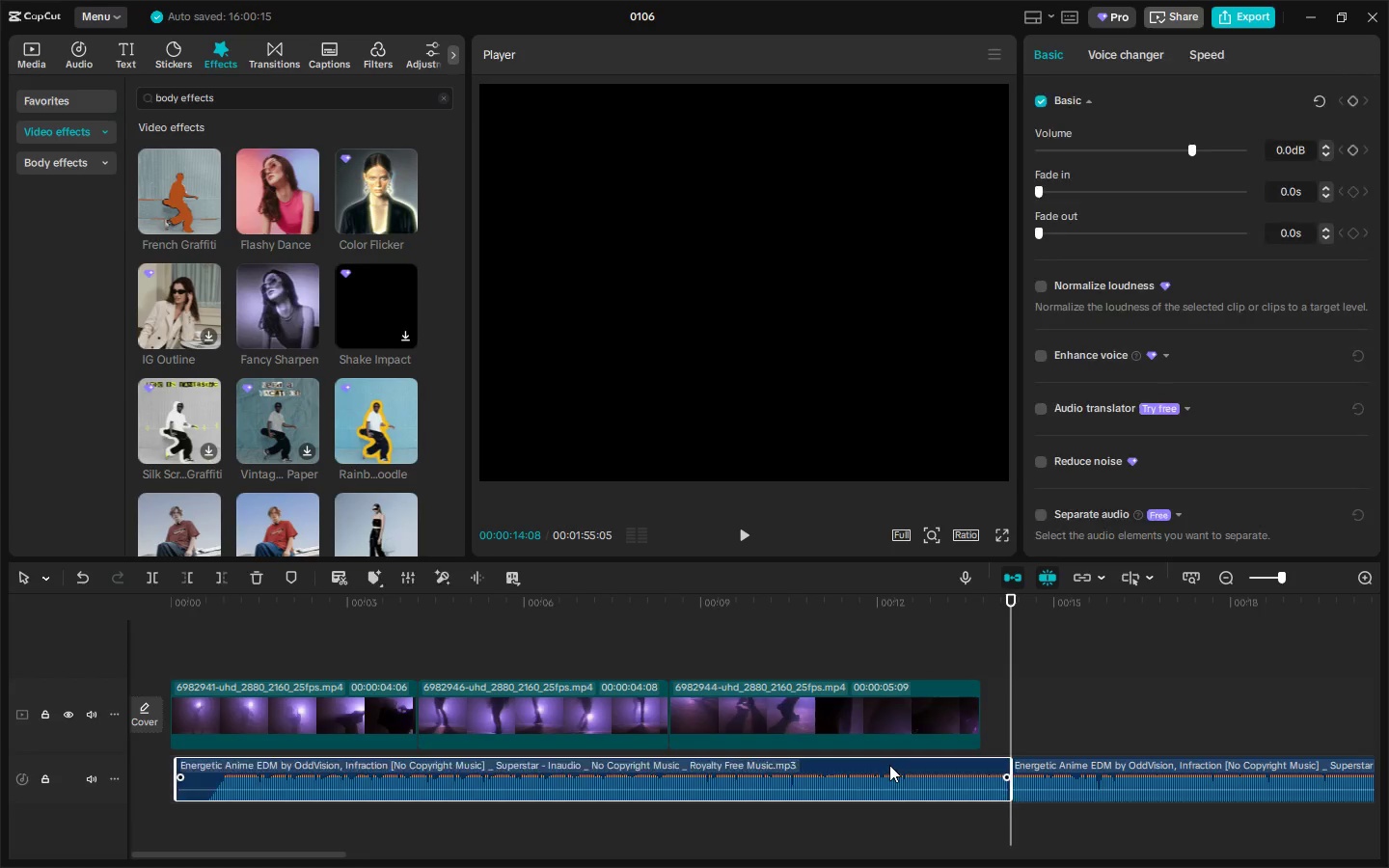 
key(Delete)
 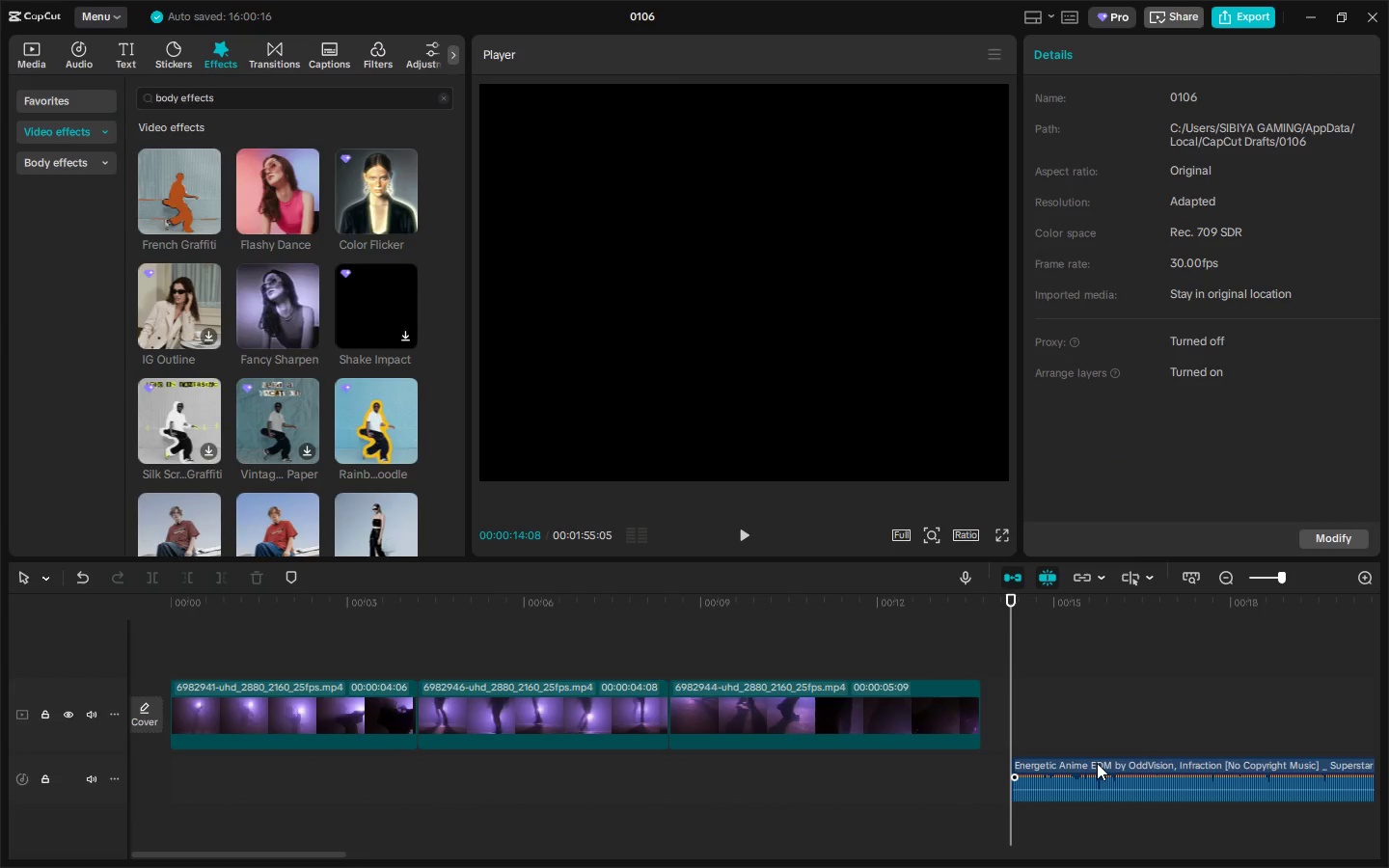 
left_click_drag(start_coordinate=[1097, 763], to_coordinate=[231, 758])
 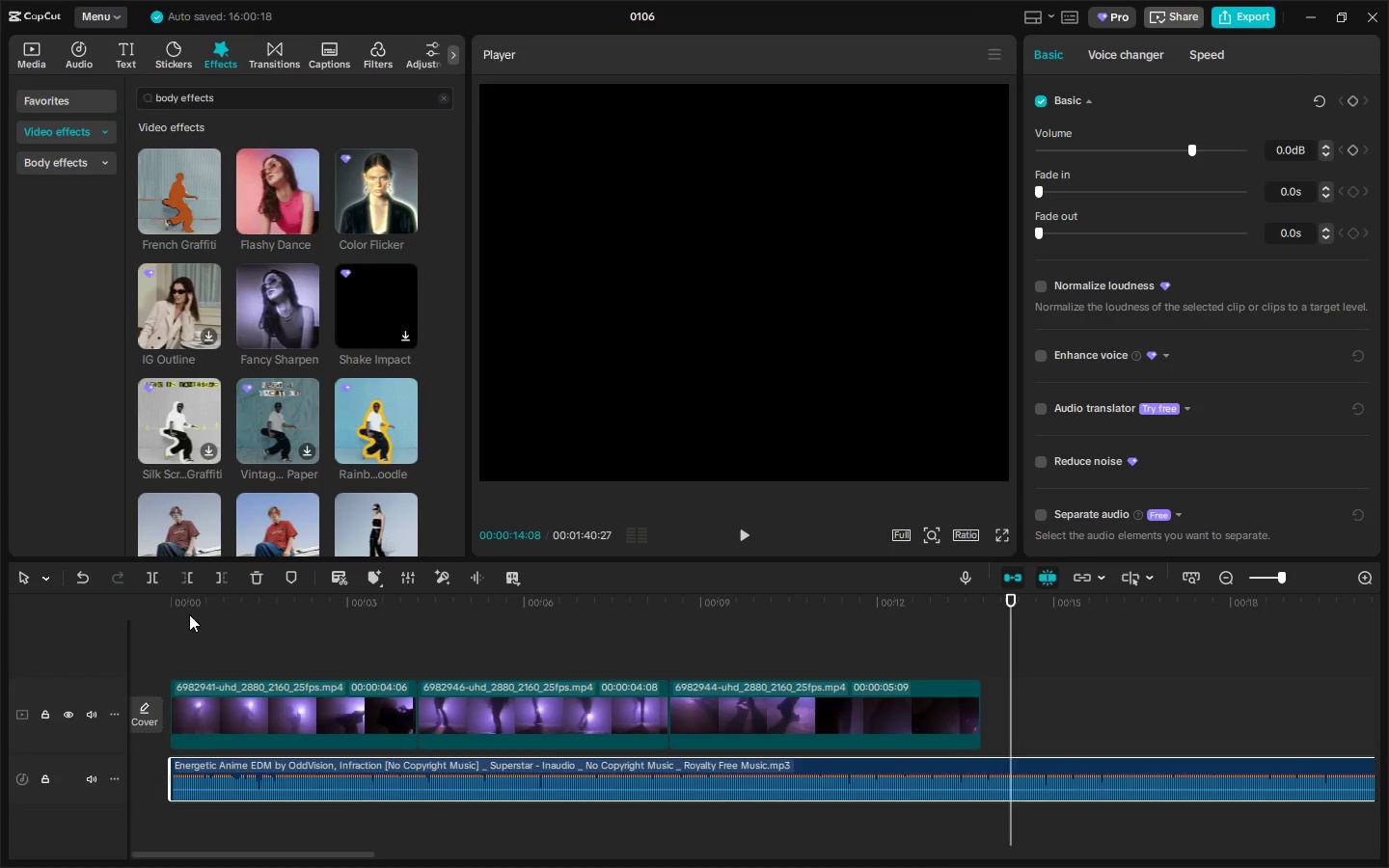 
left_click_drag(start_coordinate=[189, 614], to_coordinate=[159, 614])
 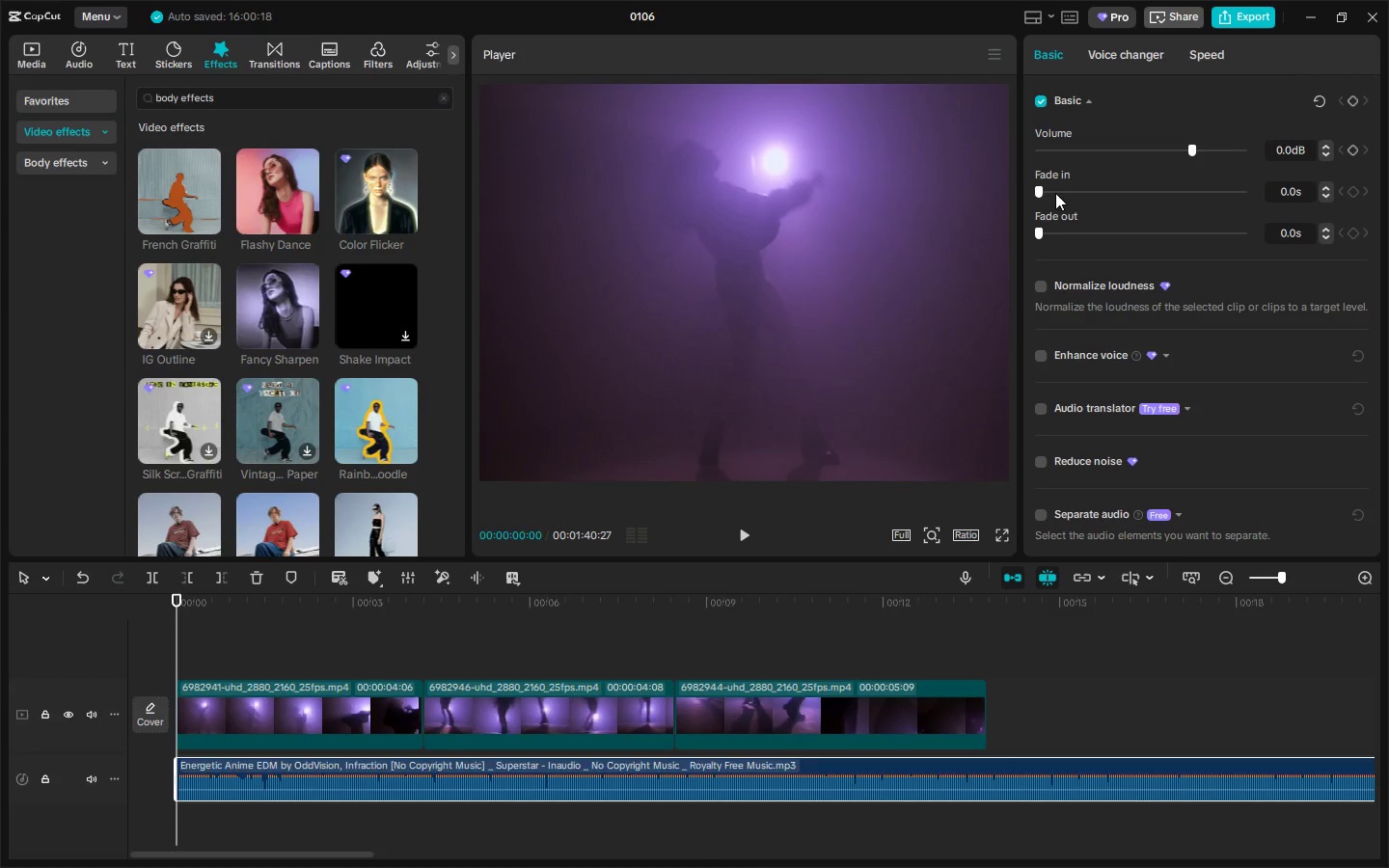 
left_click_drag(start_coordinate=[1049, 192], to_coordinate=[1062, 192])
 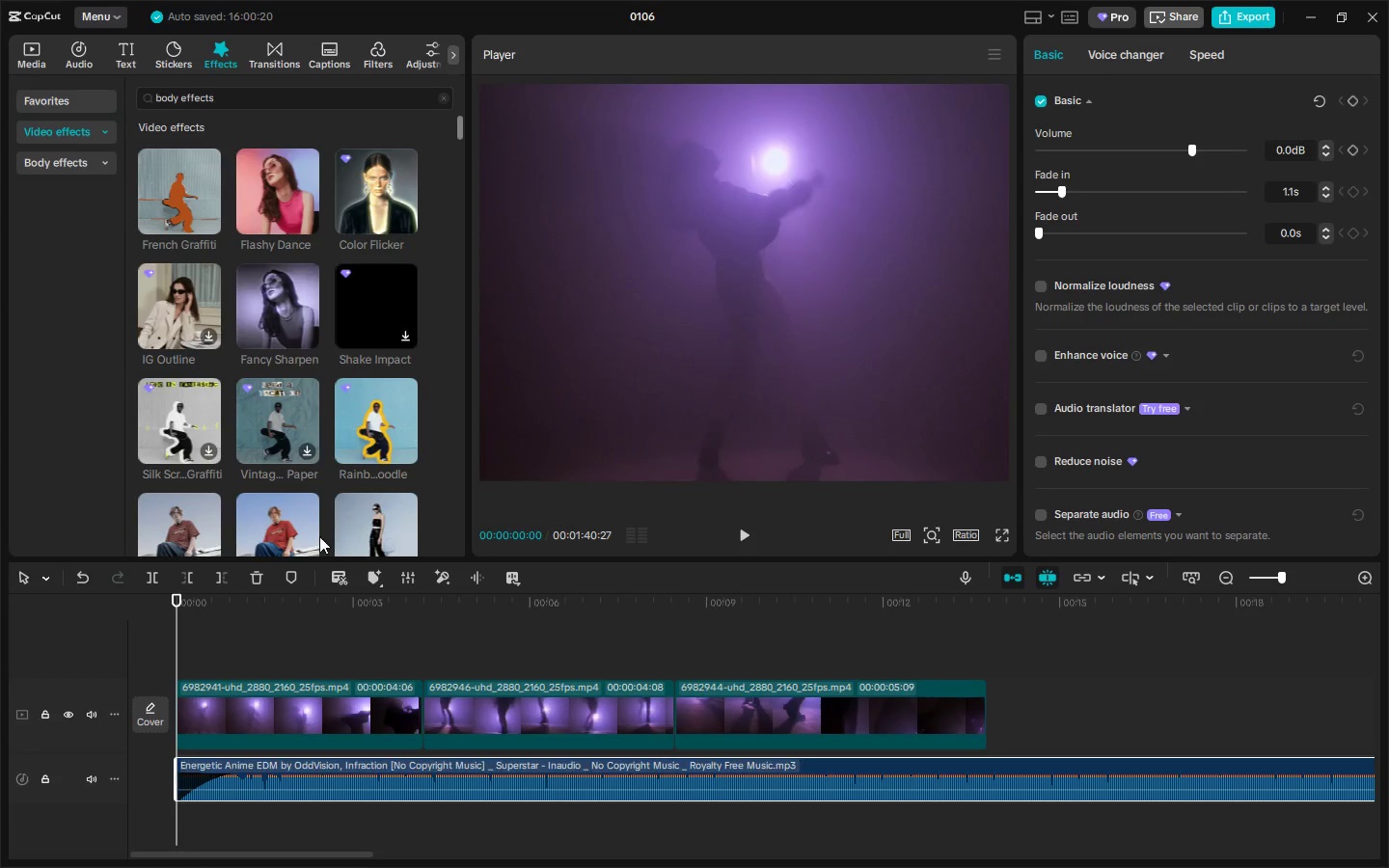 
key(Space)
 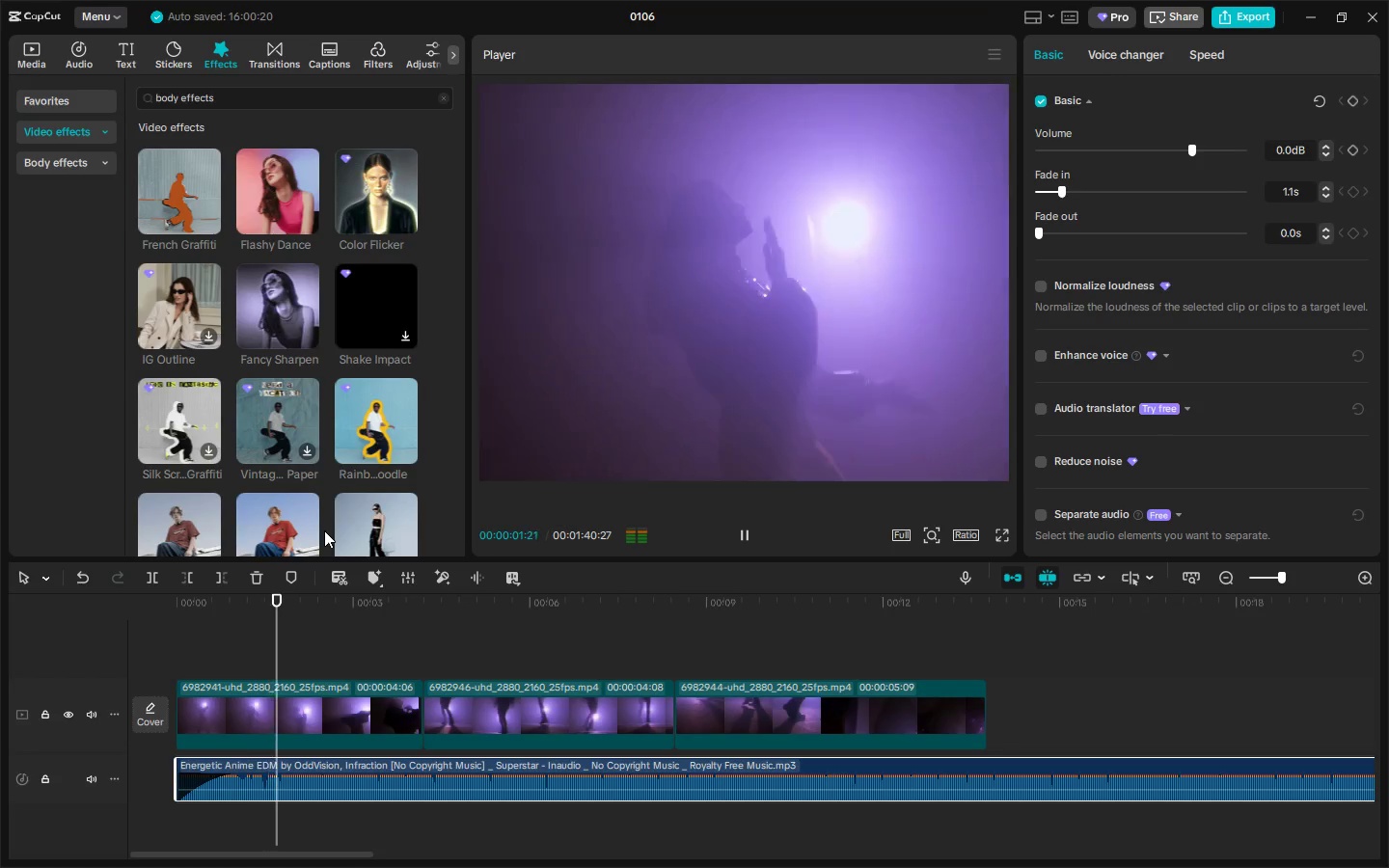 
key(Space)
 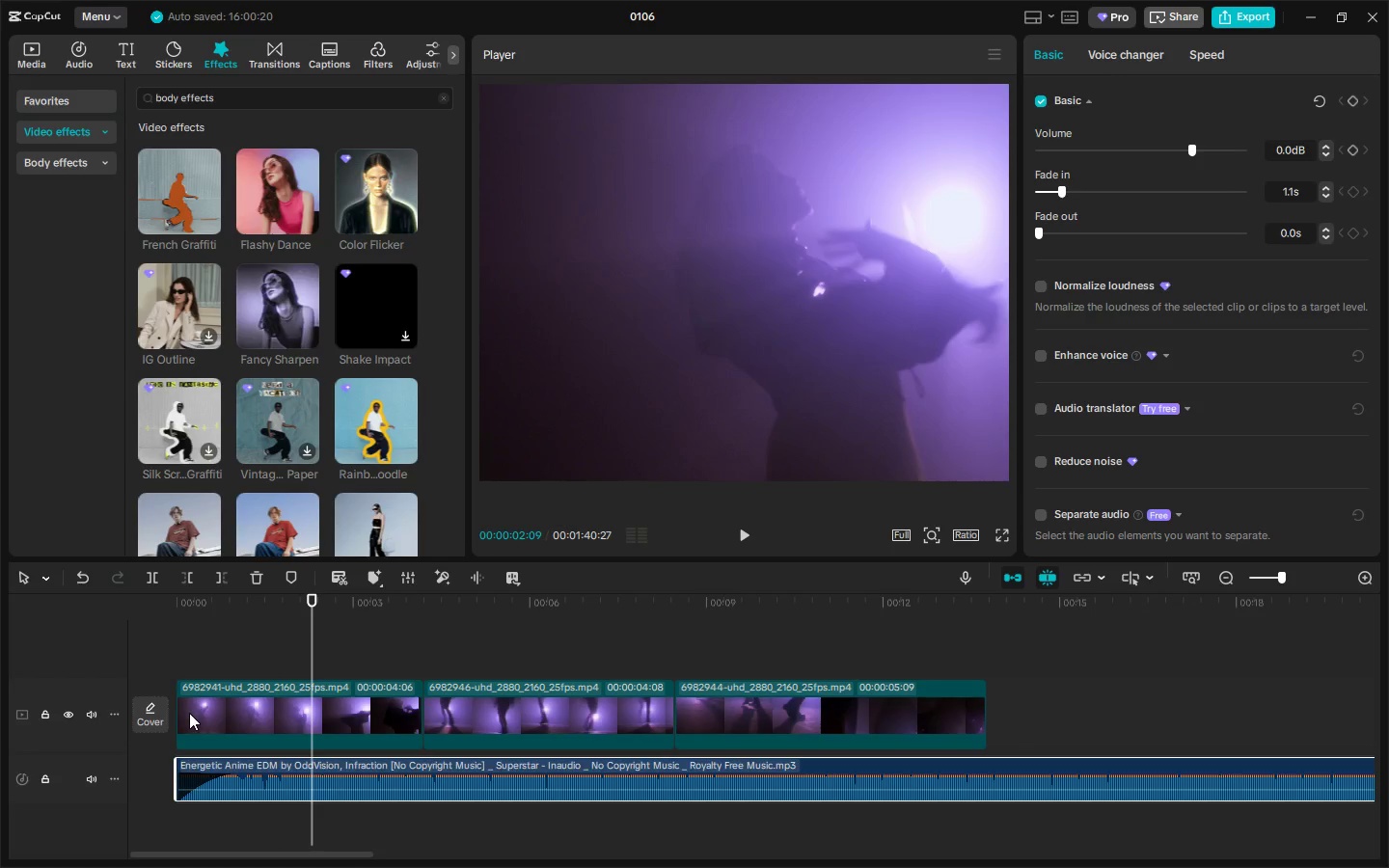 
left_click([226, 694])
 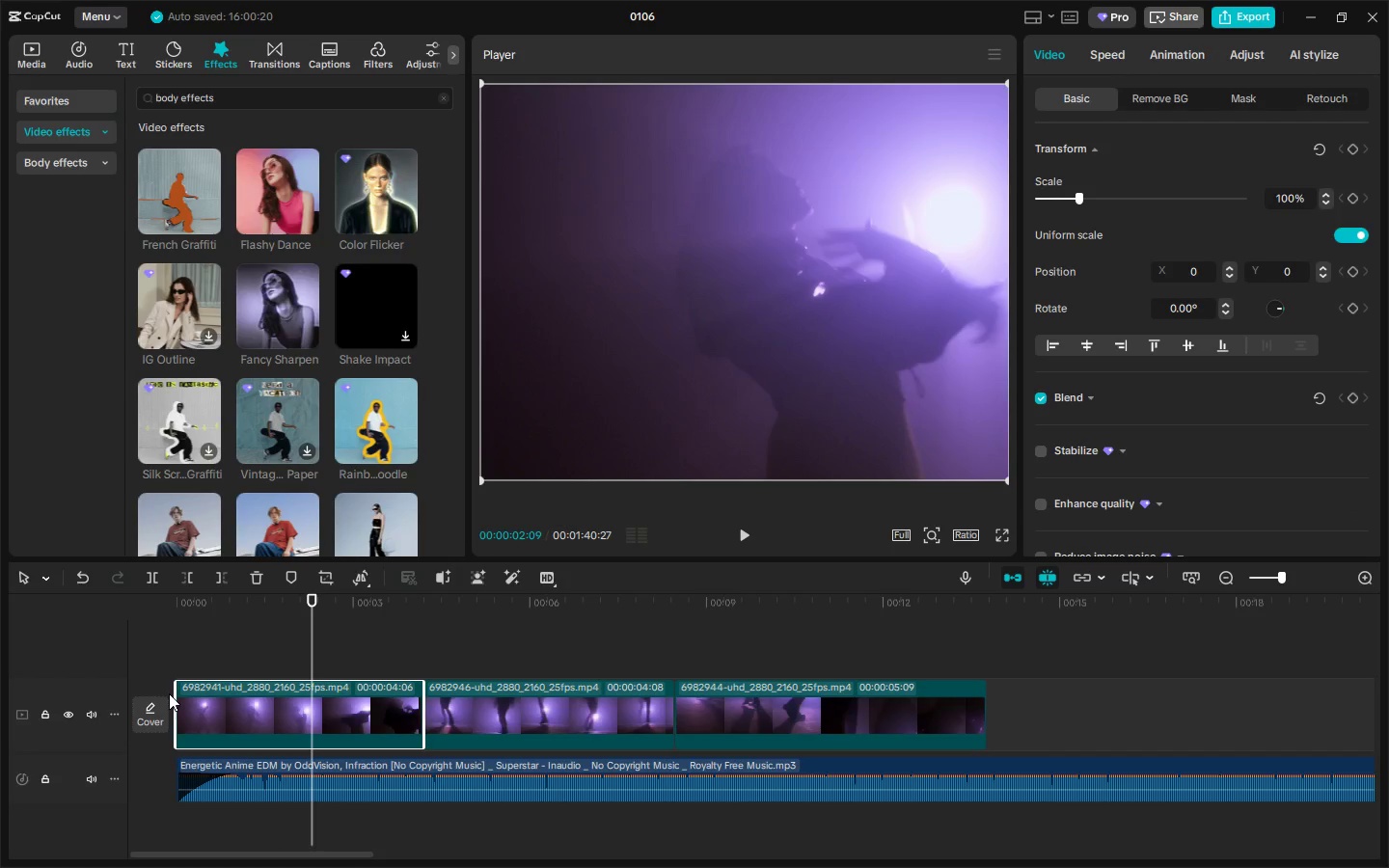 
left_click_drag(start_coordinate=[177, 693], to_coordinate=[223, 691])
 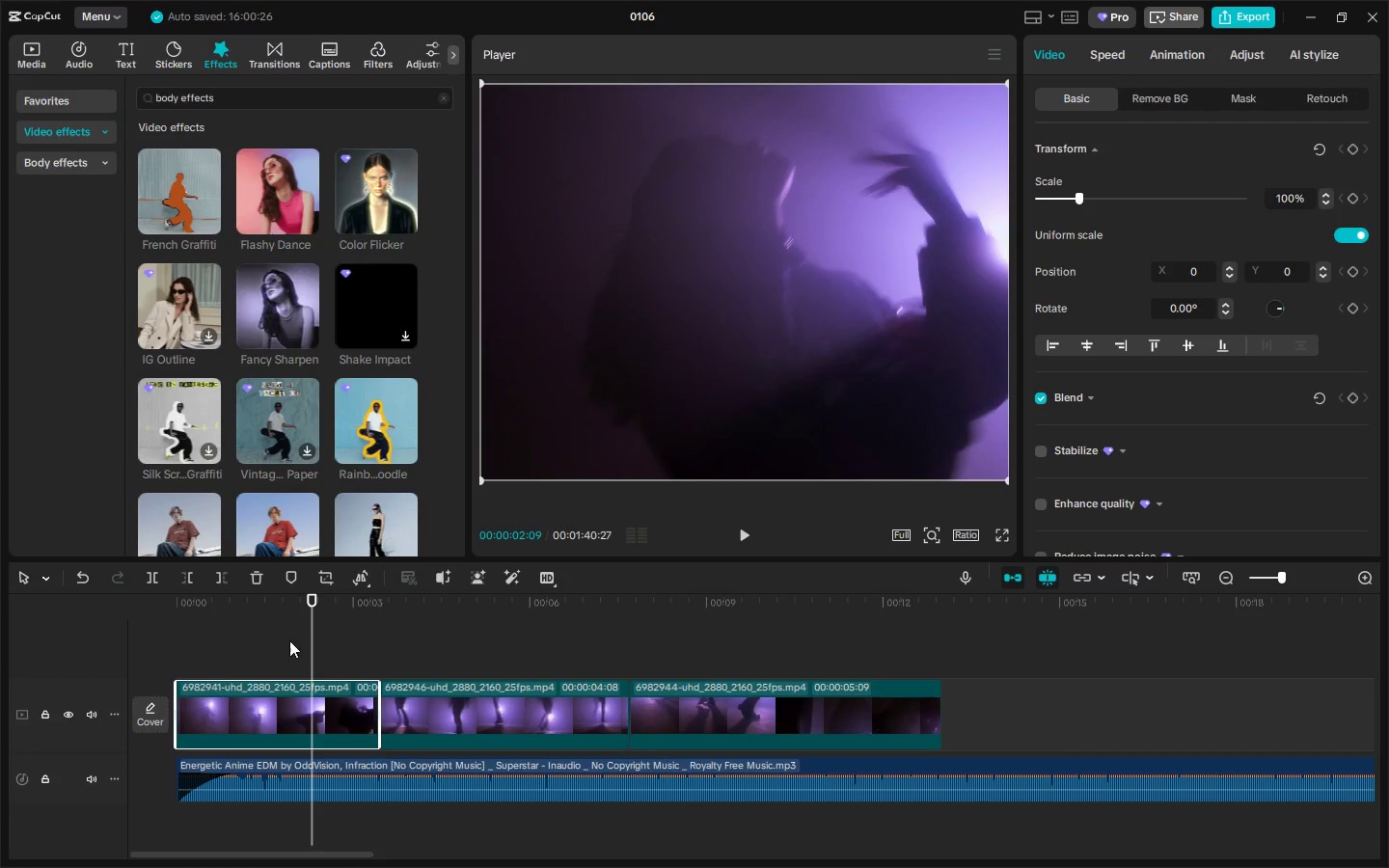 
left_click_drag(start_coordinate=[234, 598], to_coordinate=[130, 599])
 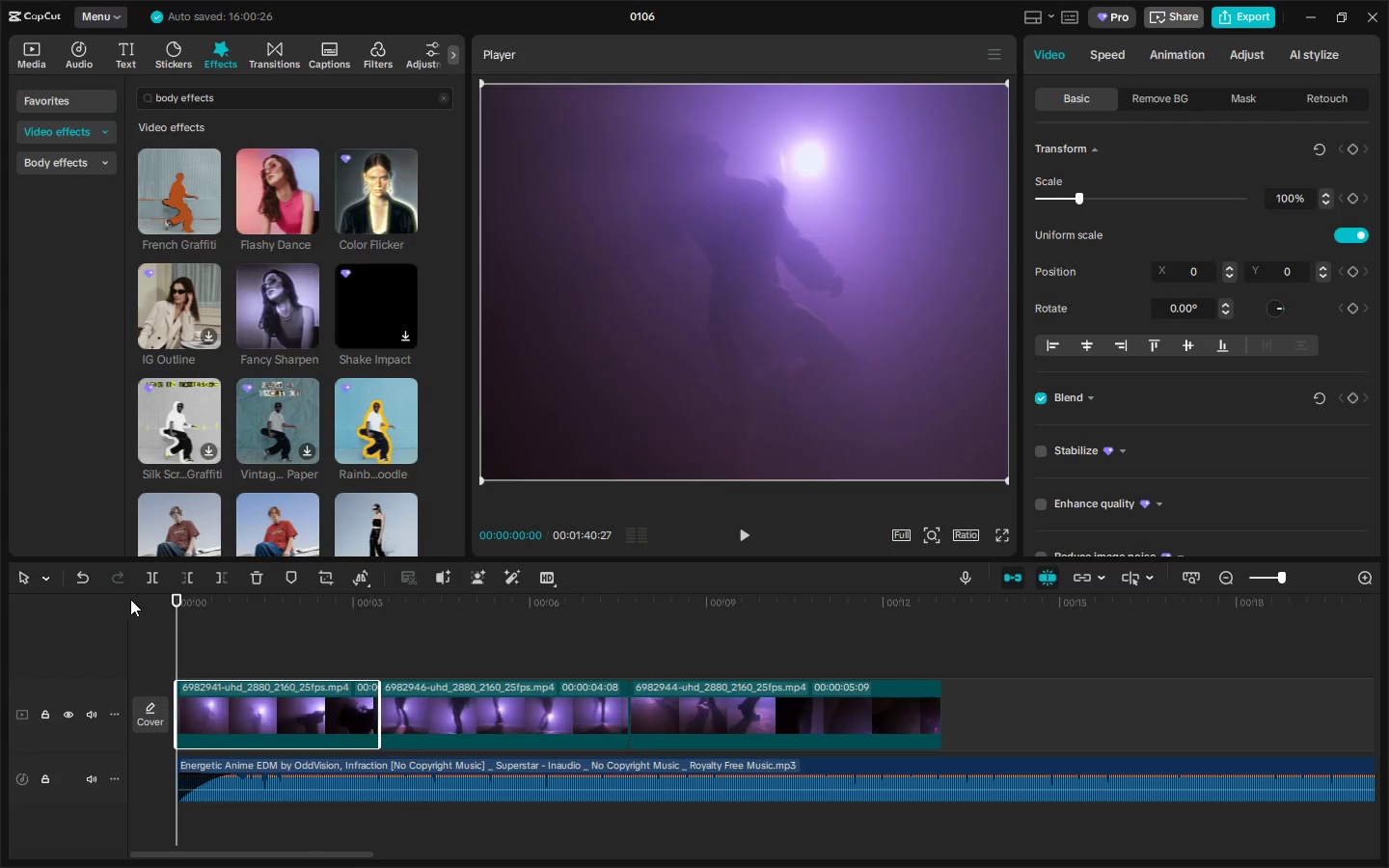 
key(Space)
 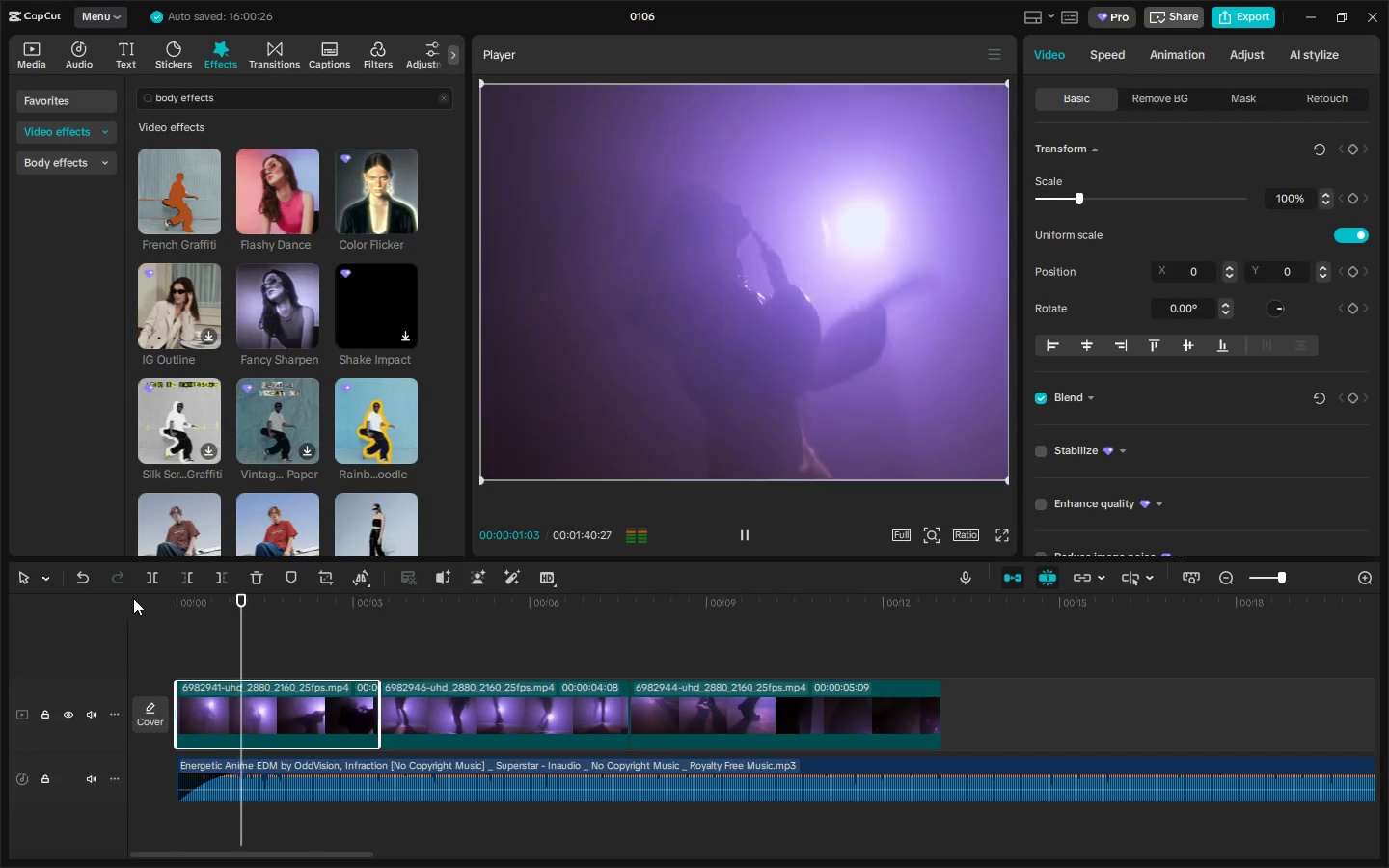 
key(Space)
 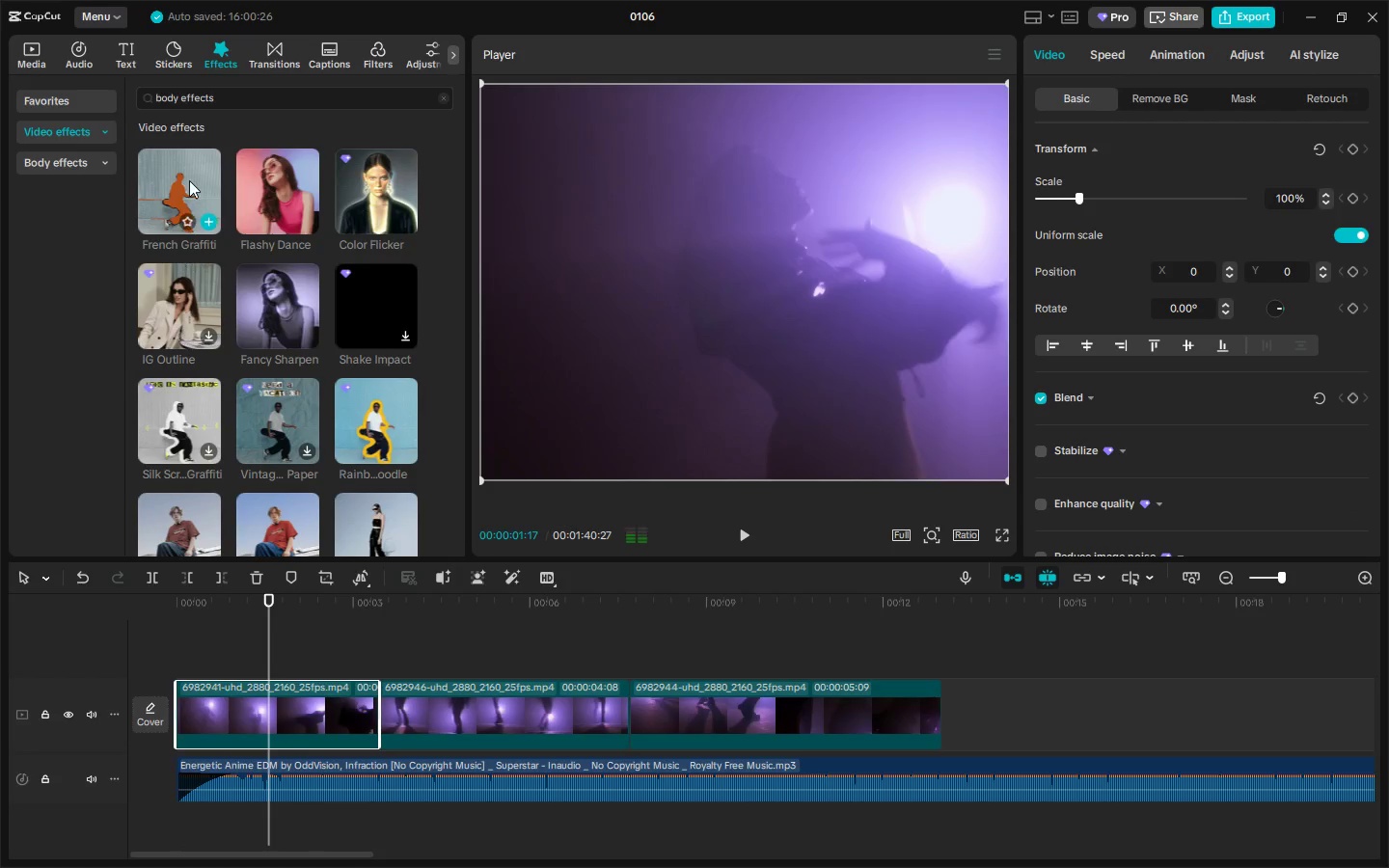 
left_click_drag(start_coordinate=[189, 178], to_coordinate=[216, 665])
 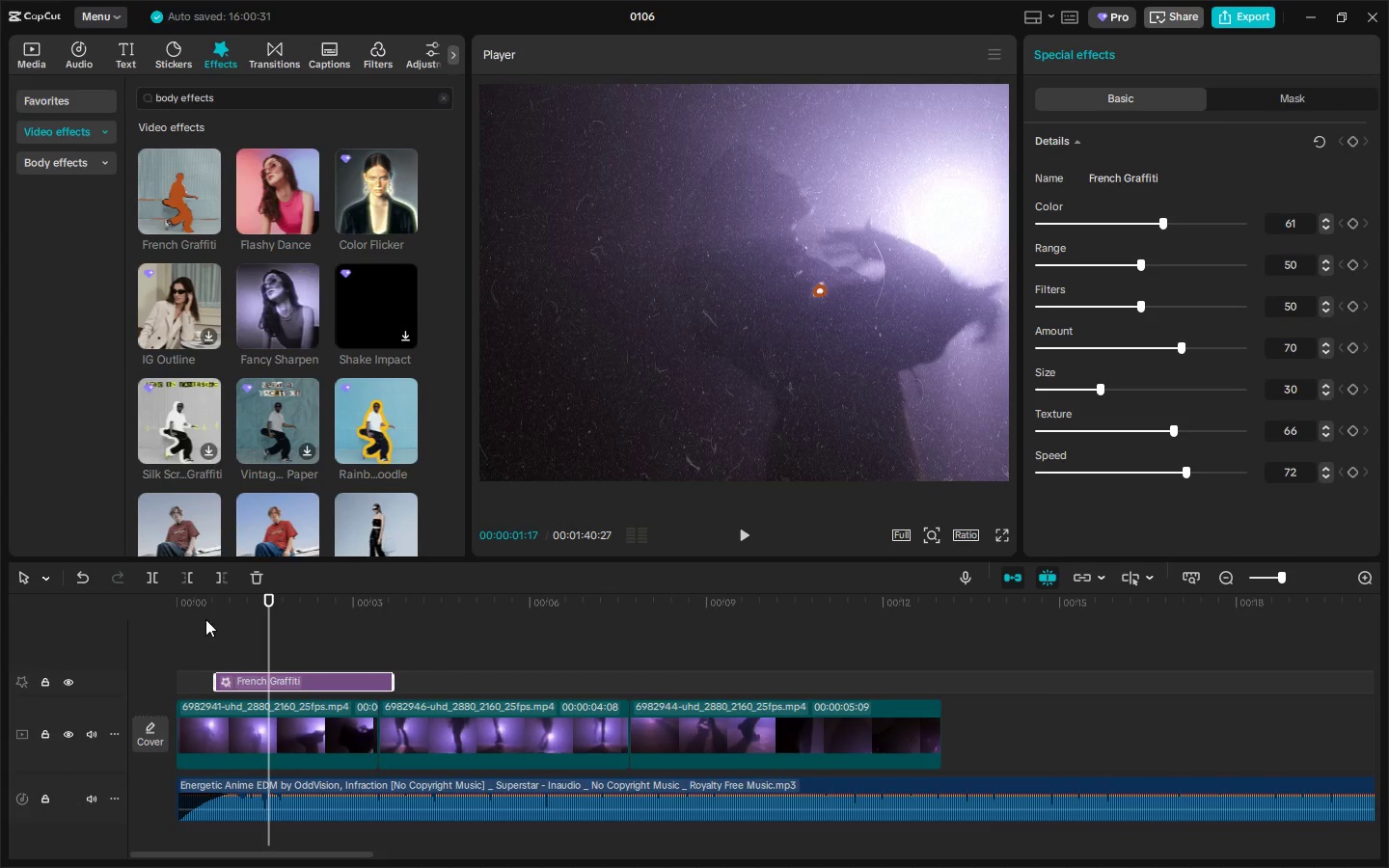 
left_click_drag(start_coordinate=[197, 612], to_coordinate=[153, 611])
 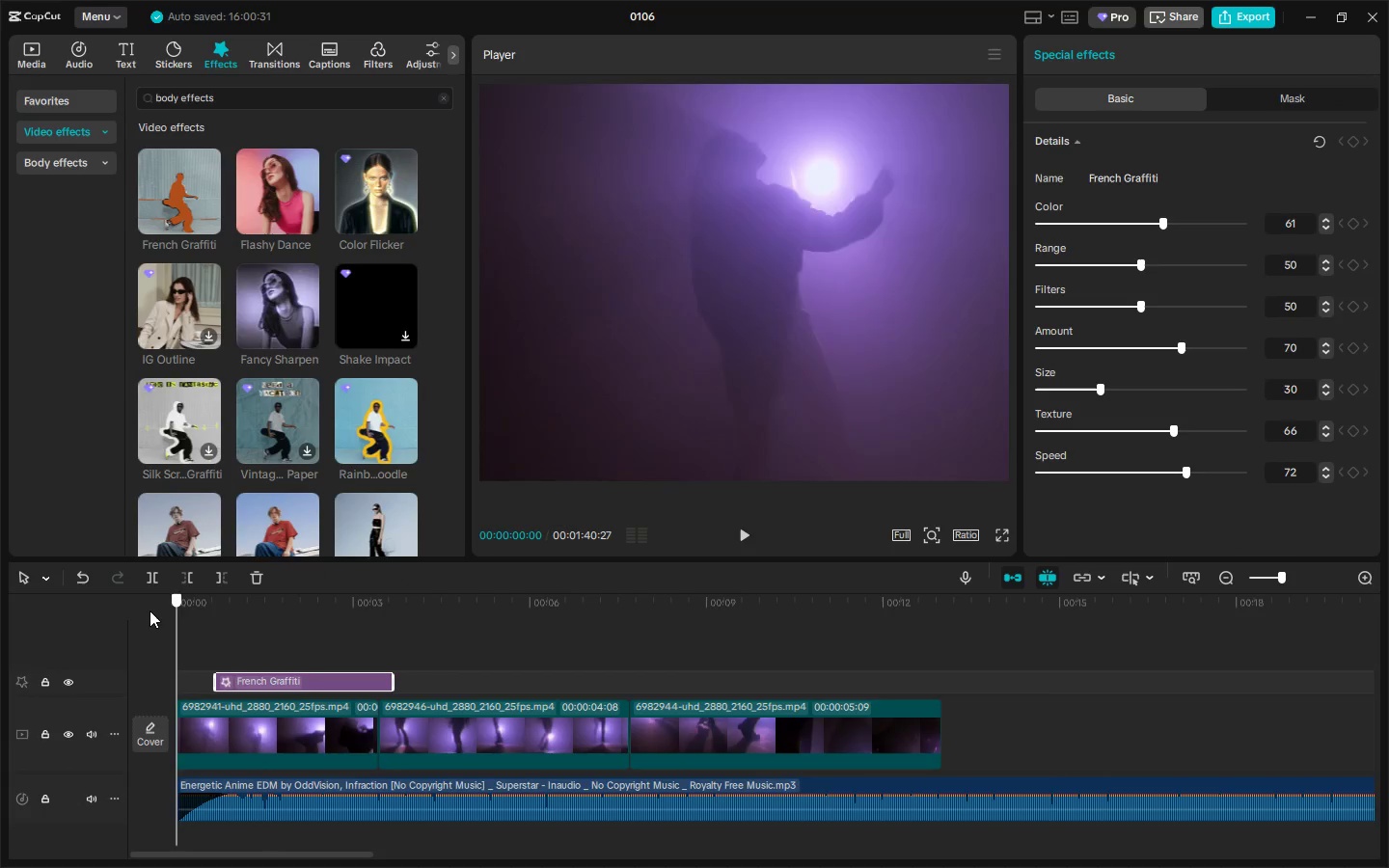 
key(Space)
 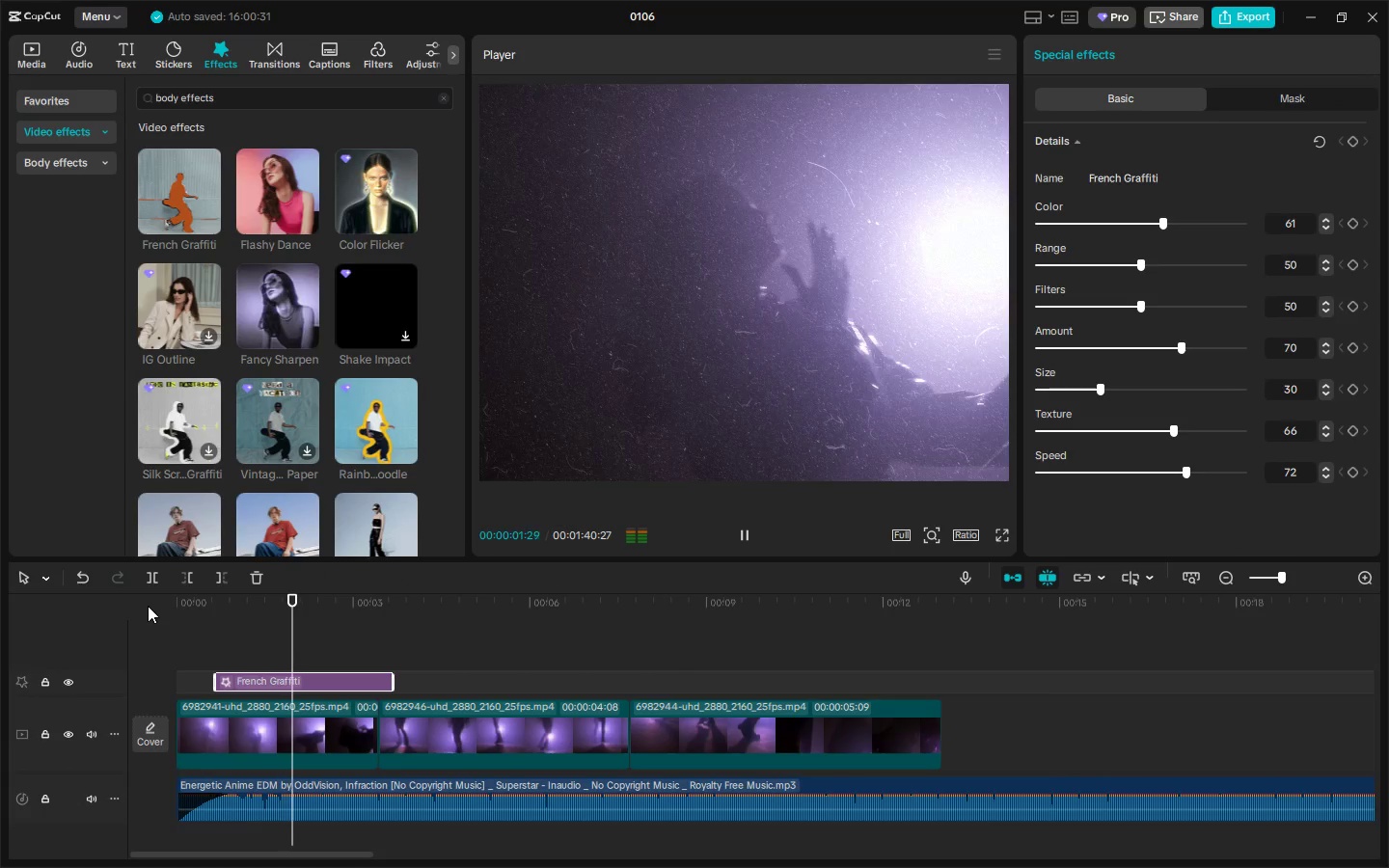 
key(Space)
 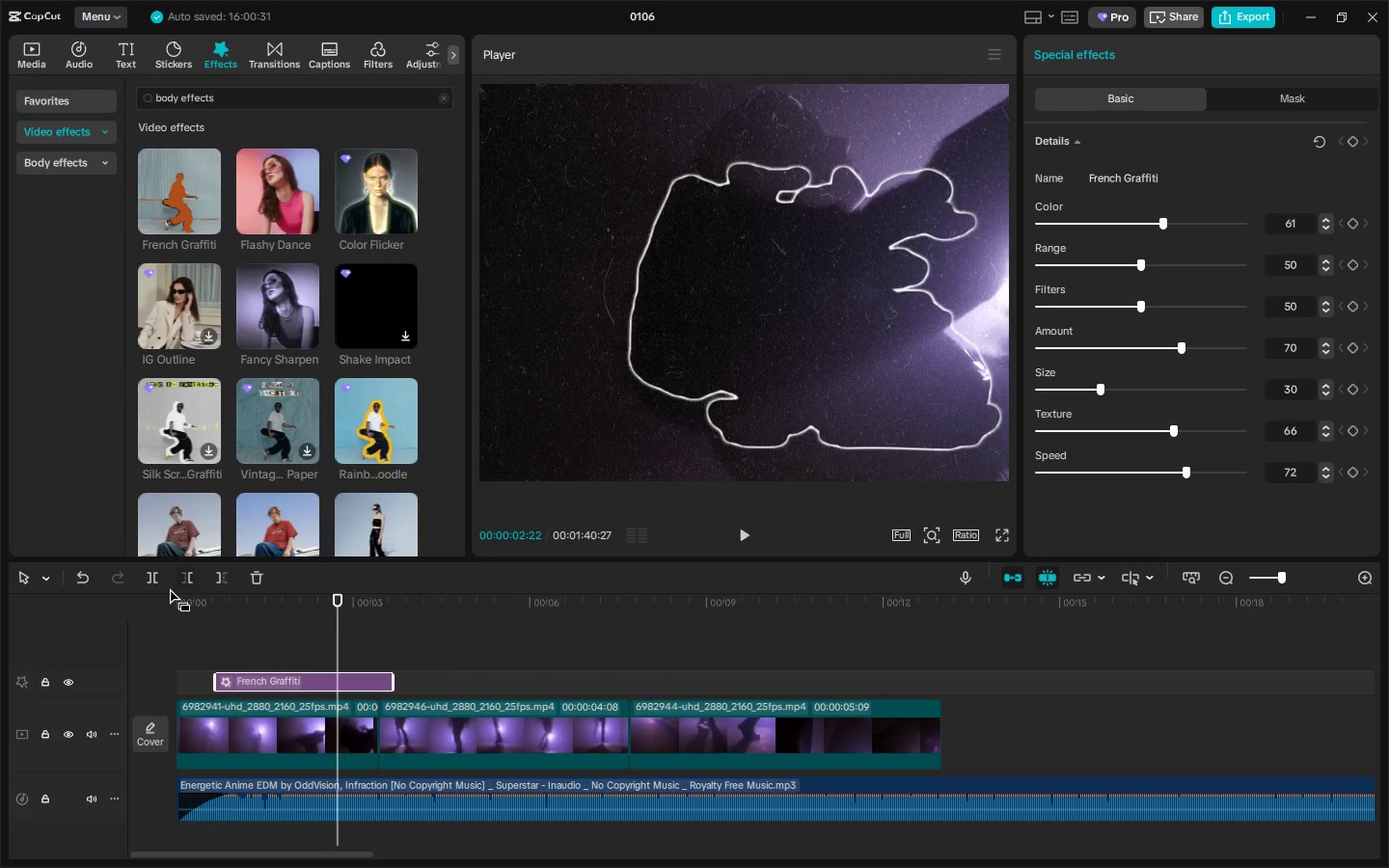 
left_click_drag(start_coordinate=[179, 600], to_coordinate=[156, 603])
 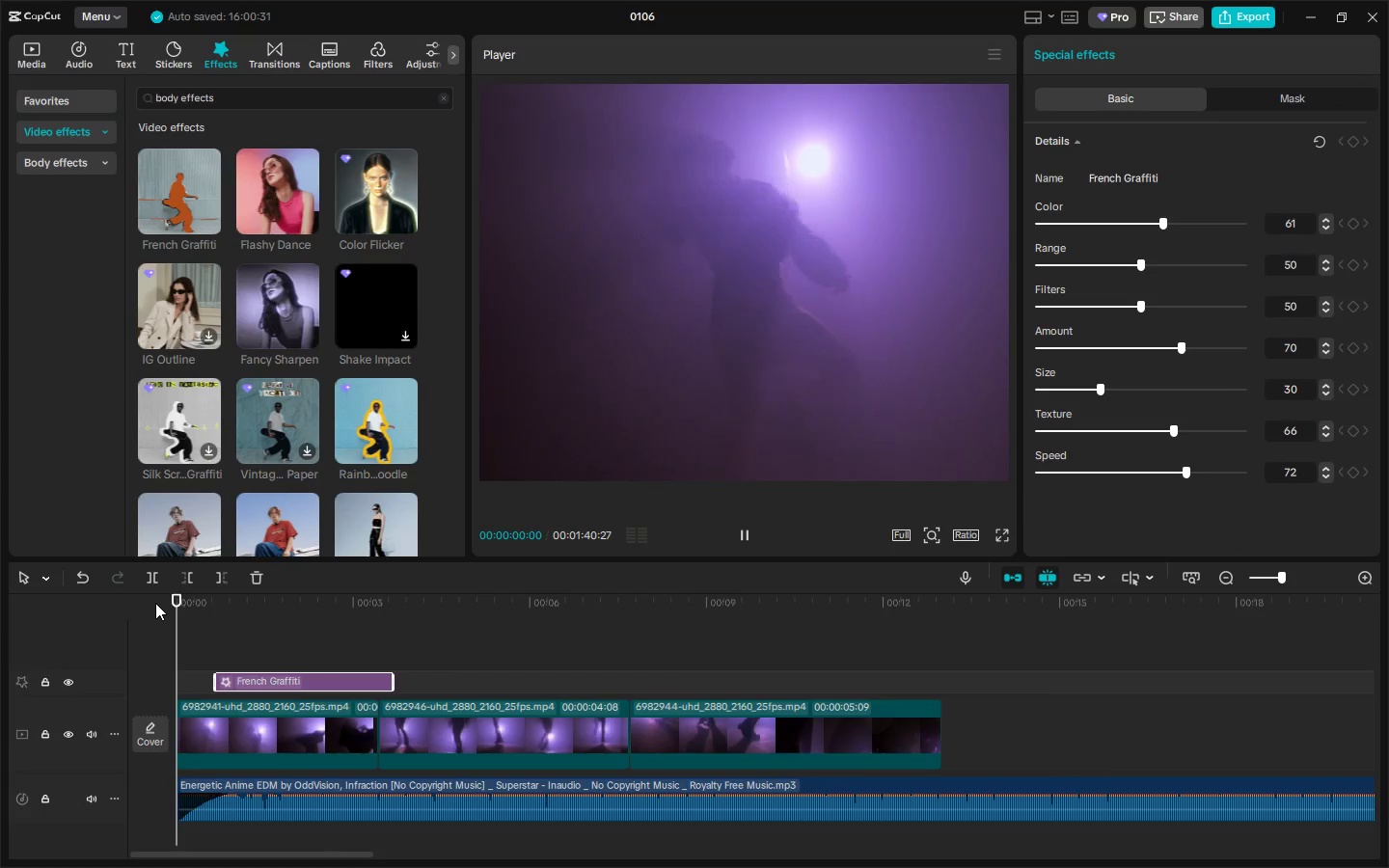 
key(Space)
 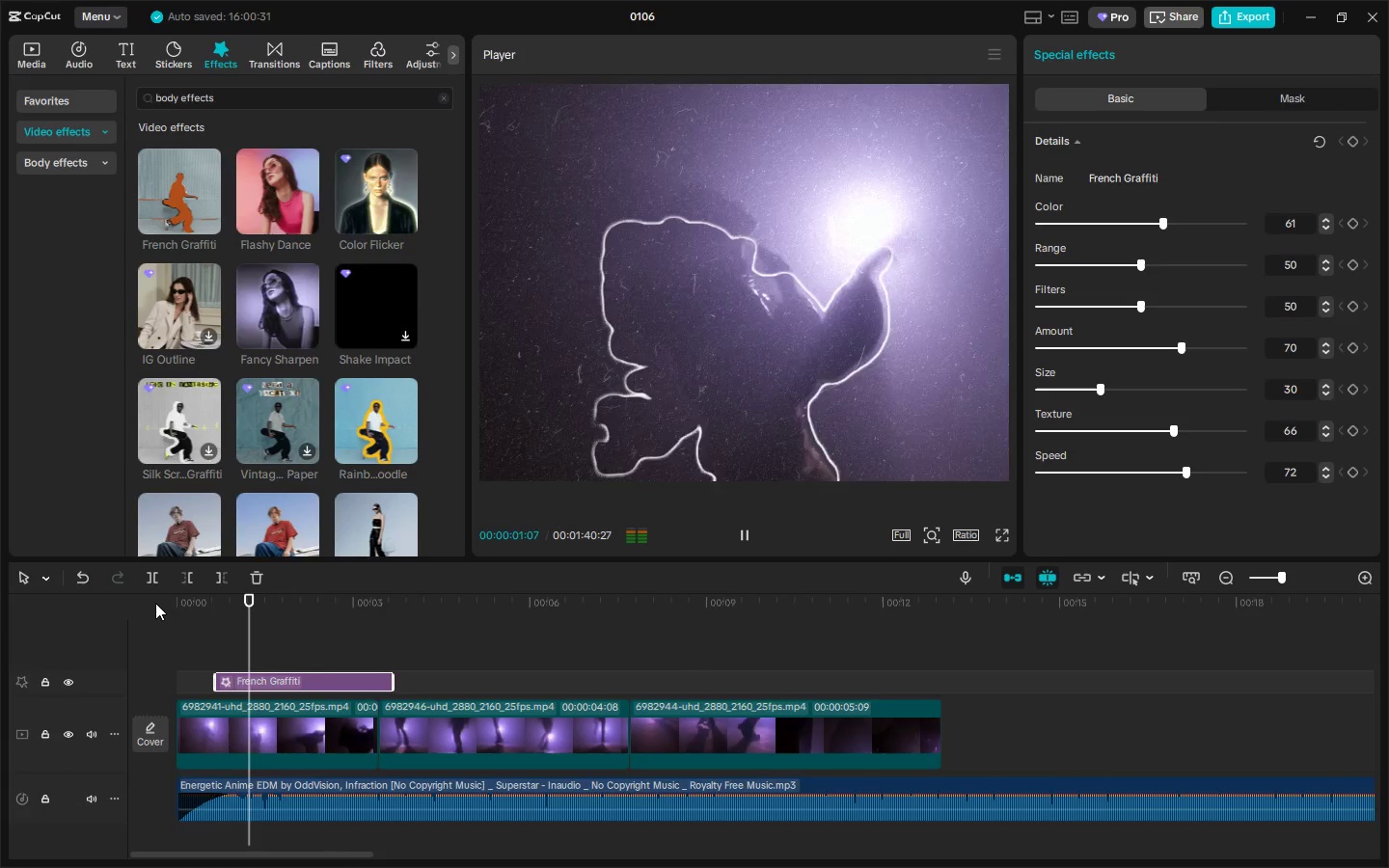 
key(Space)
 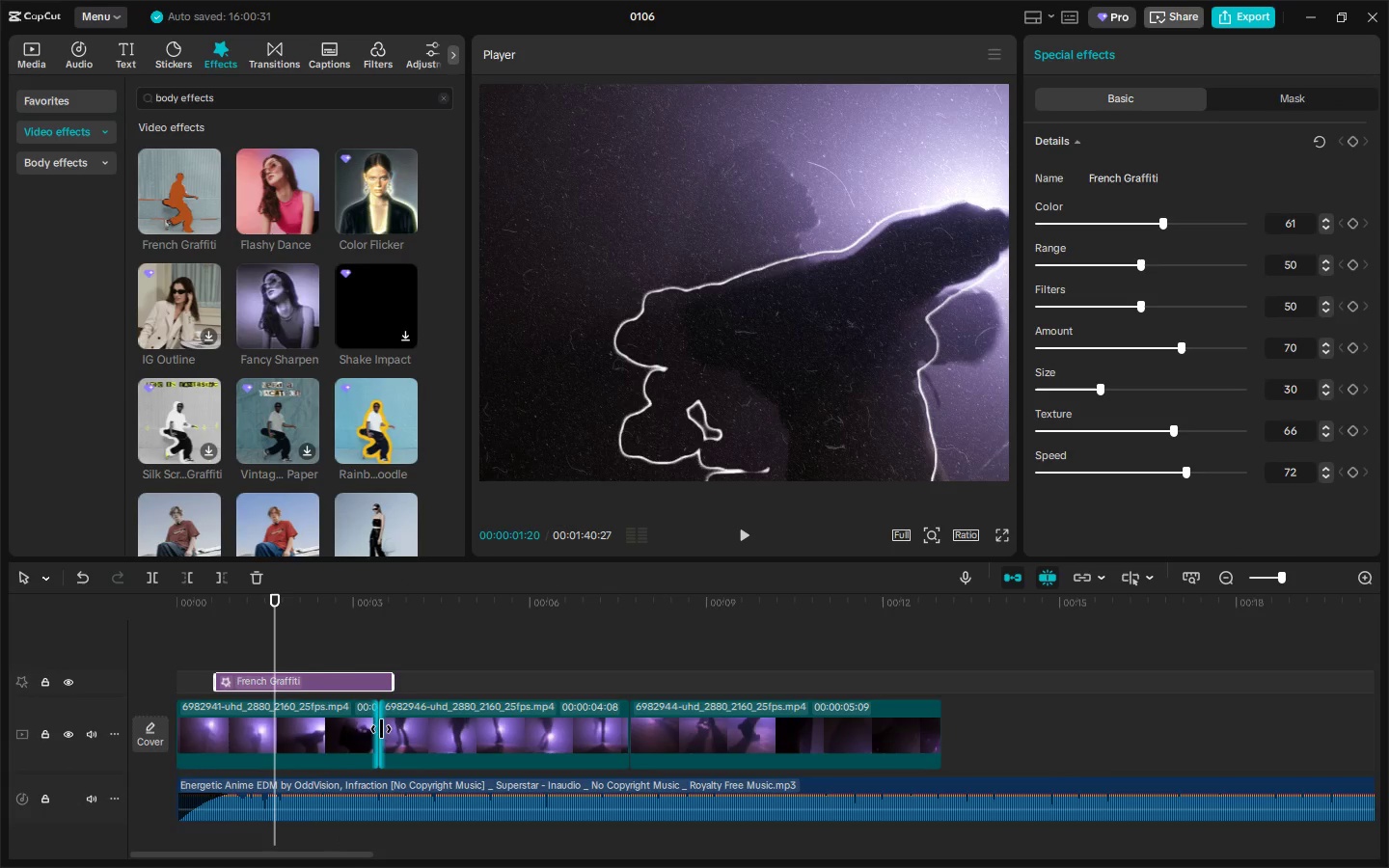 
left_click([359, 726])
 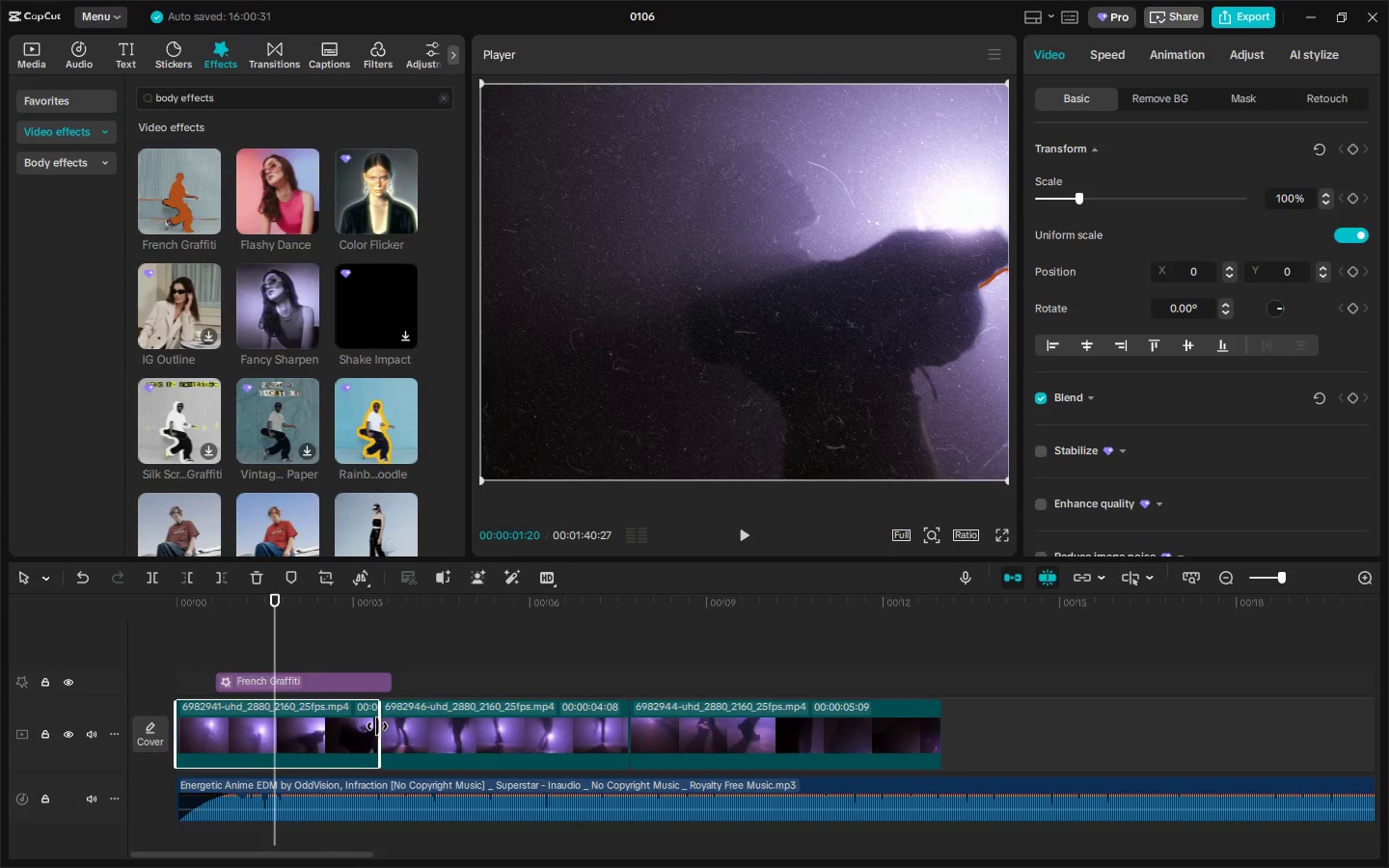 
left_click_drag(start_coordinate=[377, 726], to_coordinate=[273, 732])
 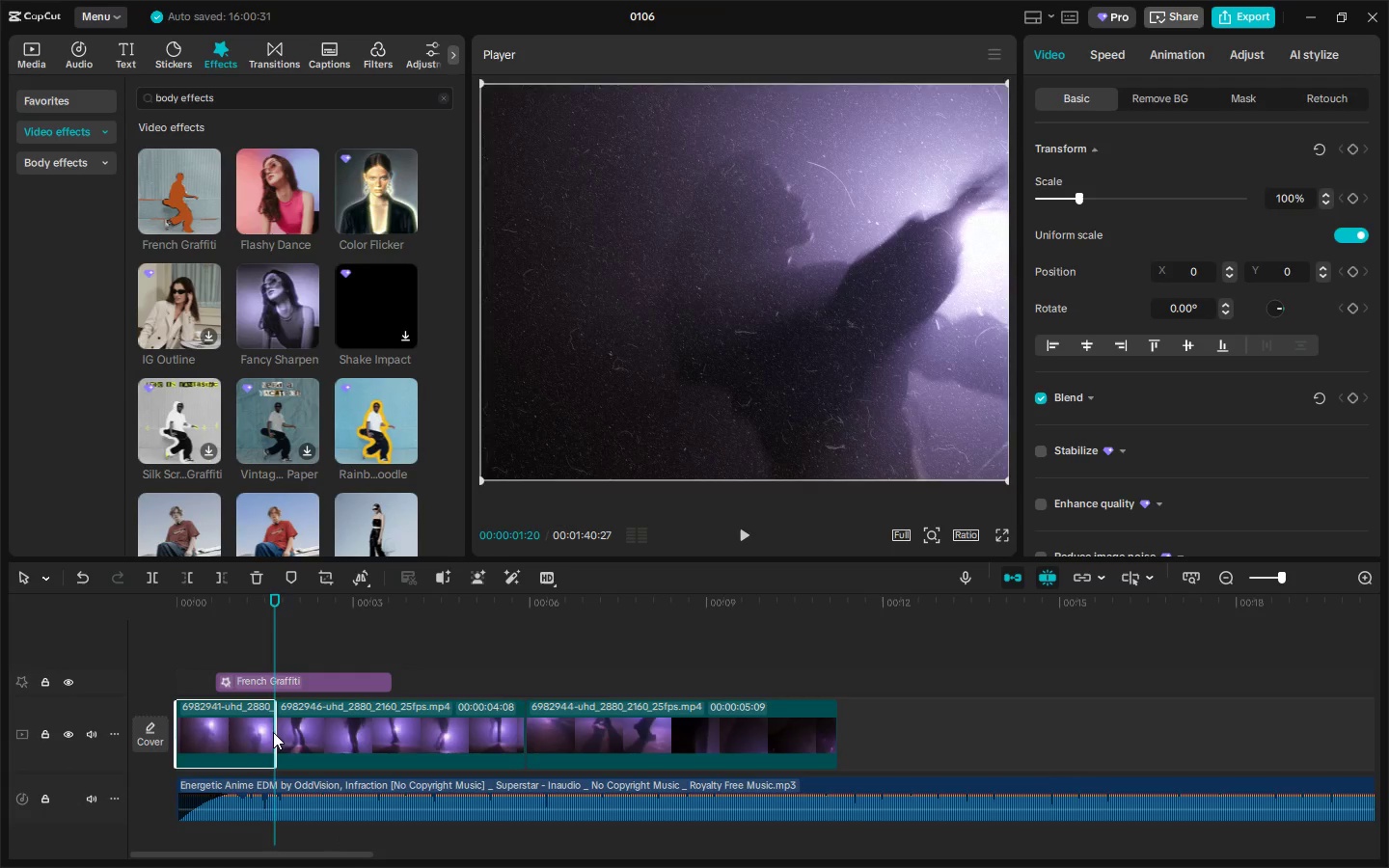 
key(Space)
 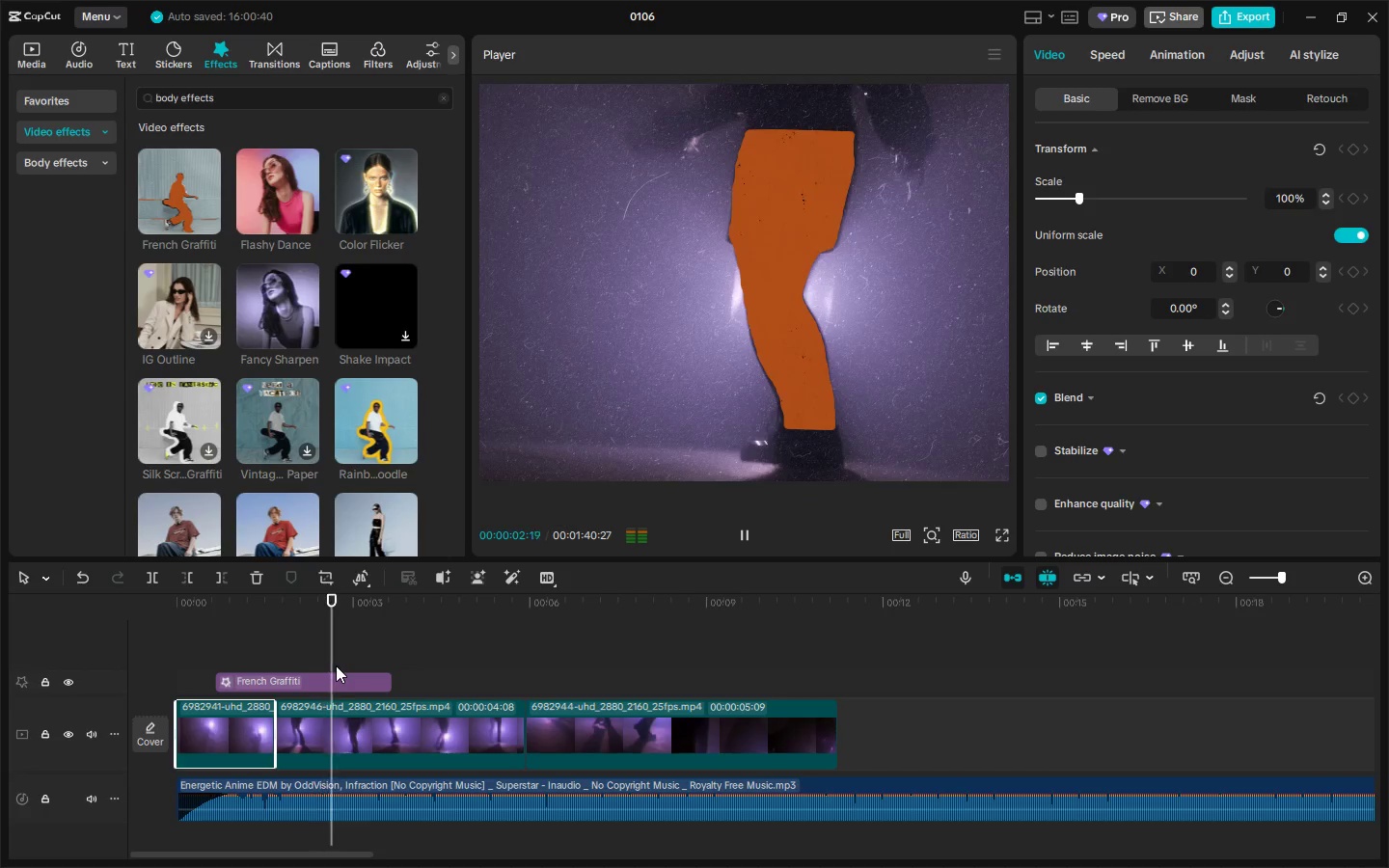 
key(Space)
 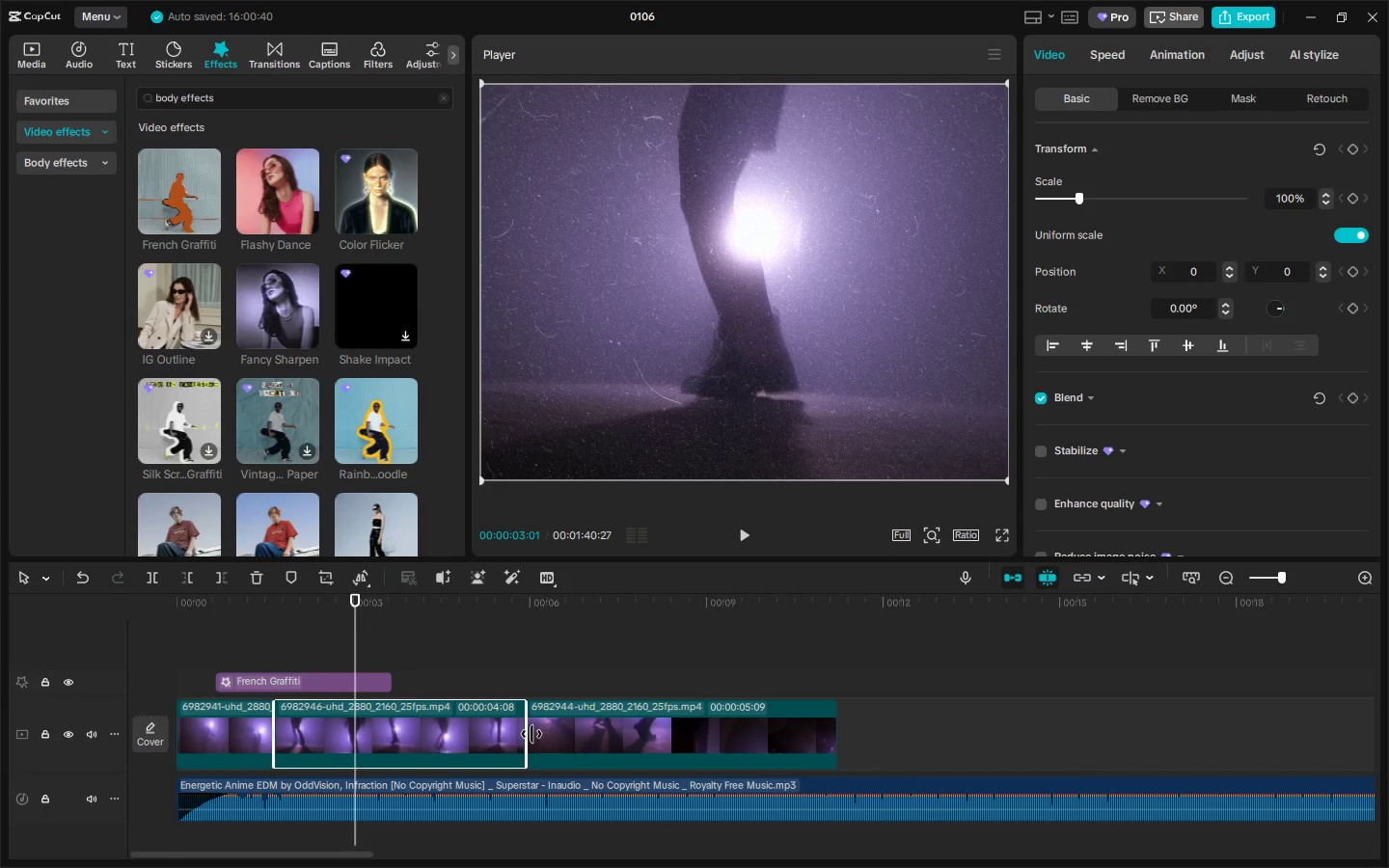 
left_click_drag(start_coordinate=[527, 734], to_coordinate=[339, 742])
 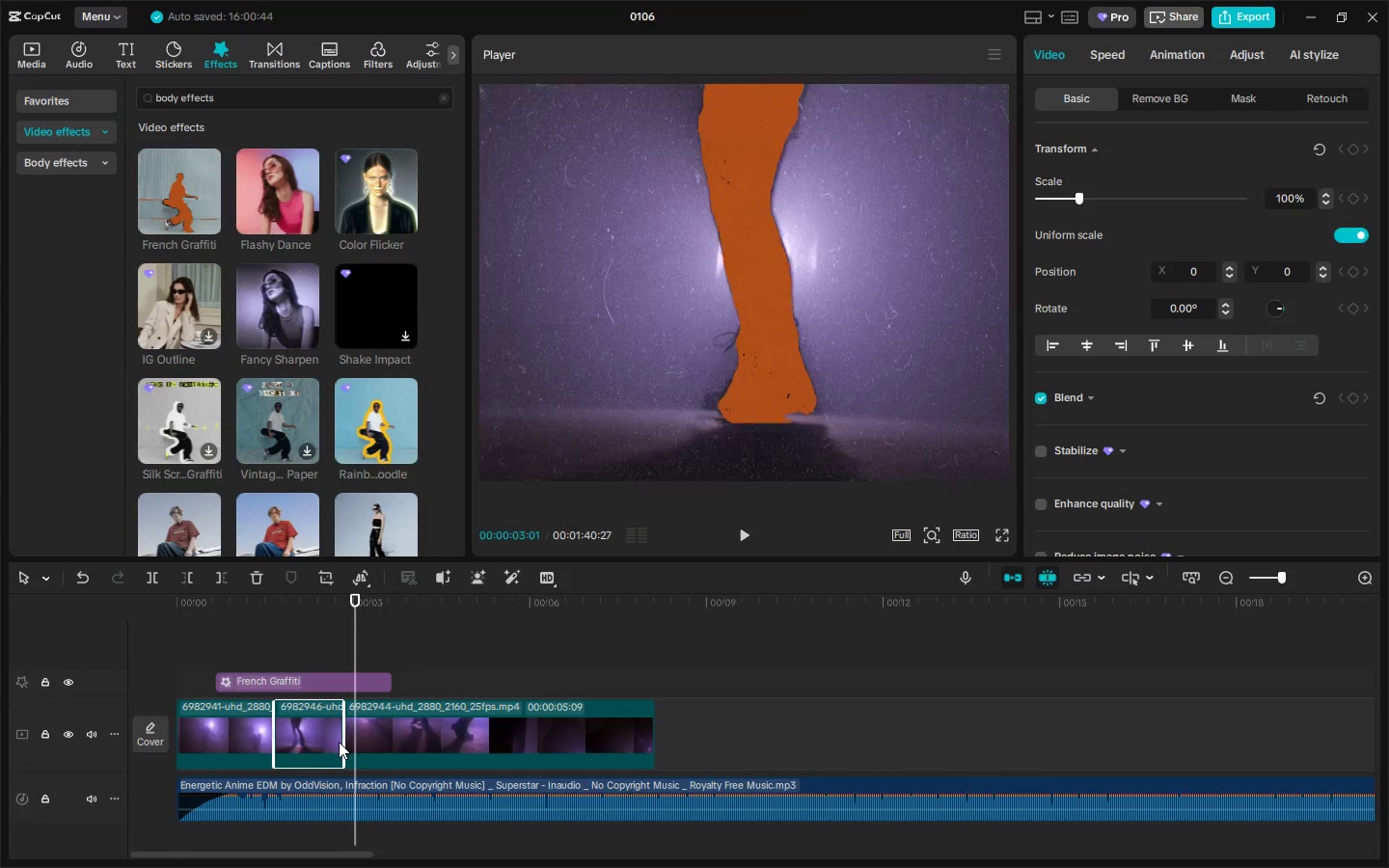 
key(Space)
 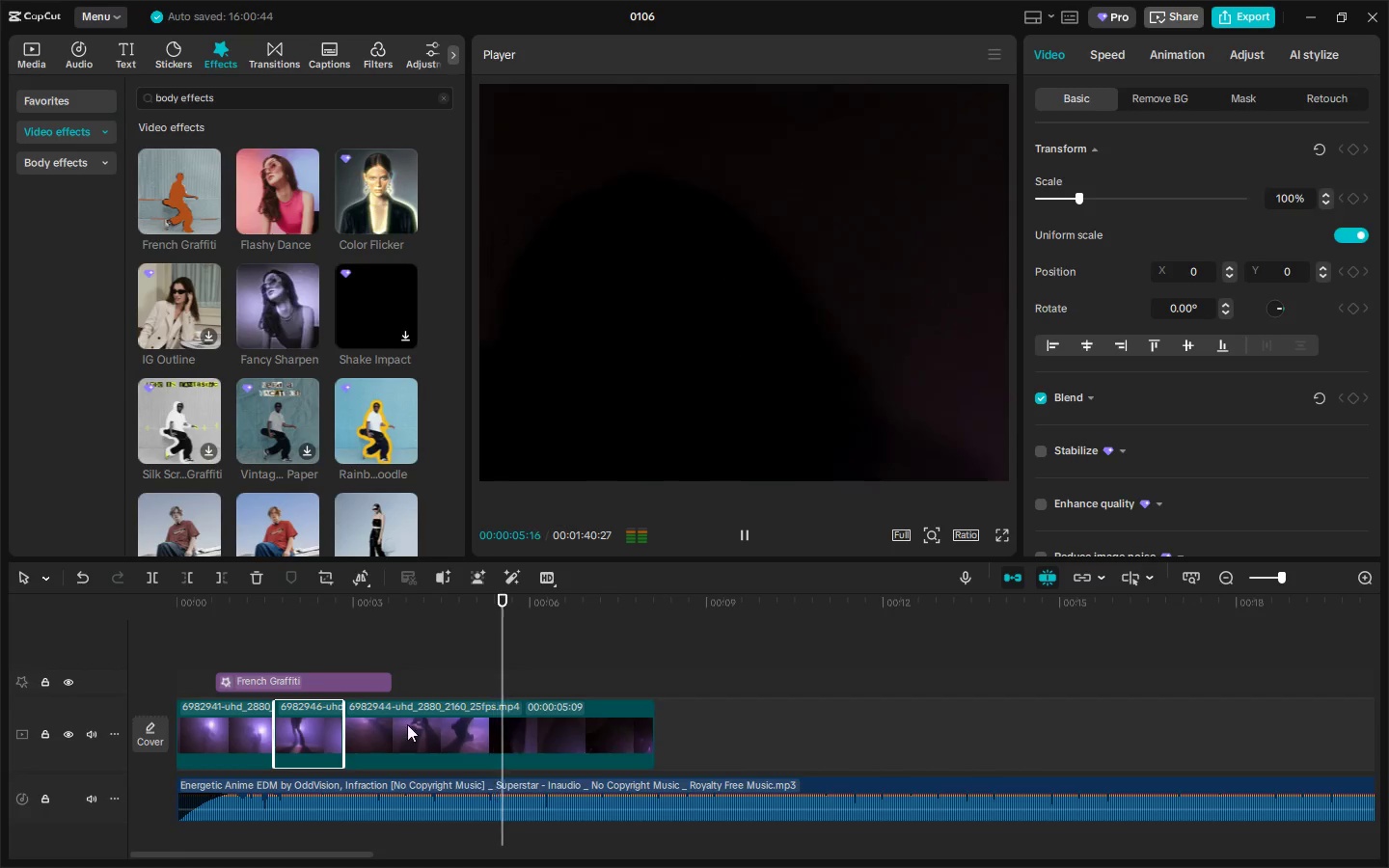 
left_click_drag(start_coordinate=[259, 617], to_coordinate=[148, 618])
 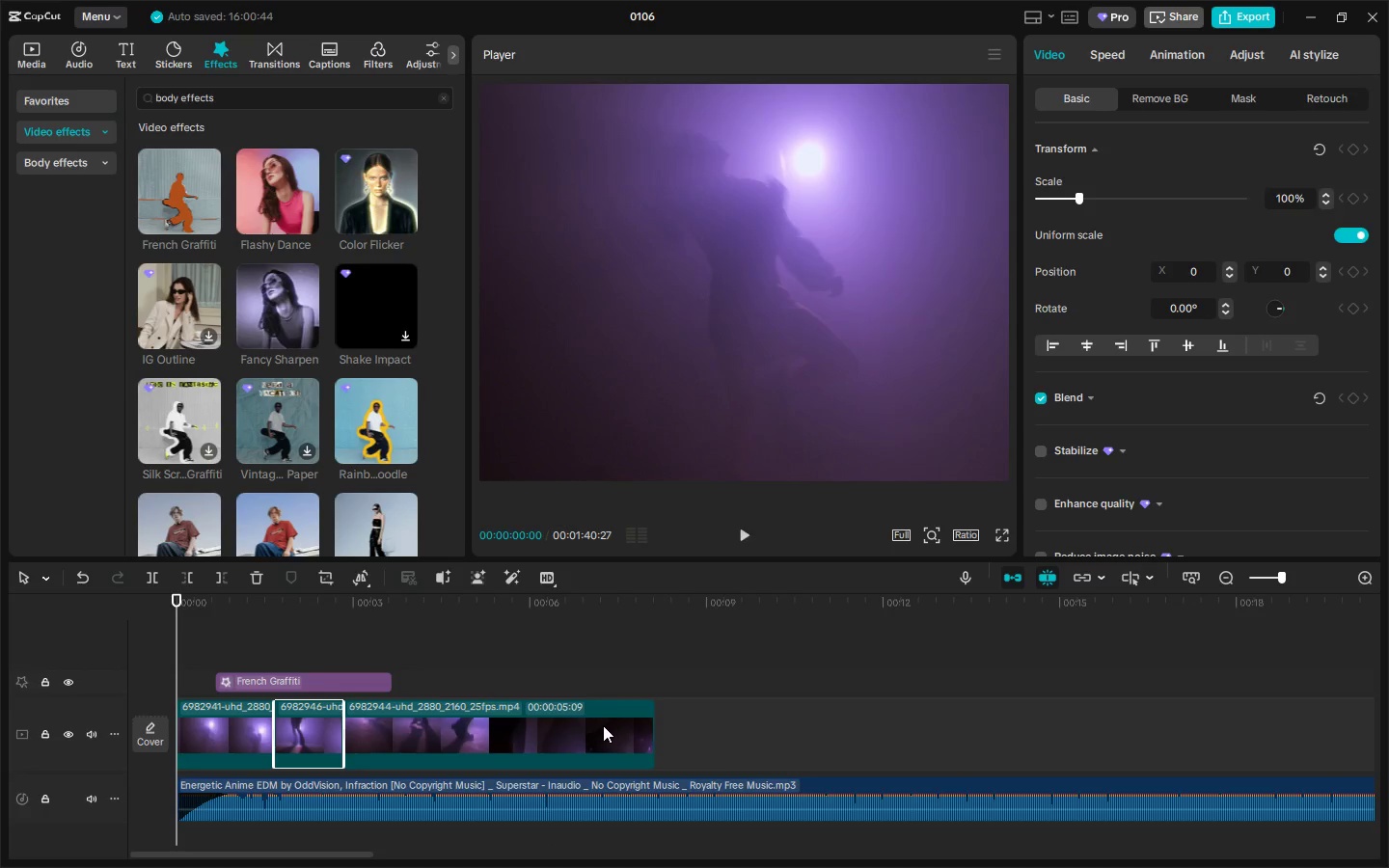 
left_click([602, 725])
 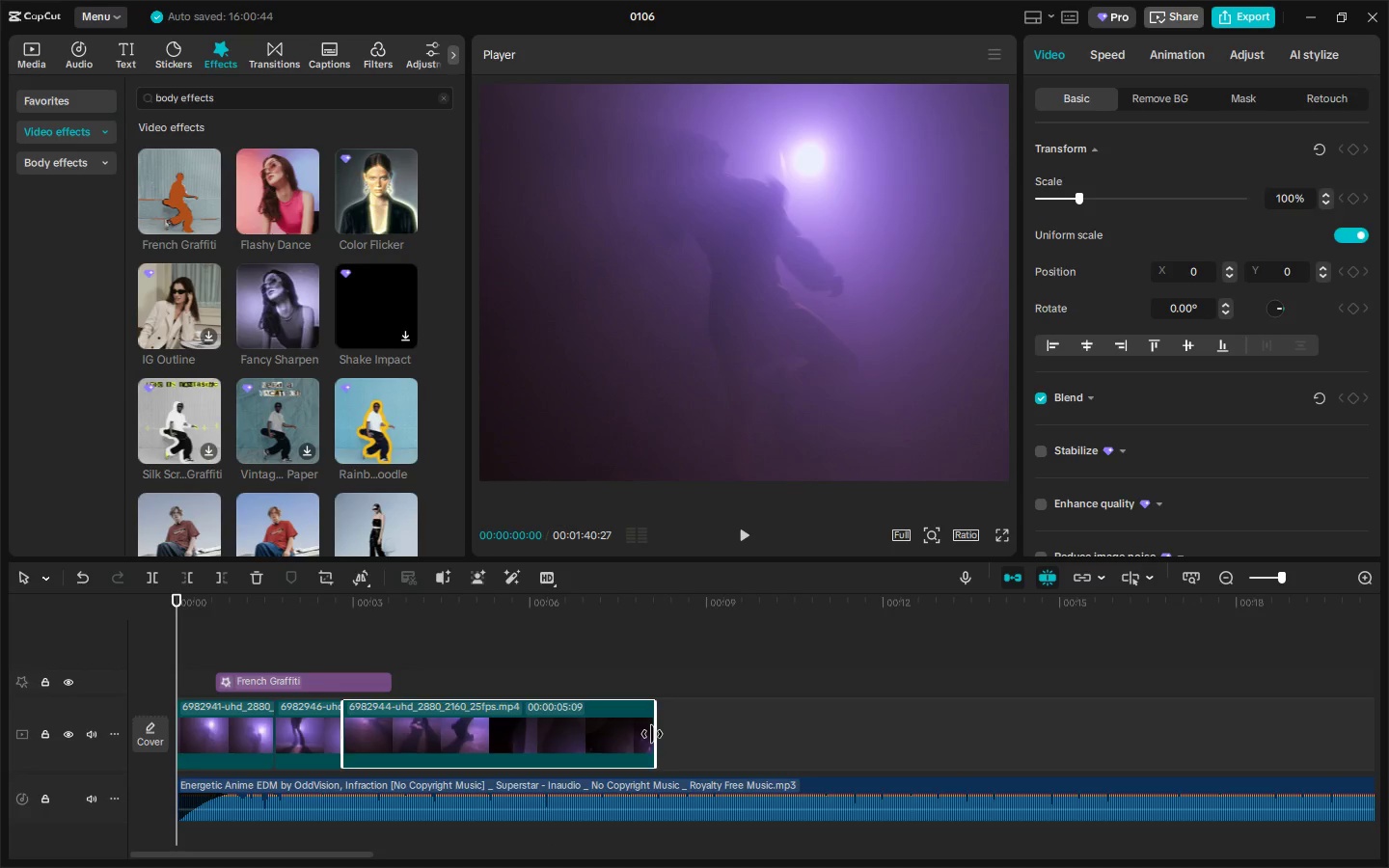 
left_click_drag(start_coordinate=[652, 734], to_coordinate=[360, 737])
 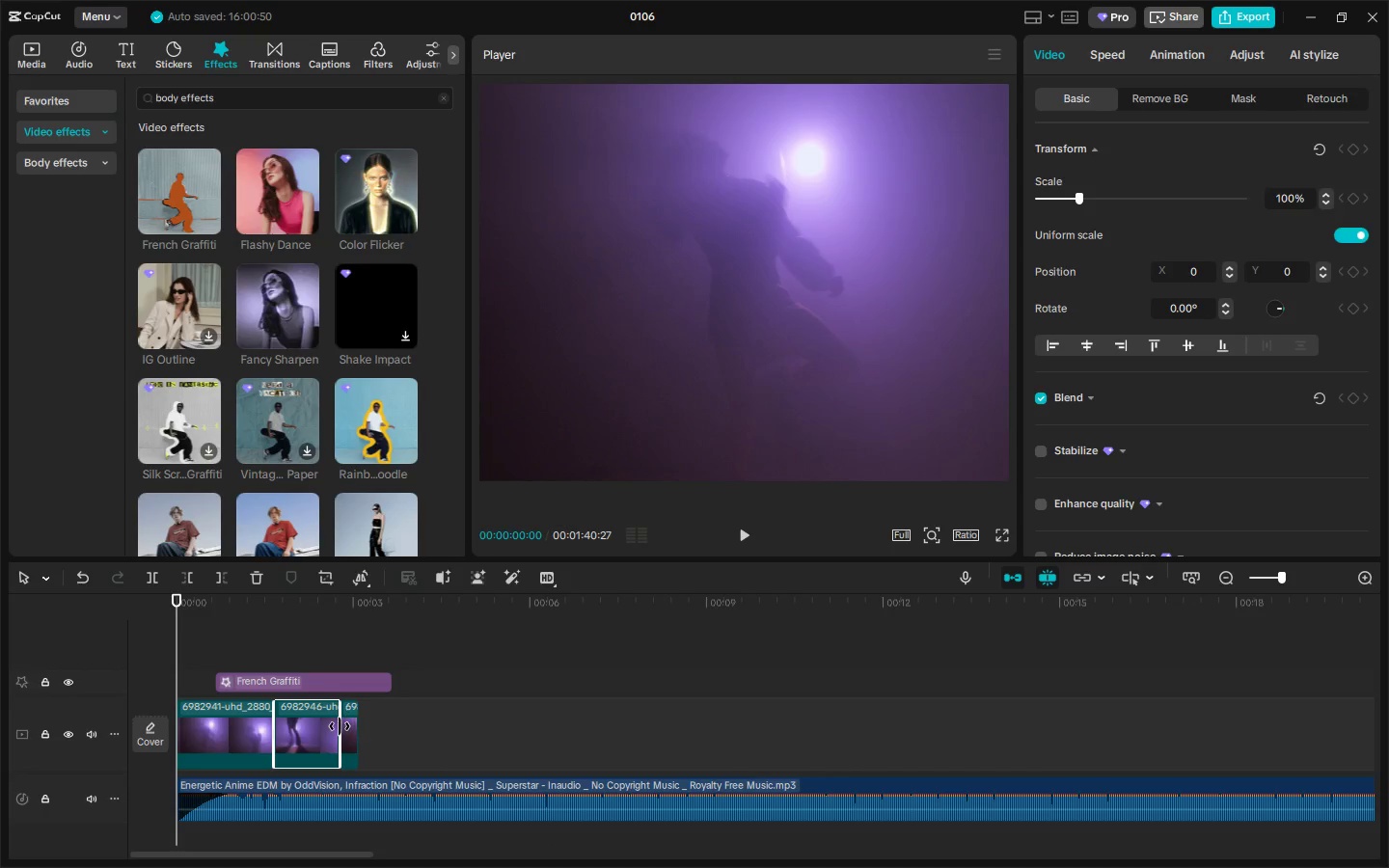 
left_click_drag(start_coordinate=[340, 726], to_coordinate=[311, 725])
 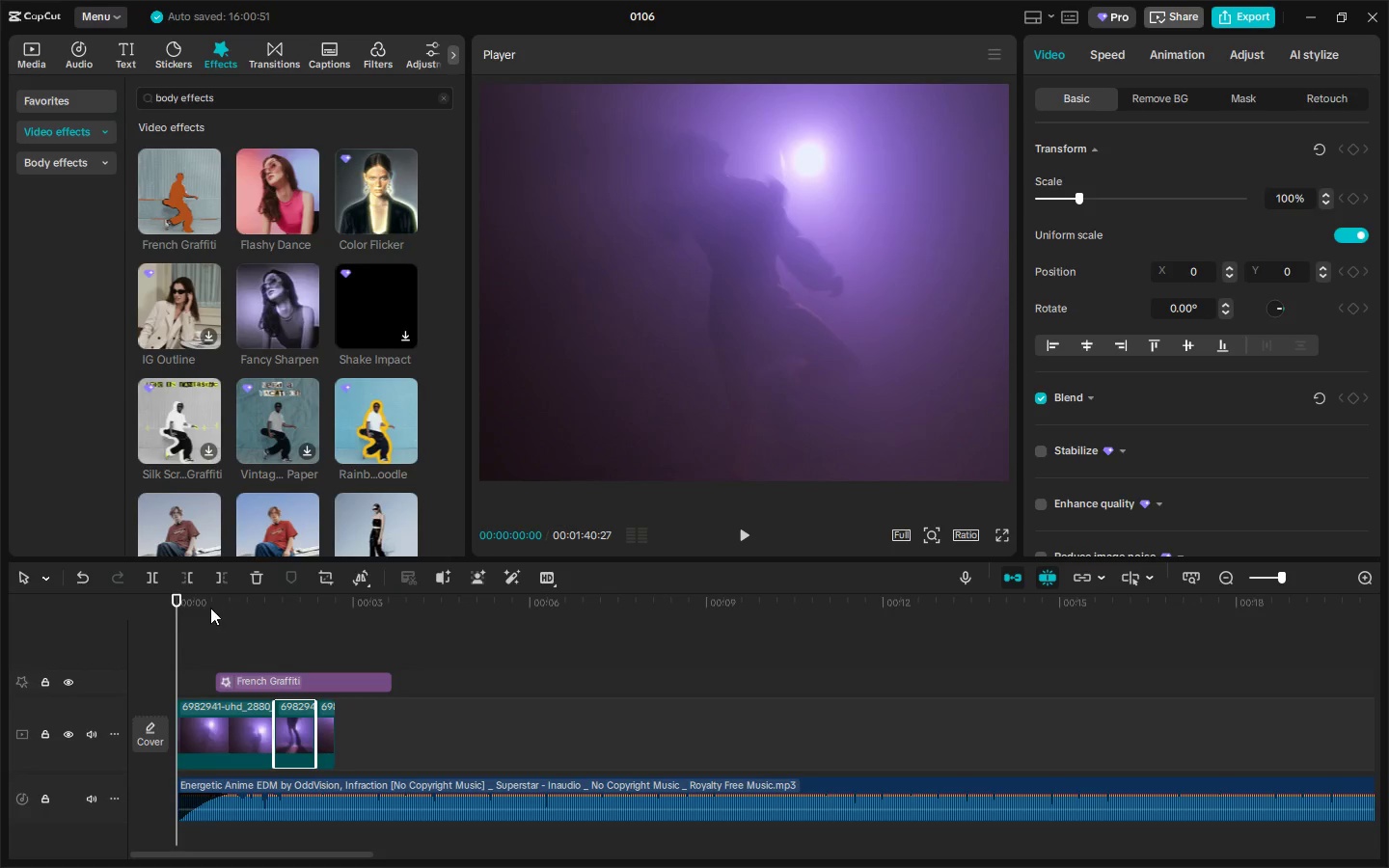 
left_click_drag(start_coordinate=[207, 617], to_coordinate=[129, 609])
 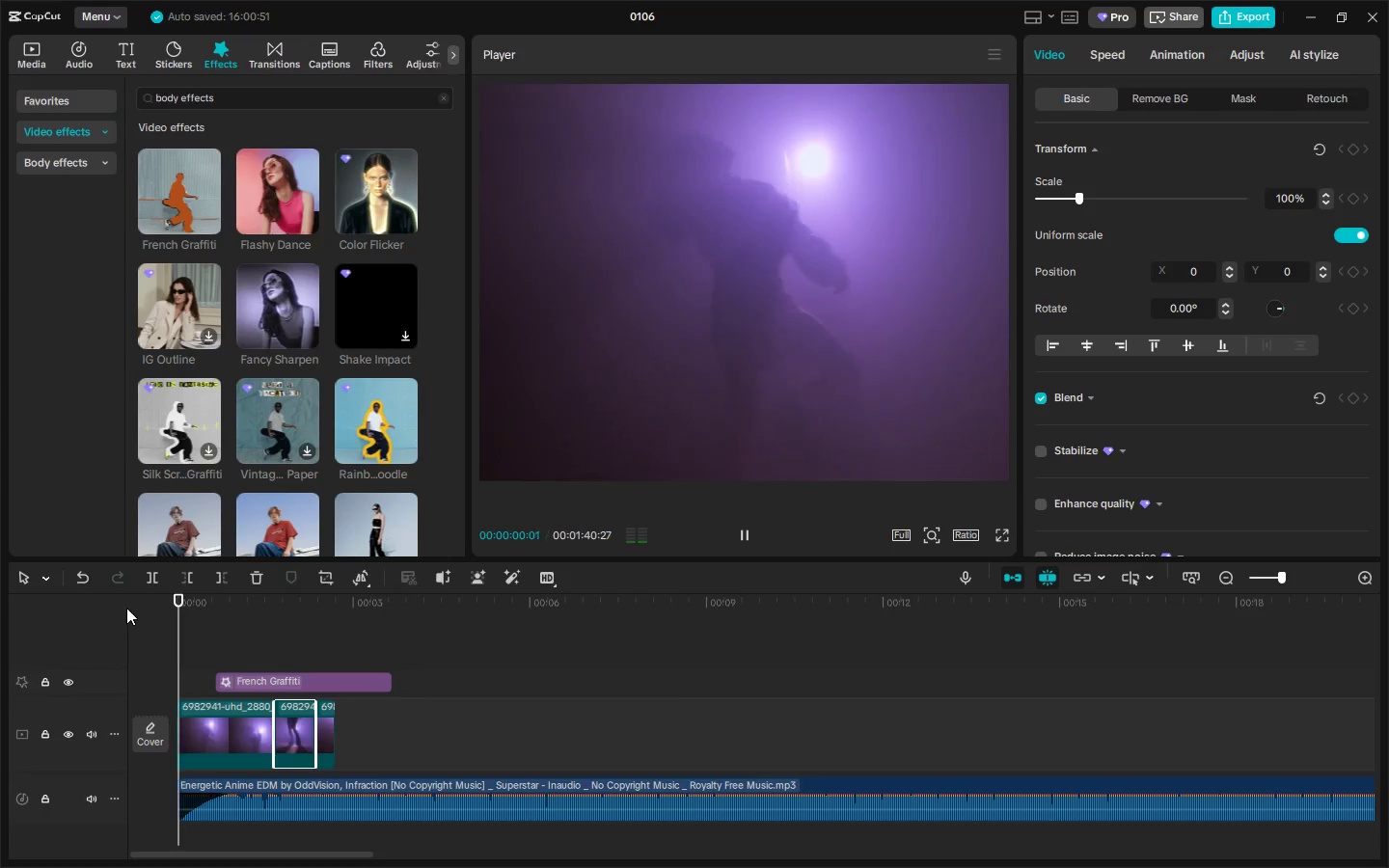 
key(Space)
 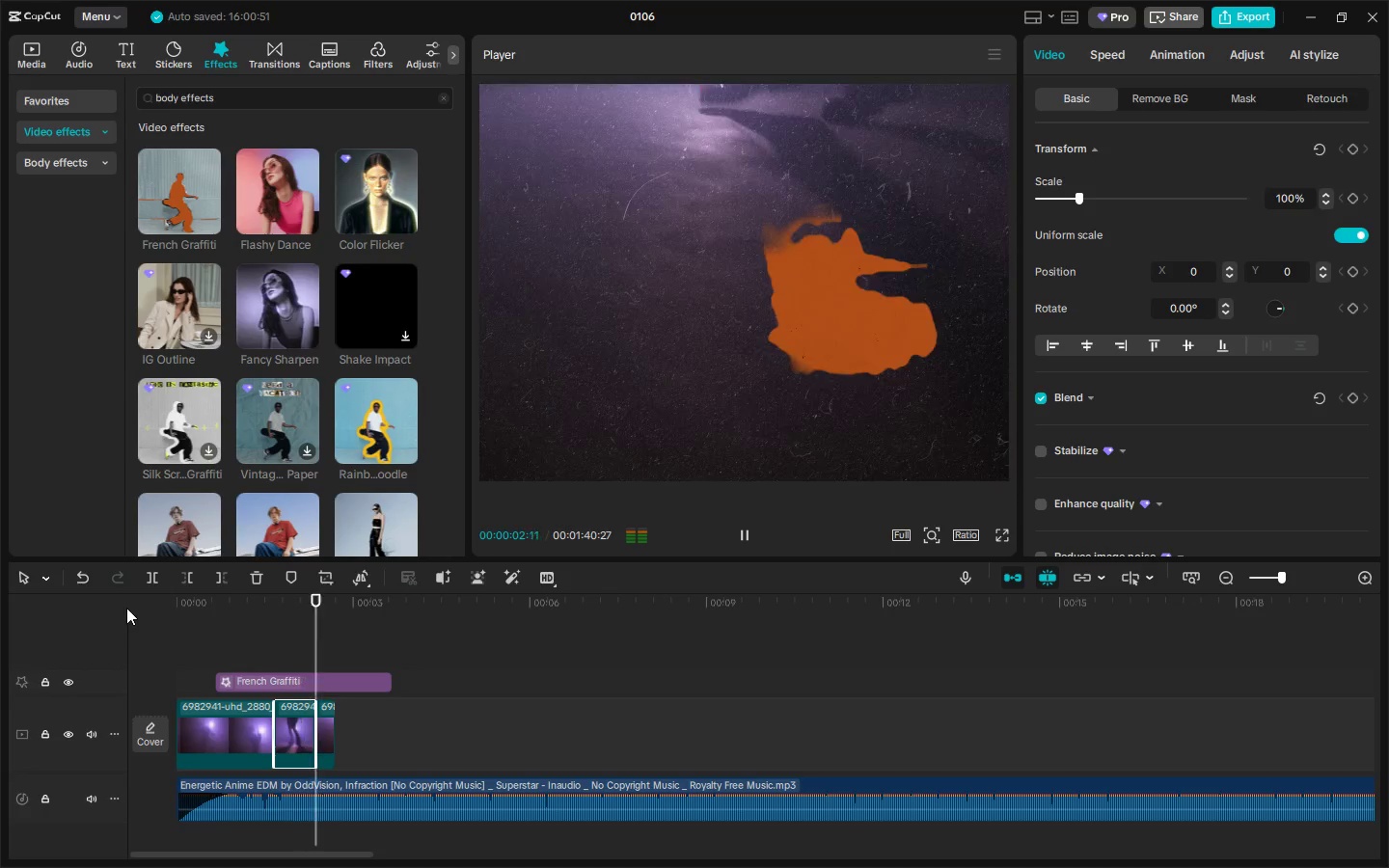 
key(Space)
 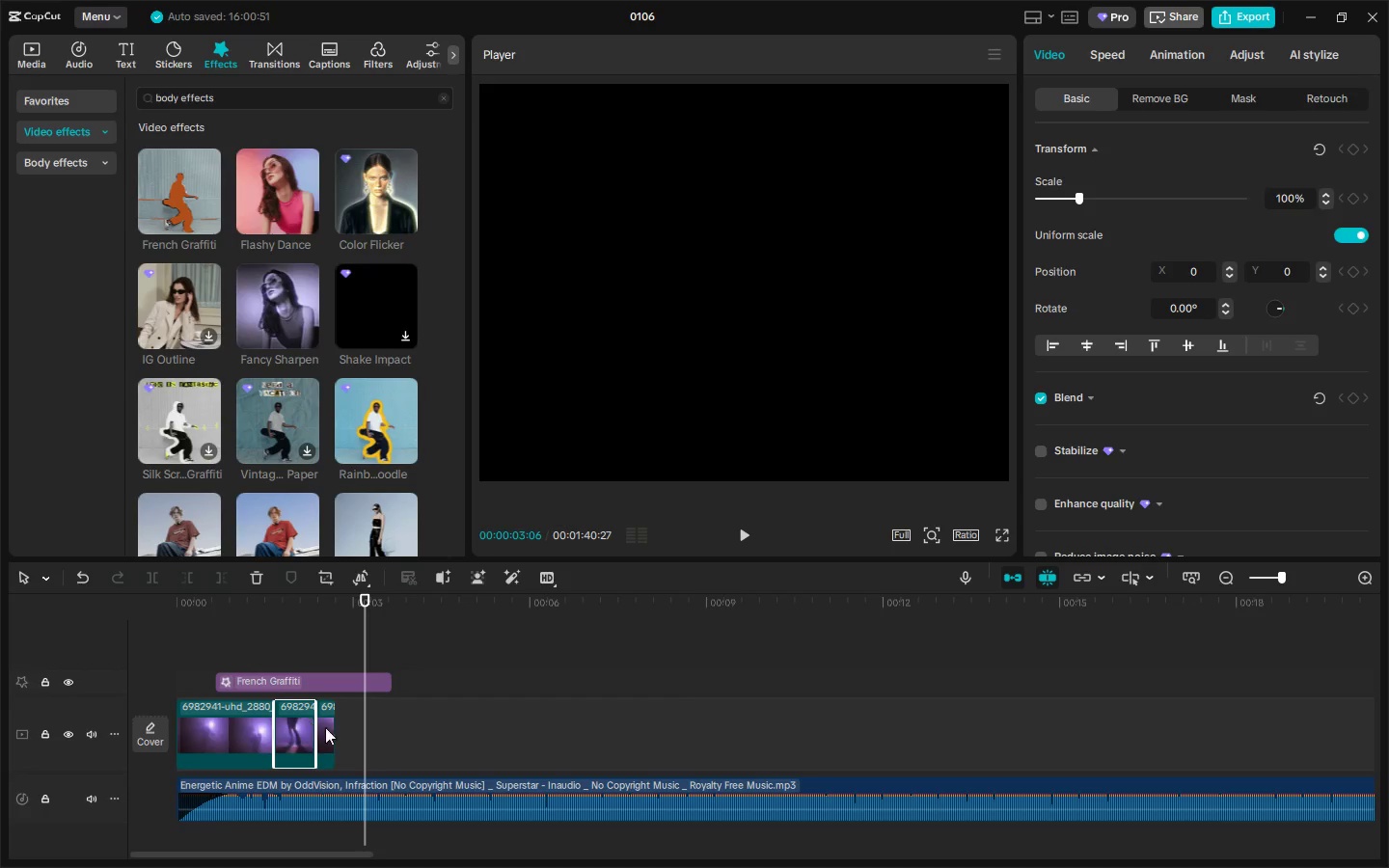 
left_click([333, 728])
 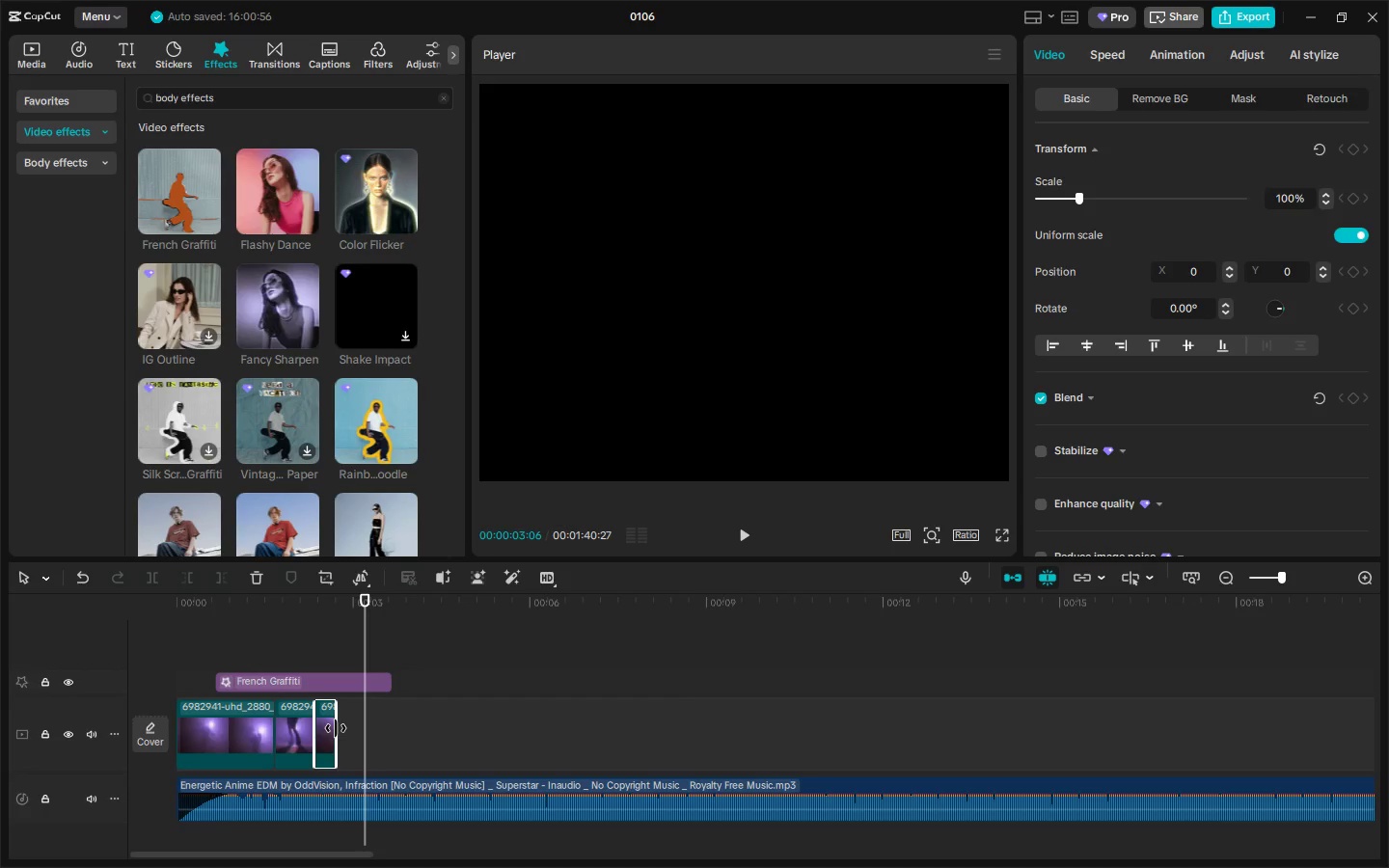 
left_click_drag(start_coordinate=[336, 728], to_coordinate=[380, 731])
 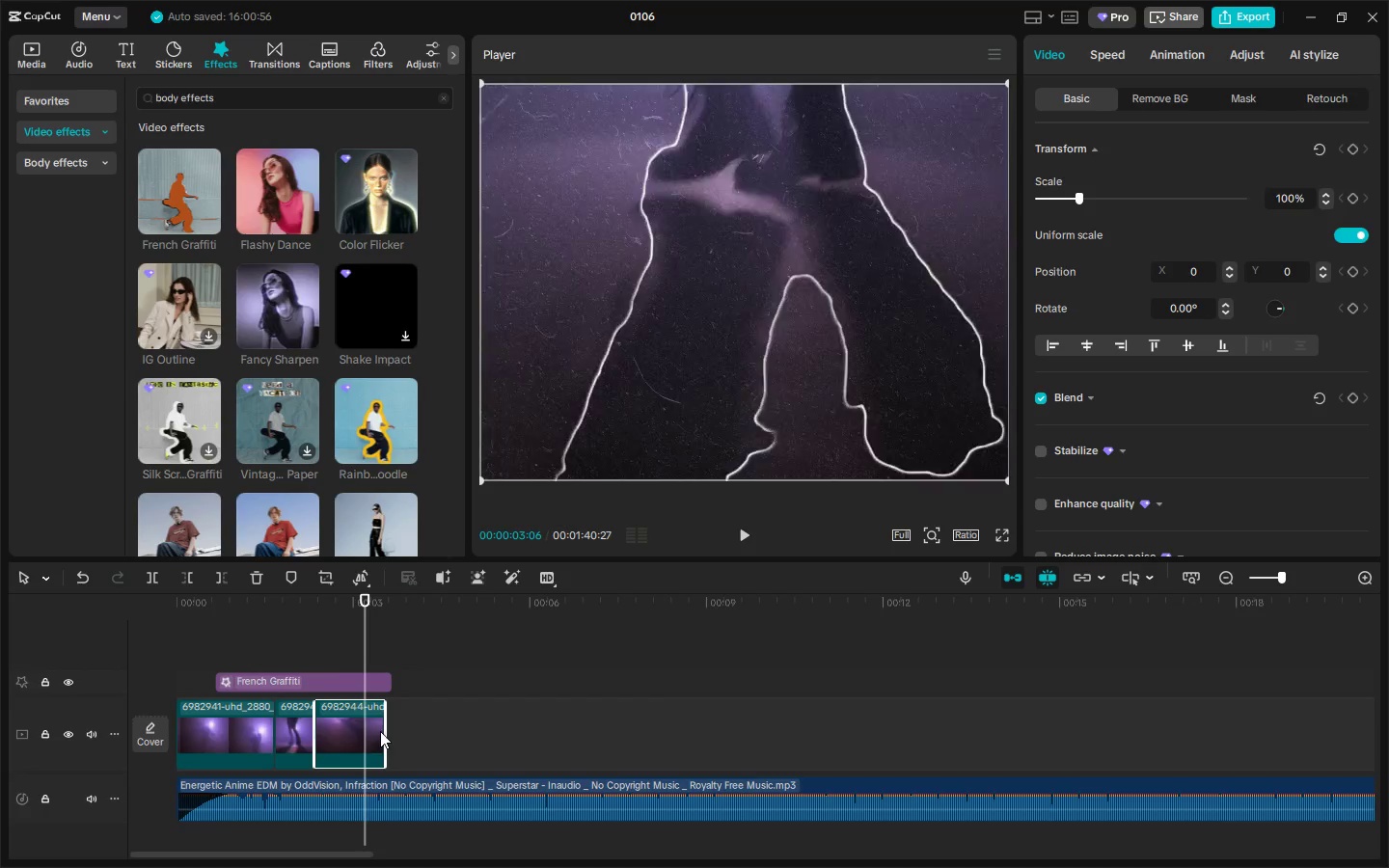 
key(Space)
 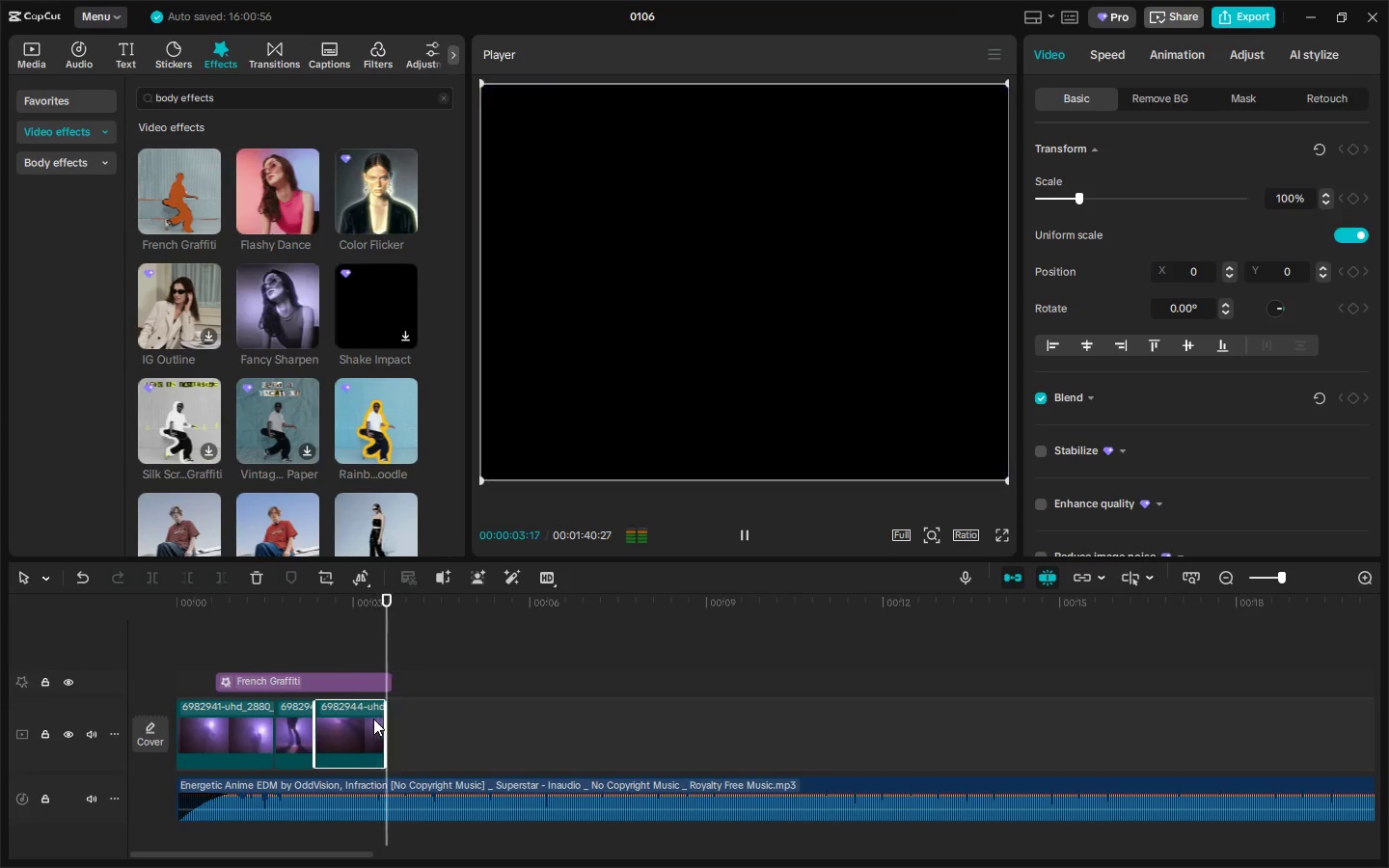 
key(Space)
 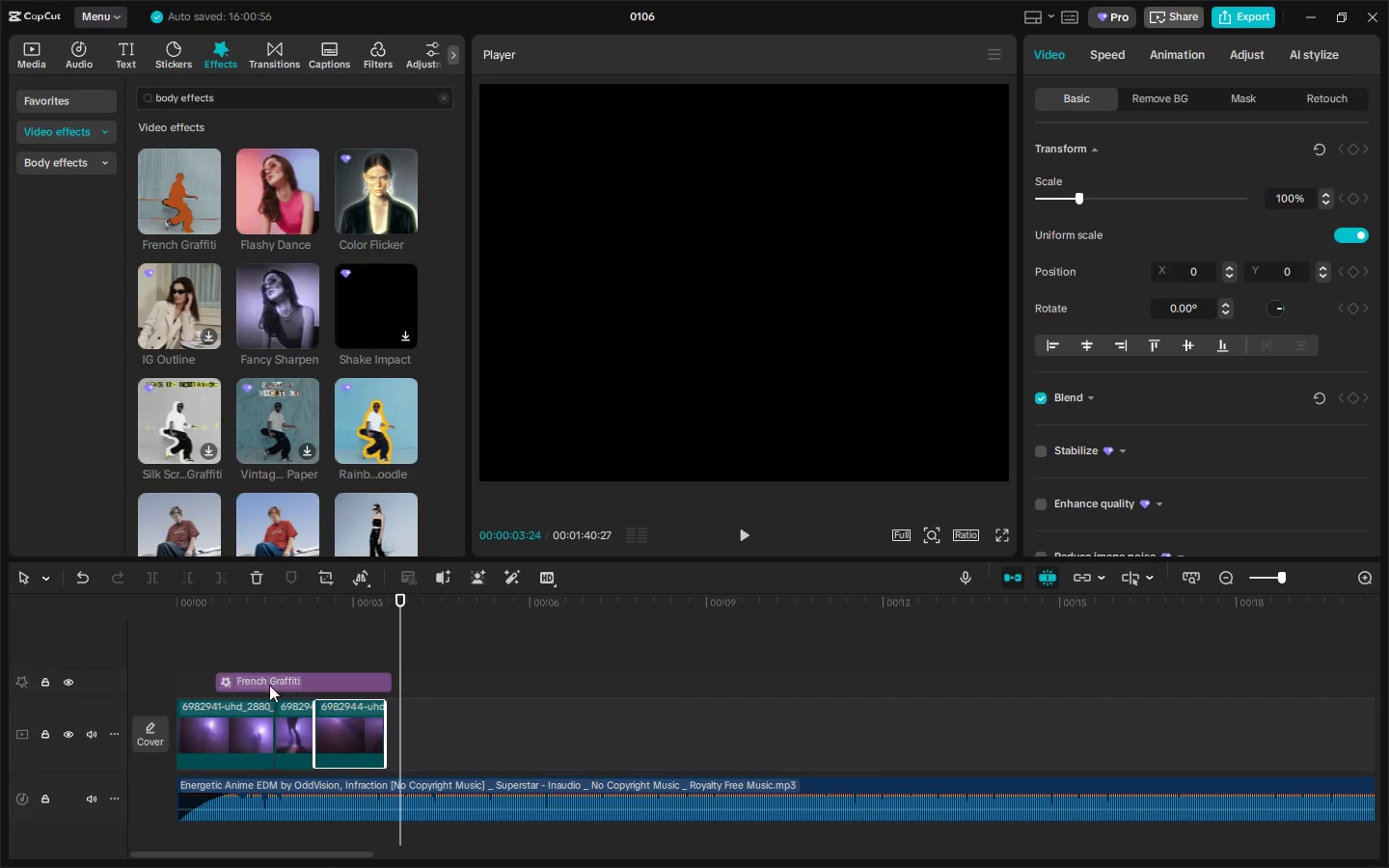 
left_click_drag(start_coordinate=[215, 624], to_coordinate=[149, 617])
 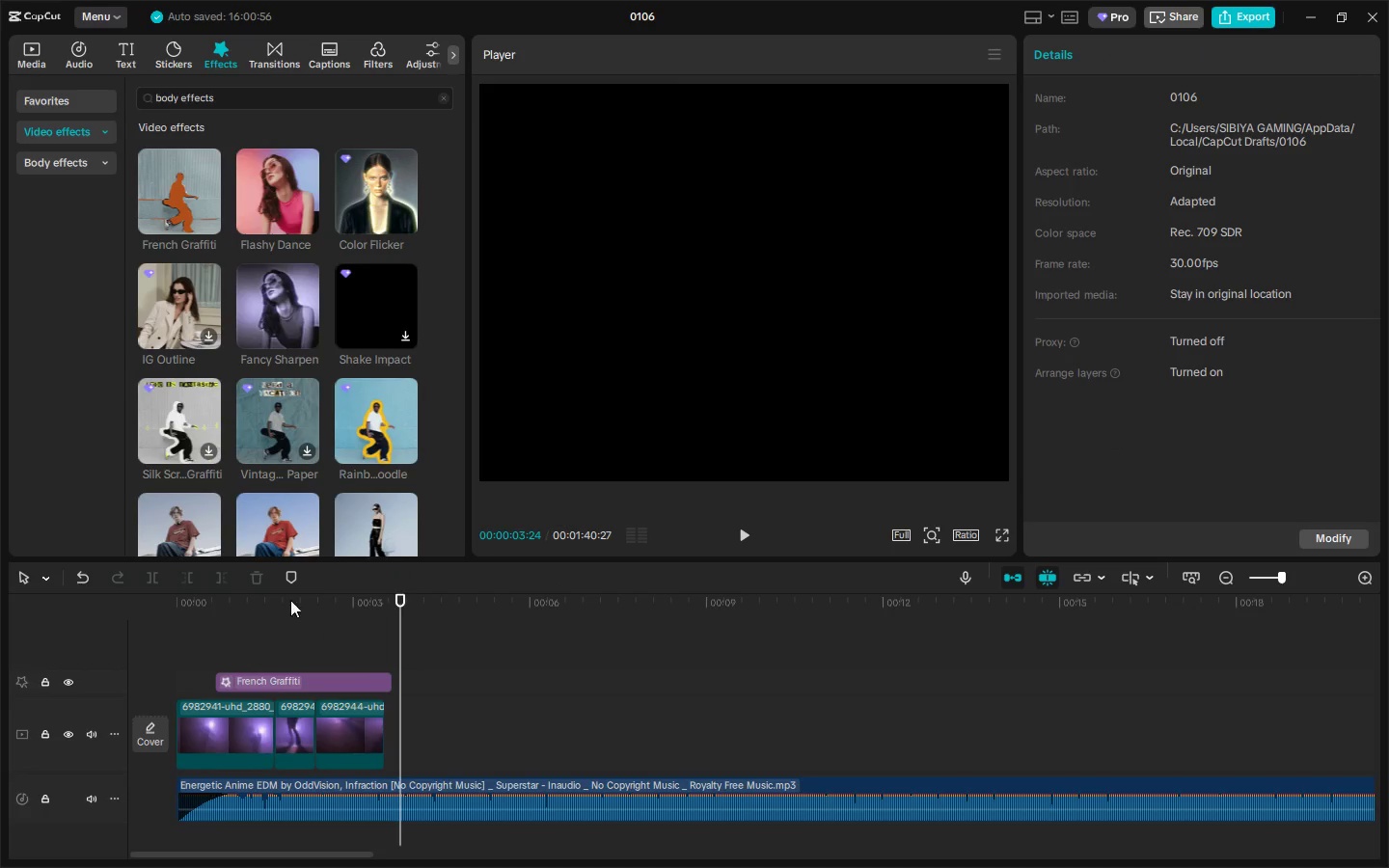 
left_click_drag(start_coordinate=[281, 596], to_coordinate=[108, 594])
 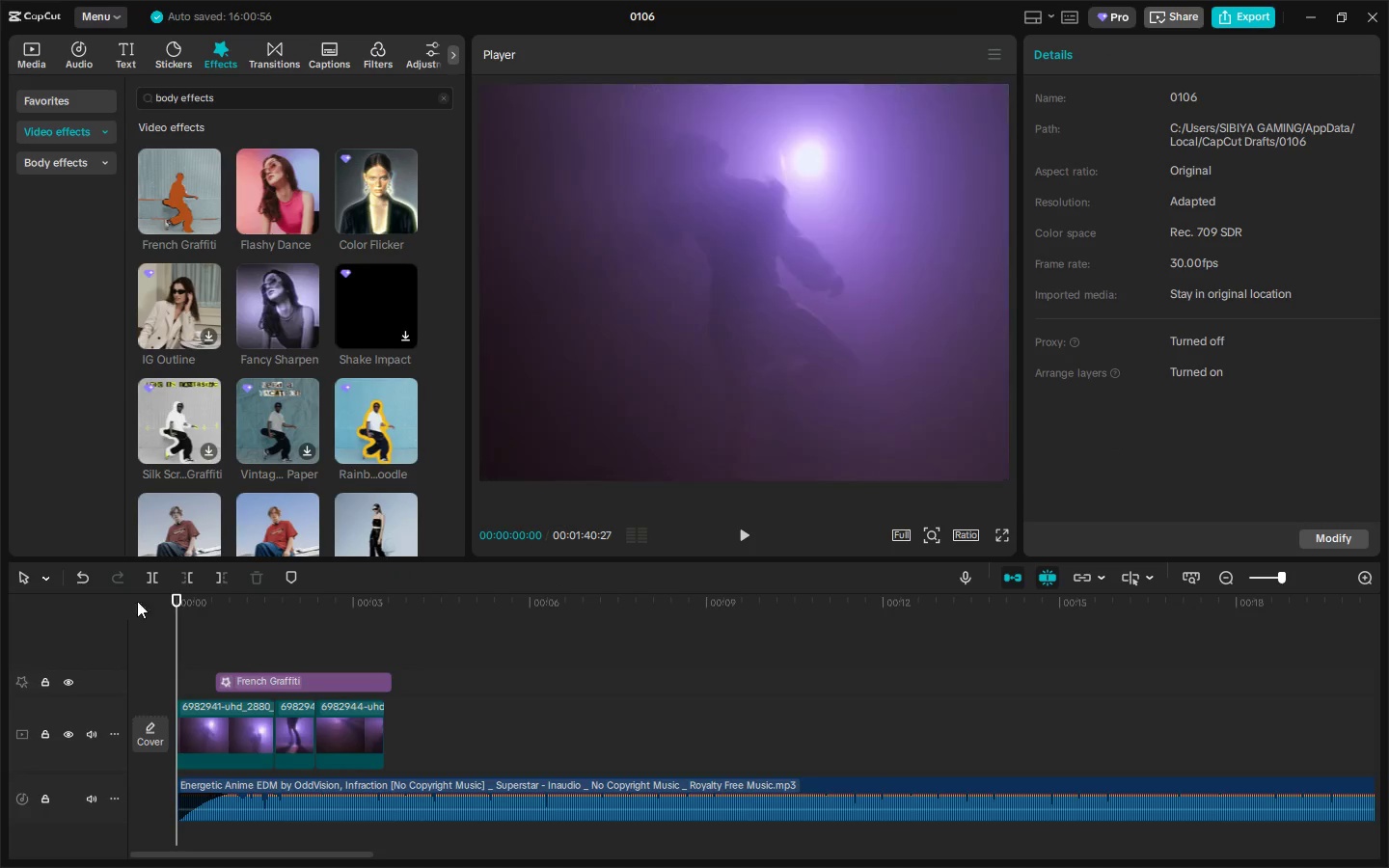 
key(Space)
 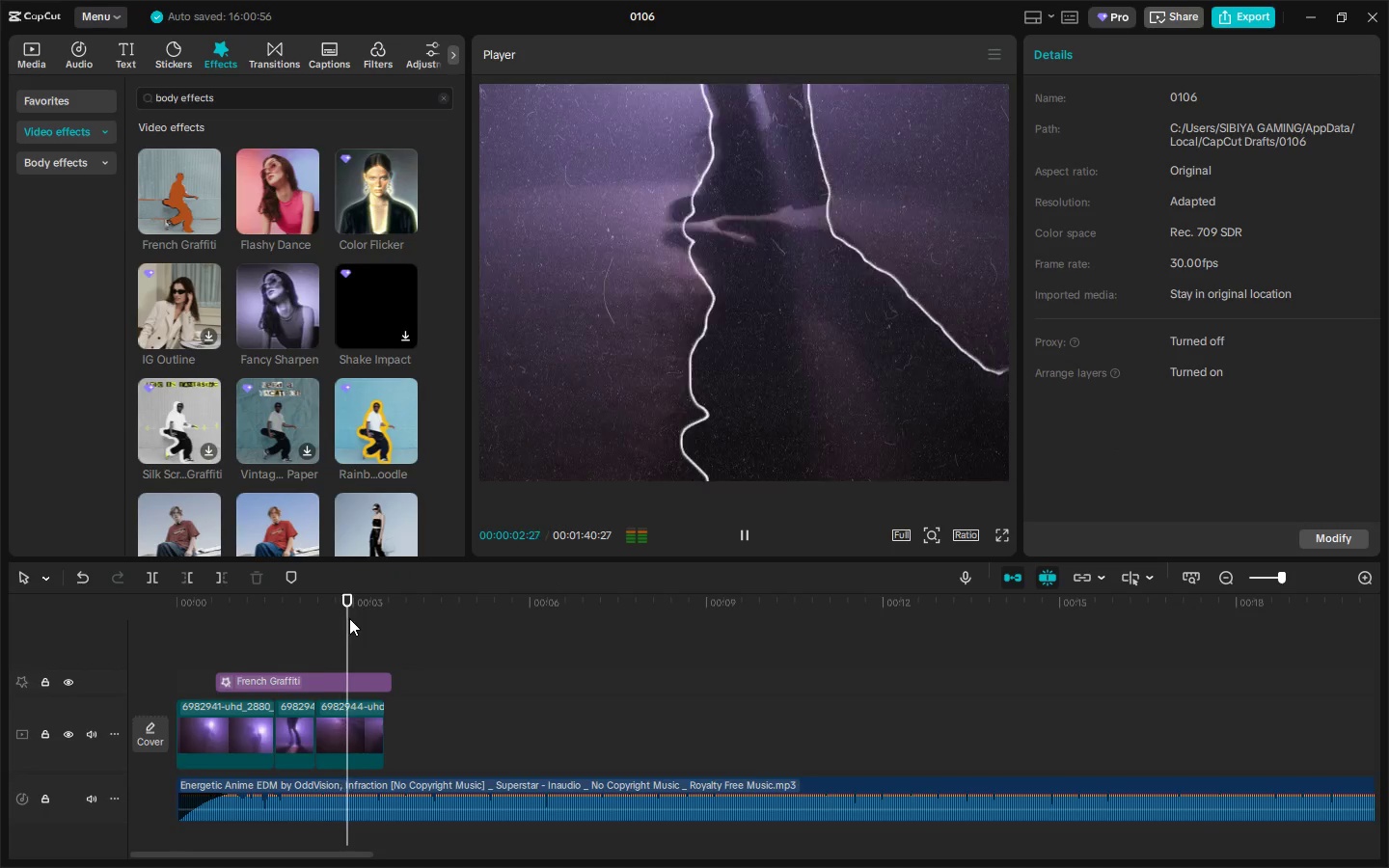 
key(Space)
 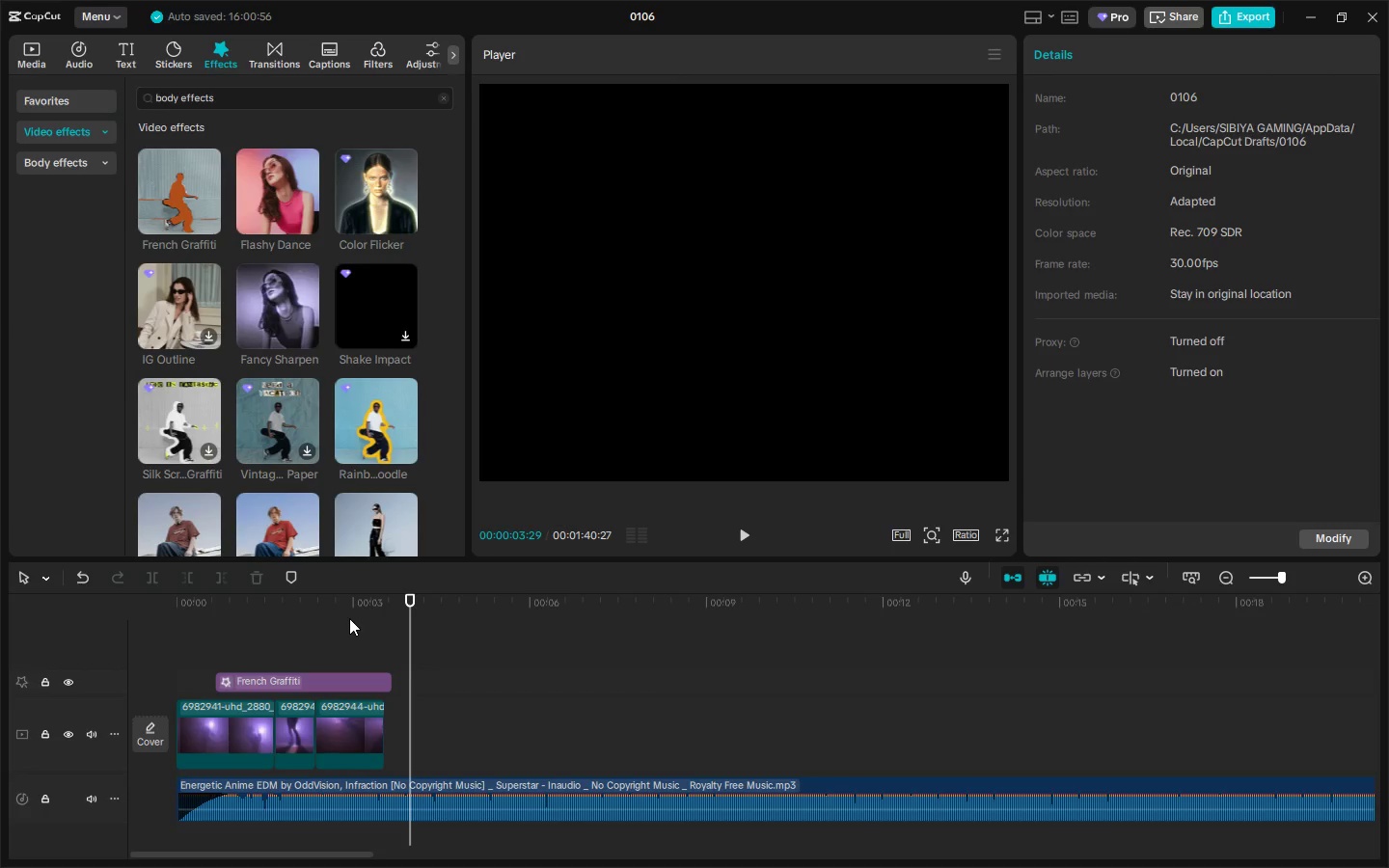 
wait(15.27)
 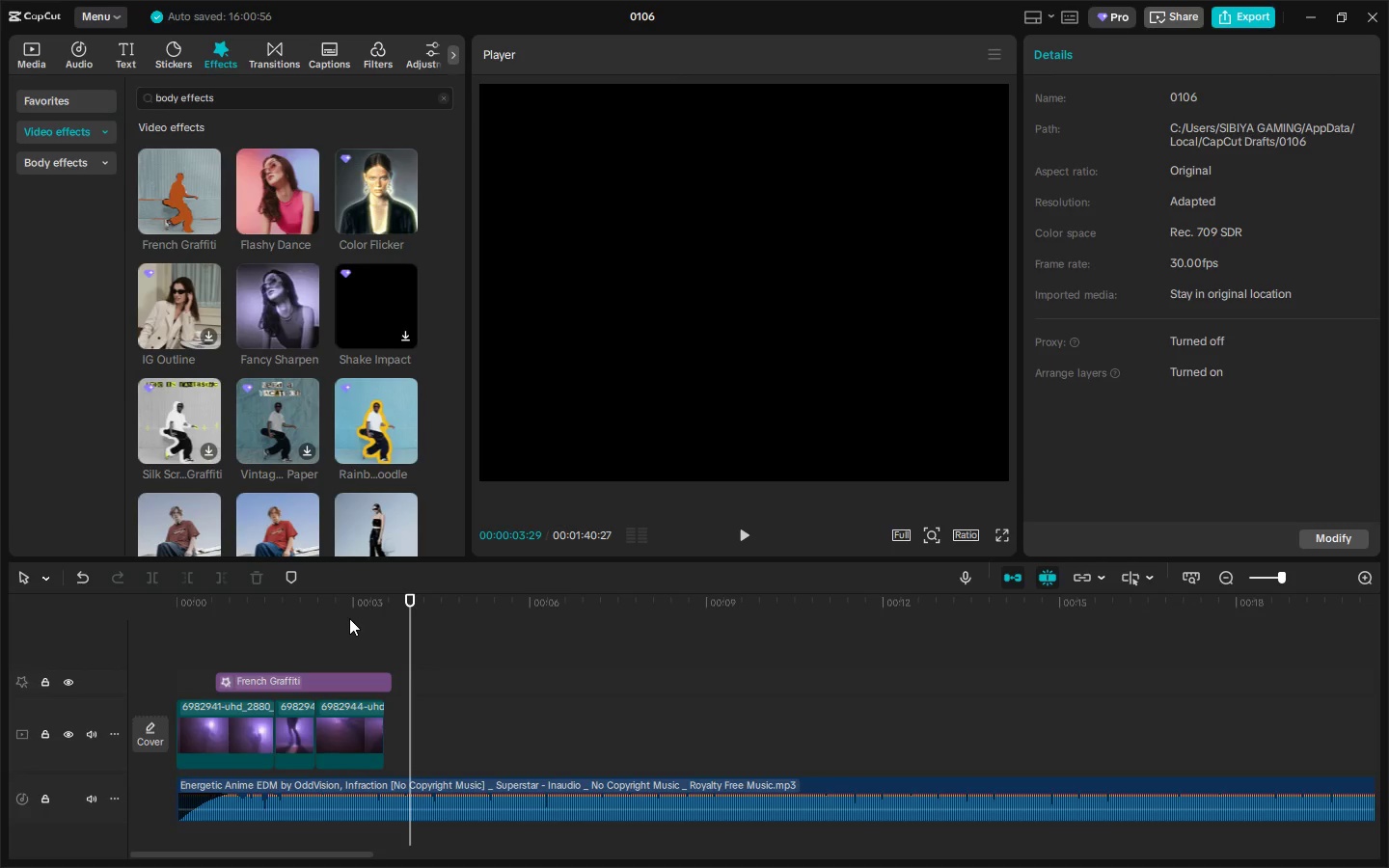 
right_click([426, 787])
 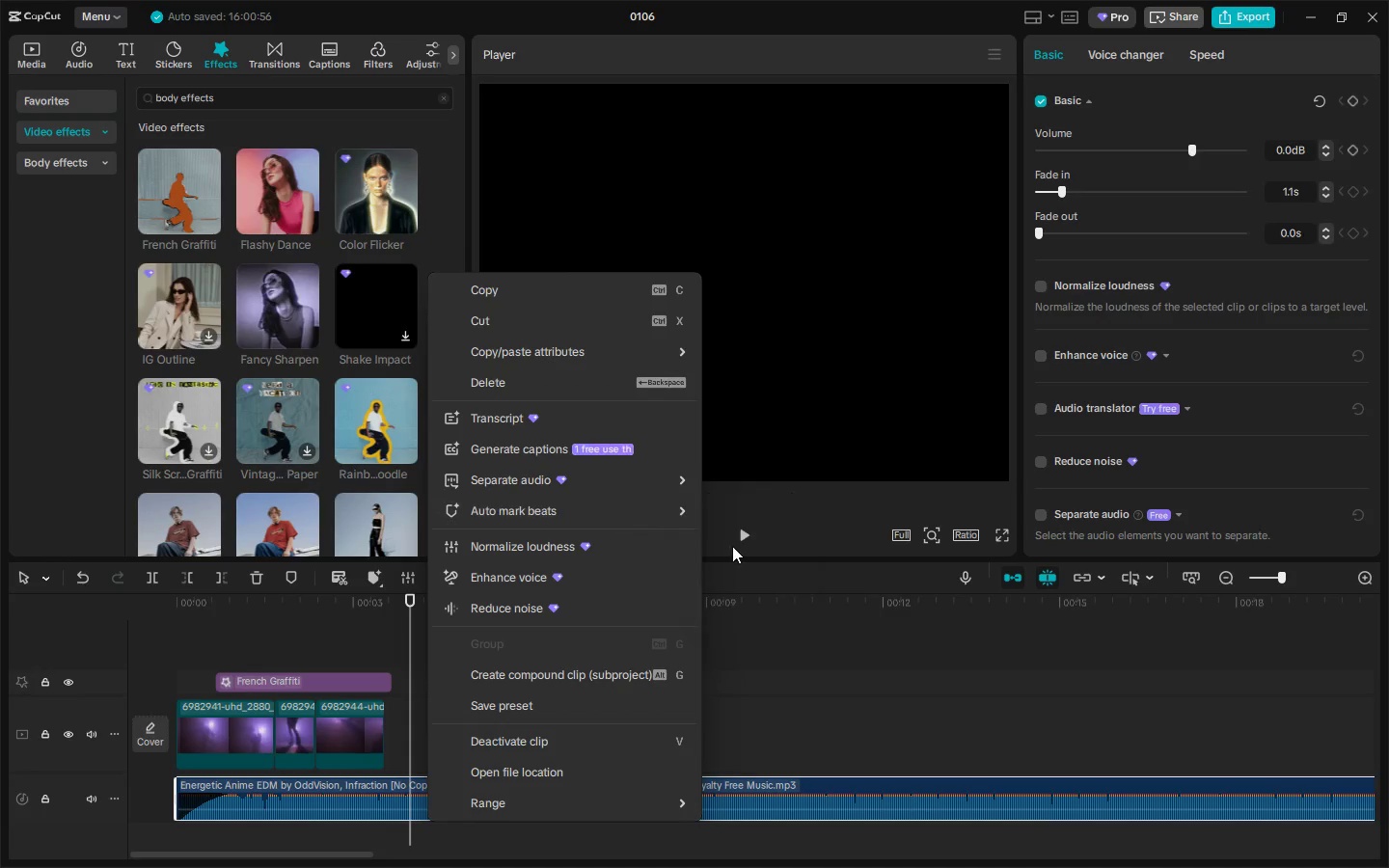 
left_click([654, 510])
 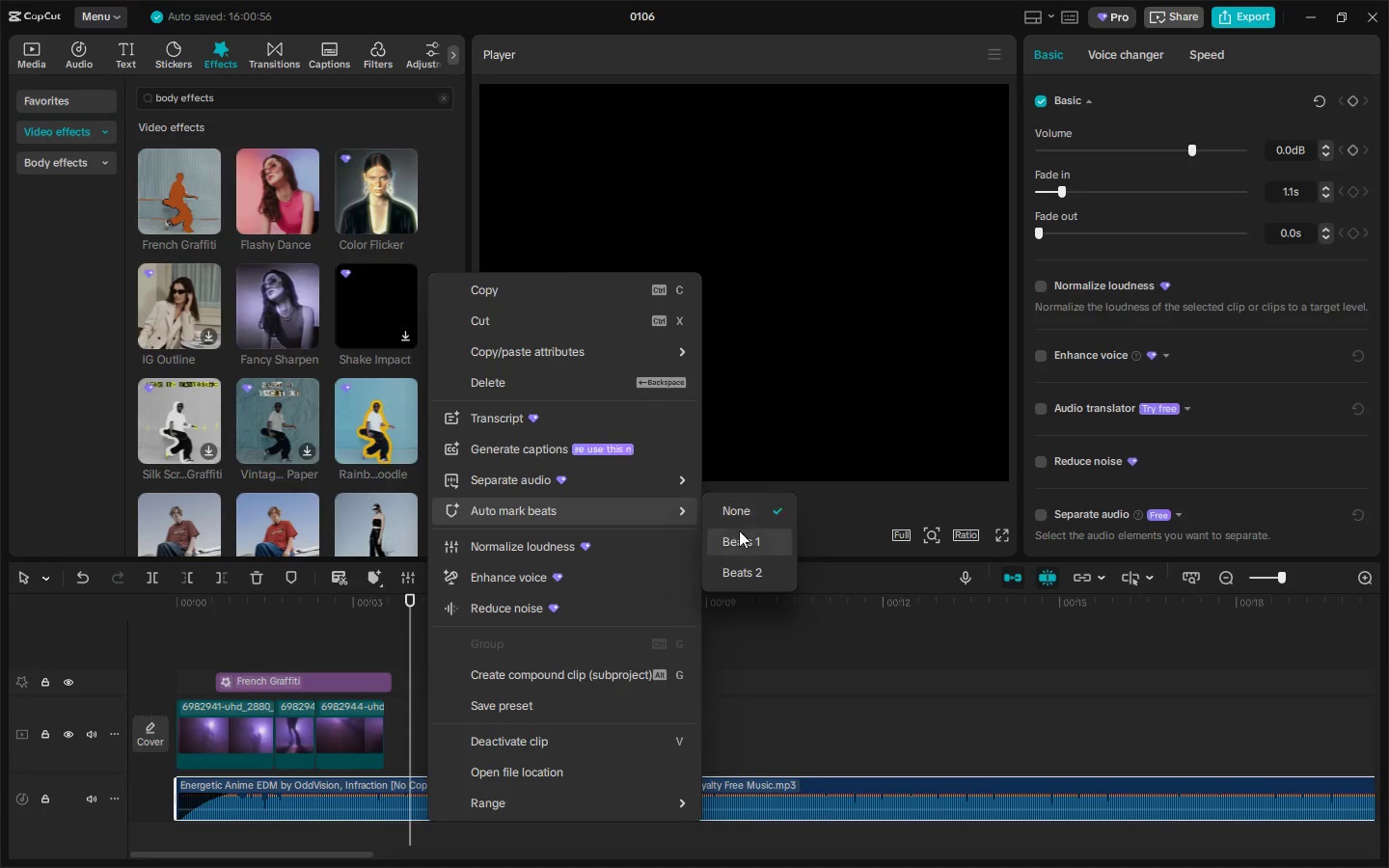 
left_click([739, 539])
 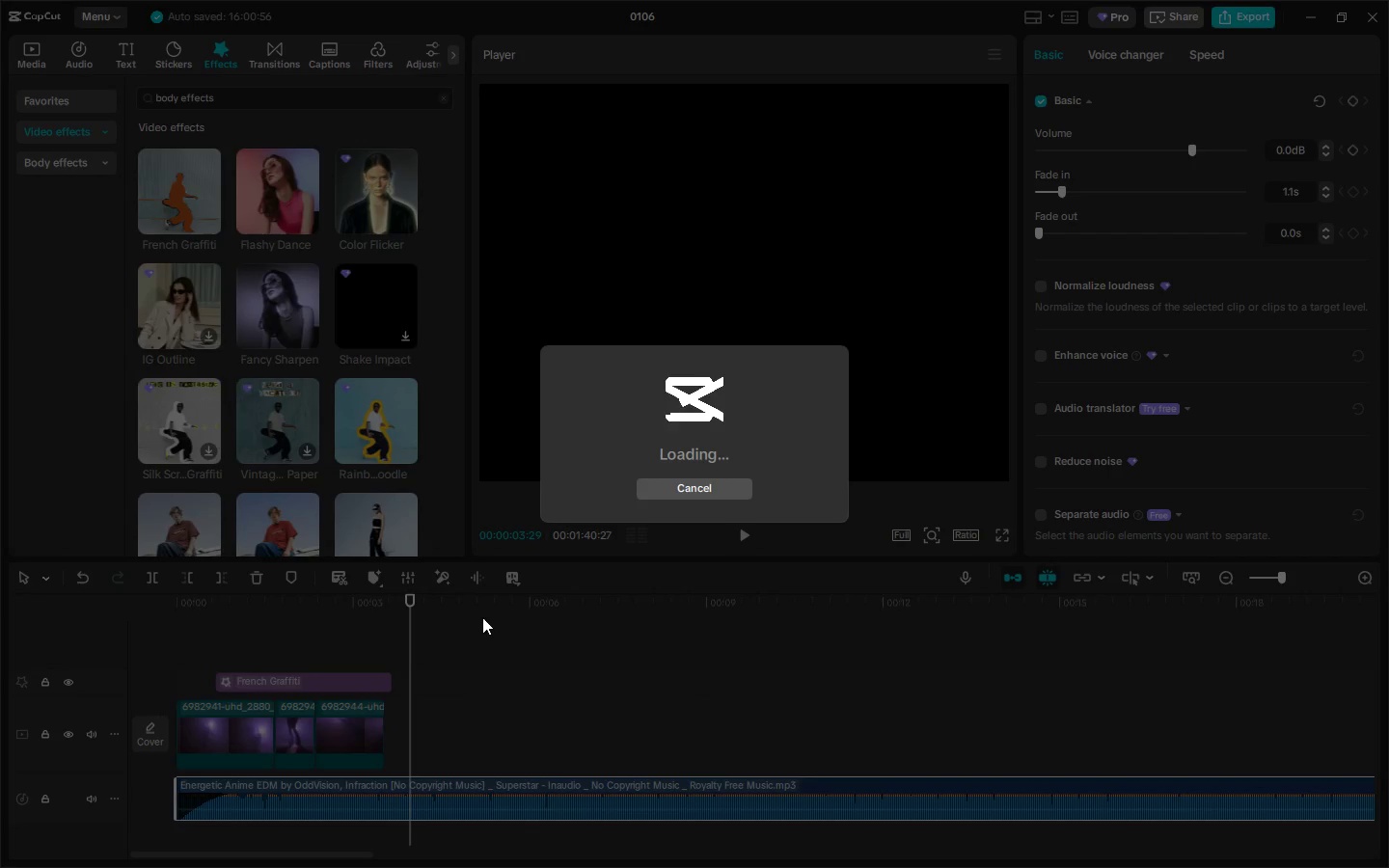 
mouse_move([469, 596])
 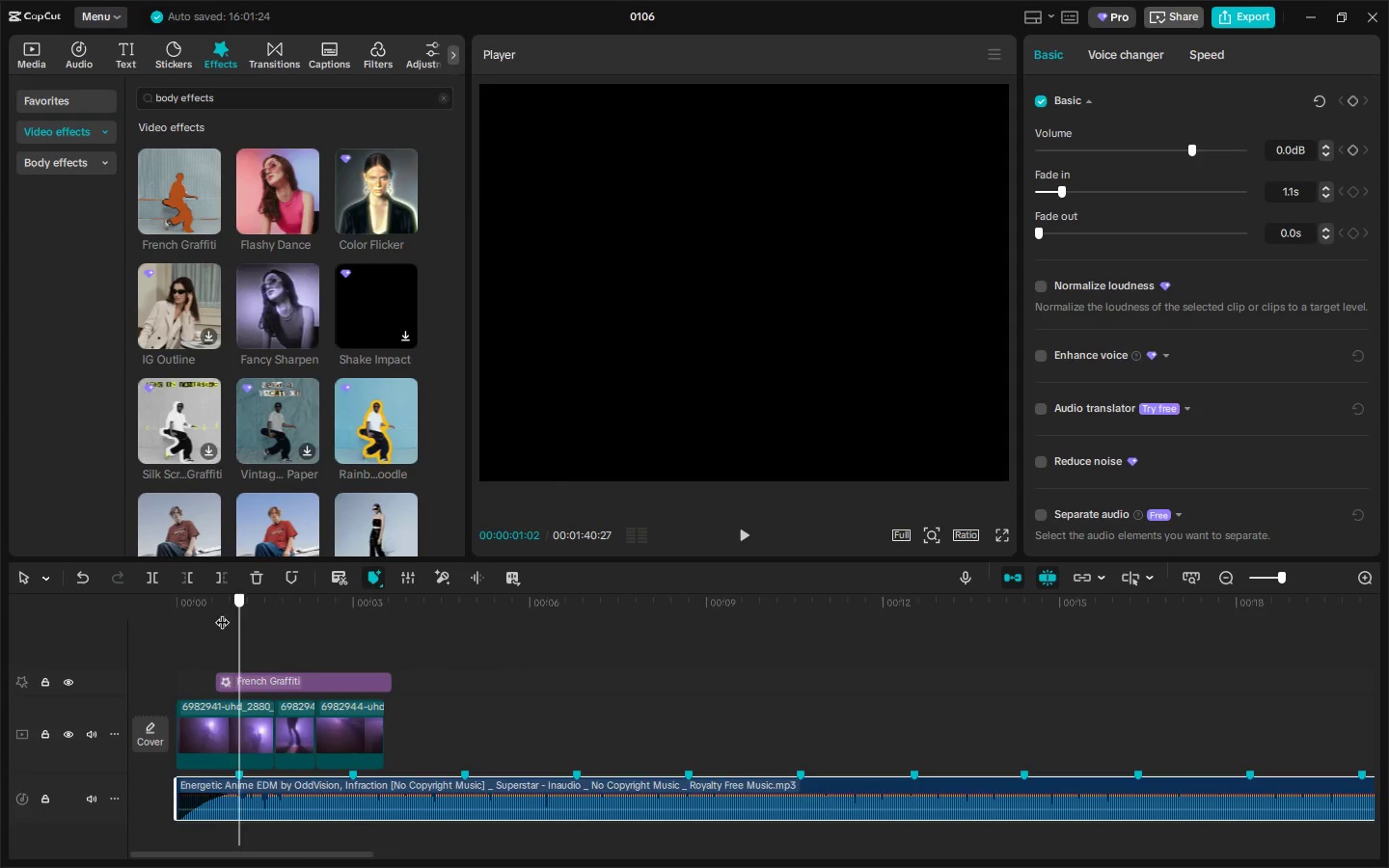 
left_click_drag(start_coordinate=[245, 613], to_coordinate=[108, 610])
 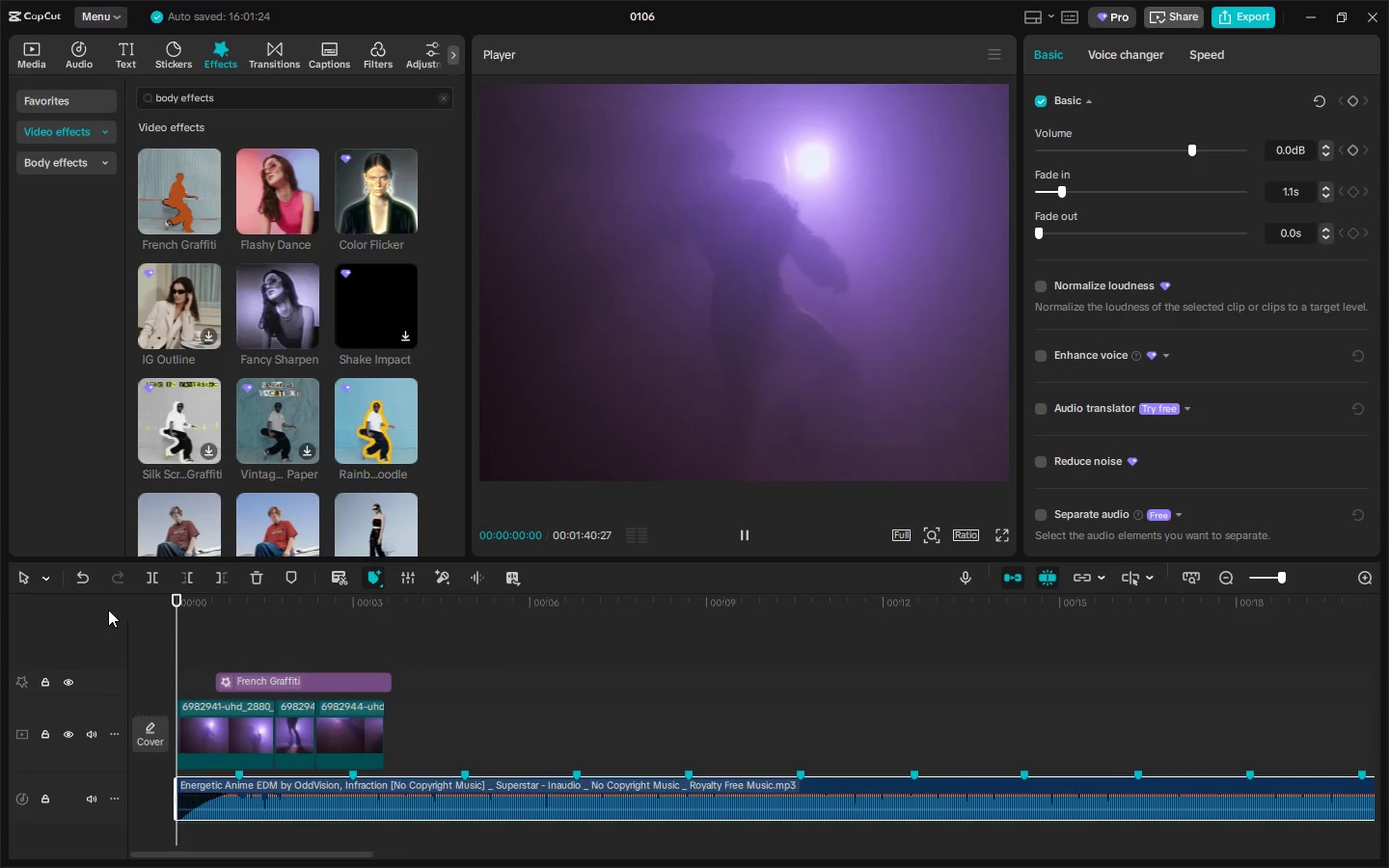 
key(Space)
 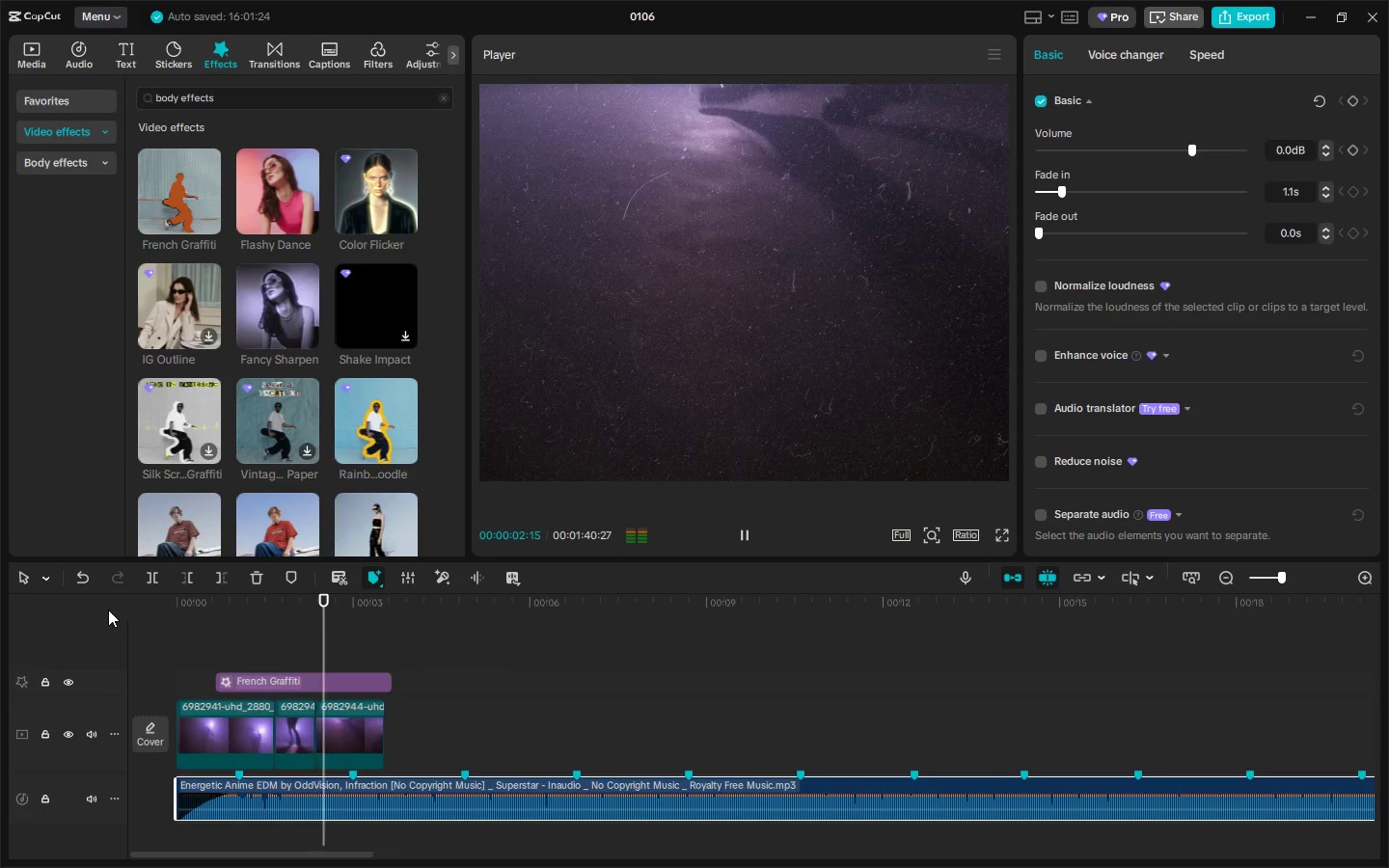 
key(Space)
 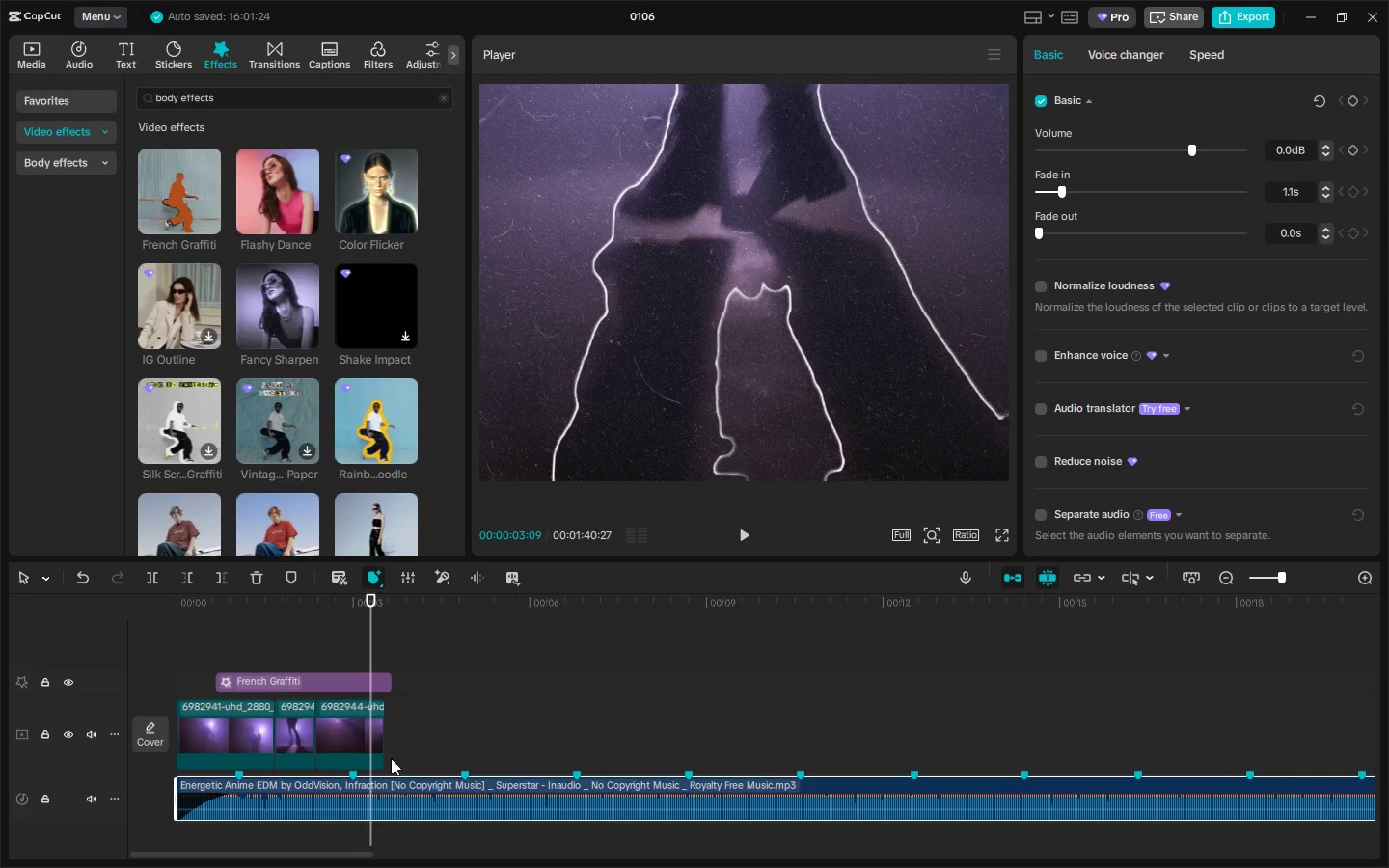 
right_click([424, 810])
 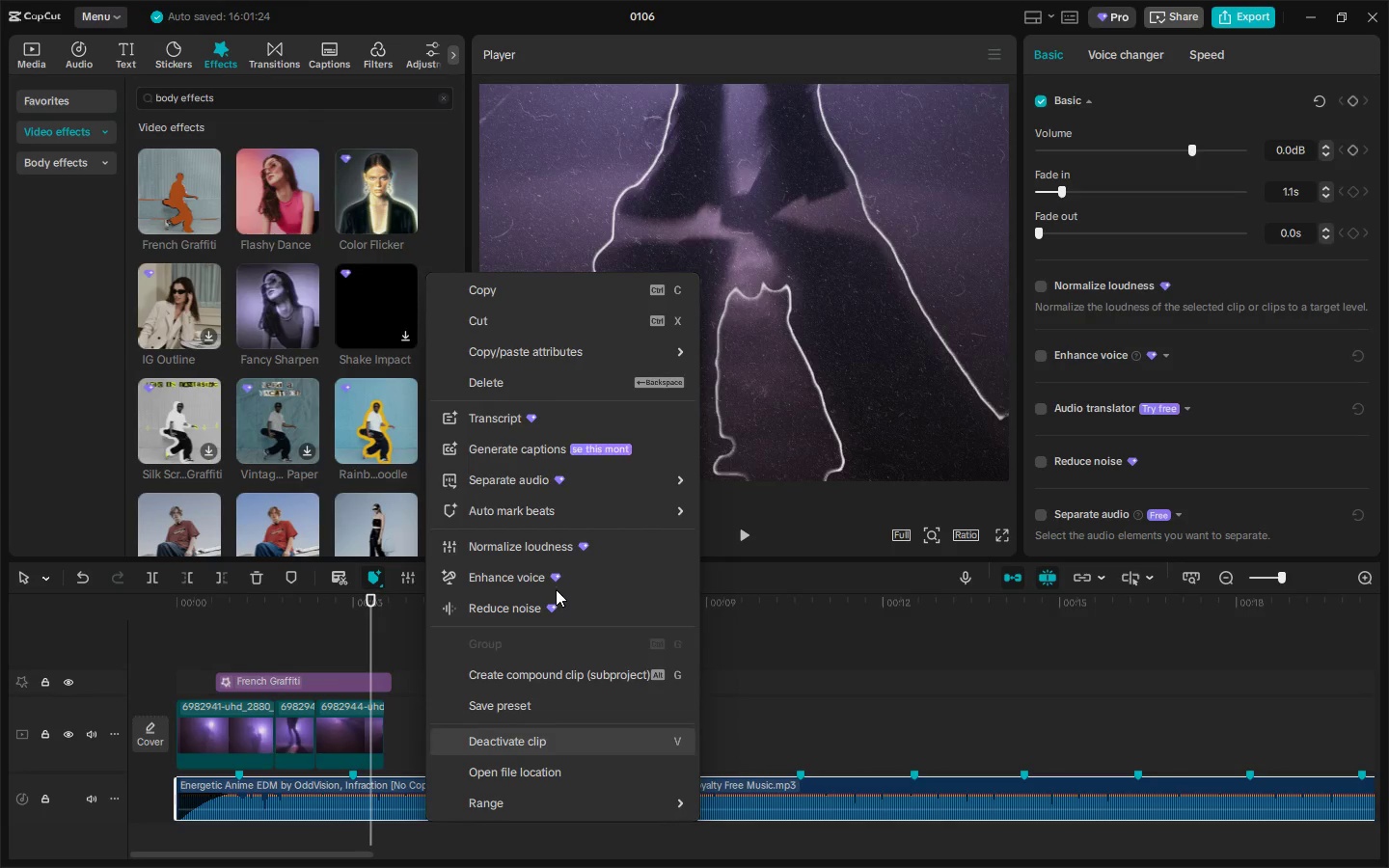 
left_click([586, 505])
 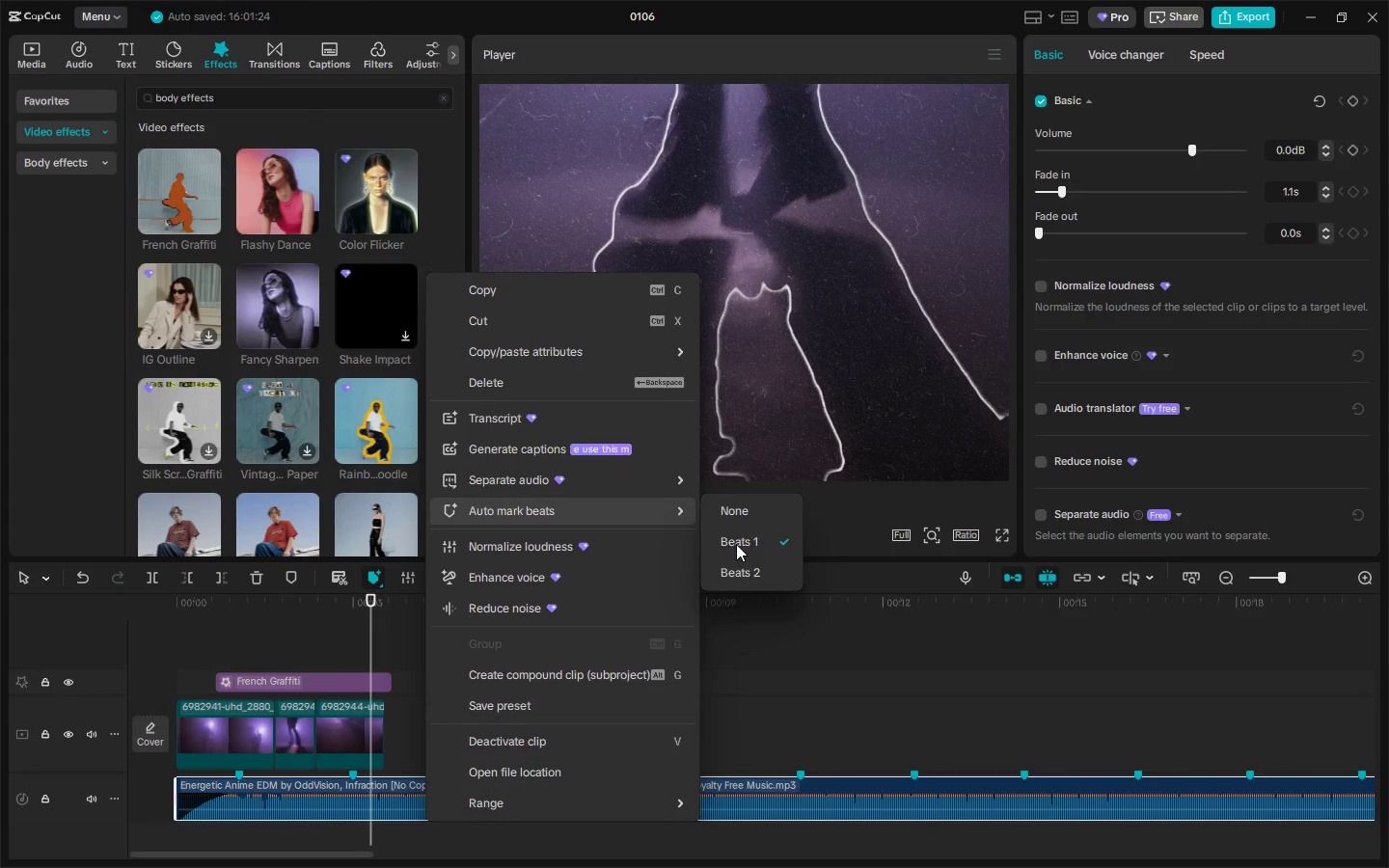 
left_click([745, 571])
 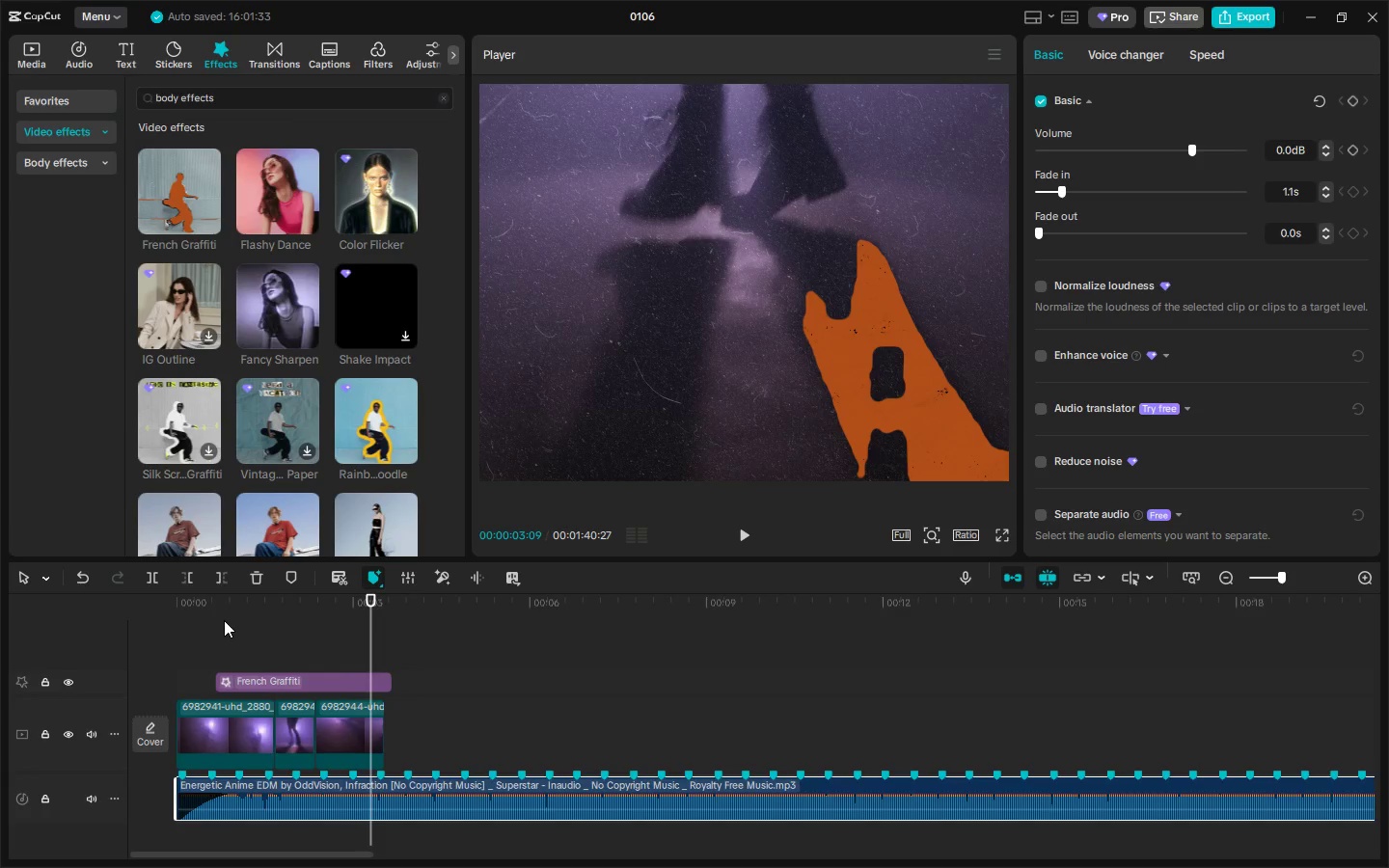 
left_click_drag(start_coordinate=[193, 609], to_coordinate=[56, 606])
 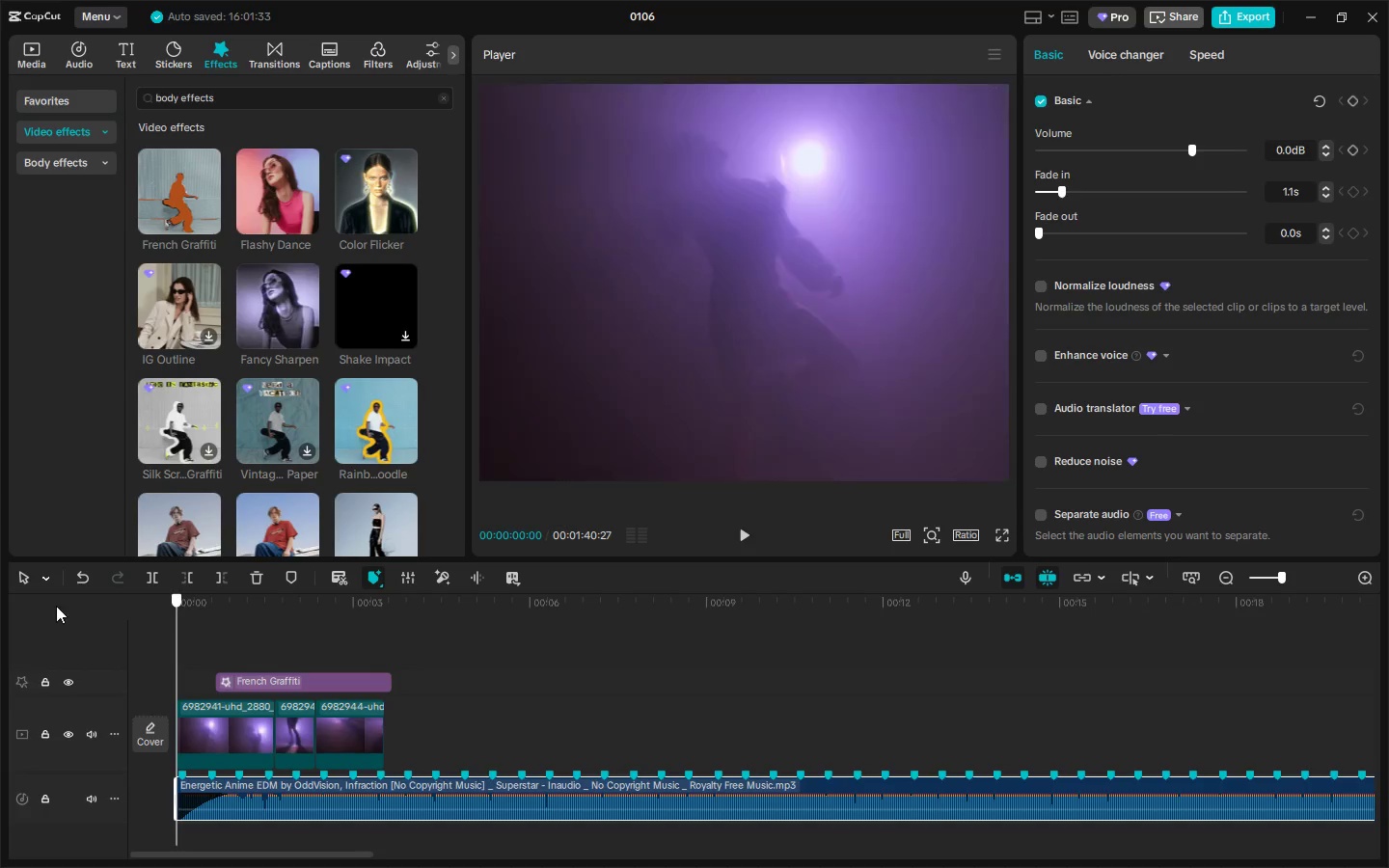 
key(Space)
 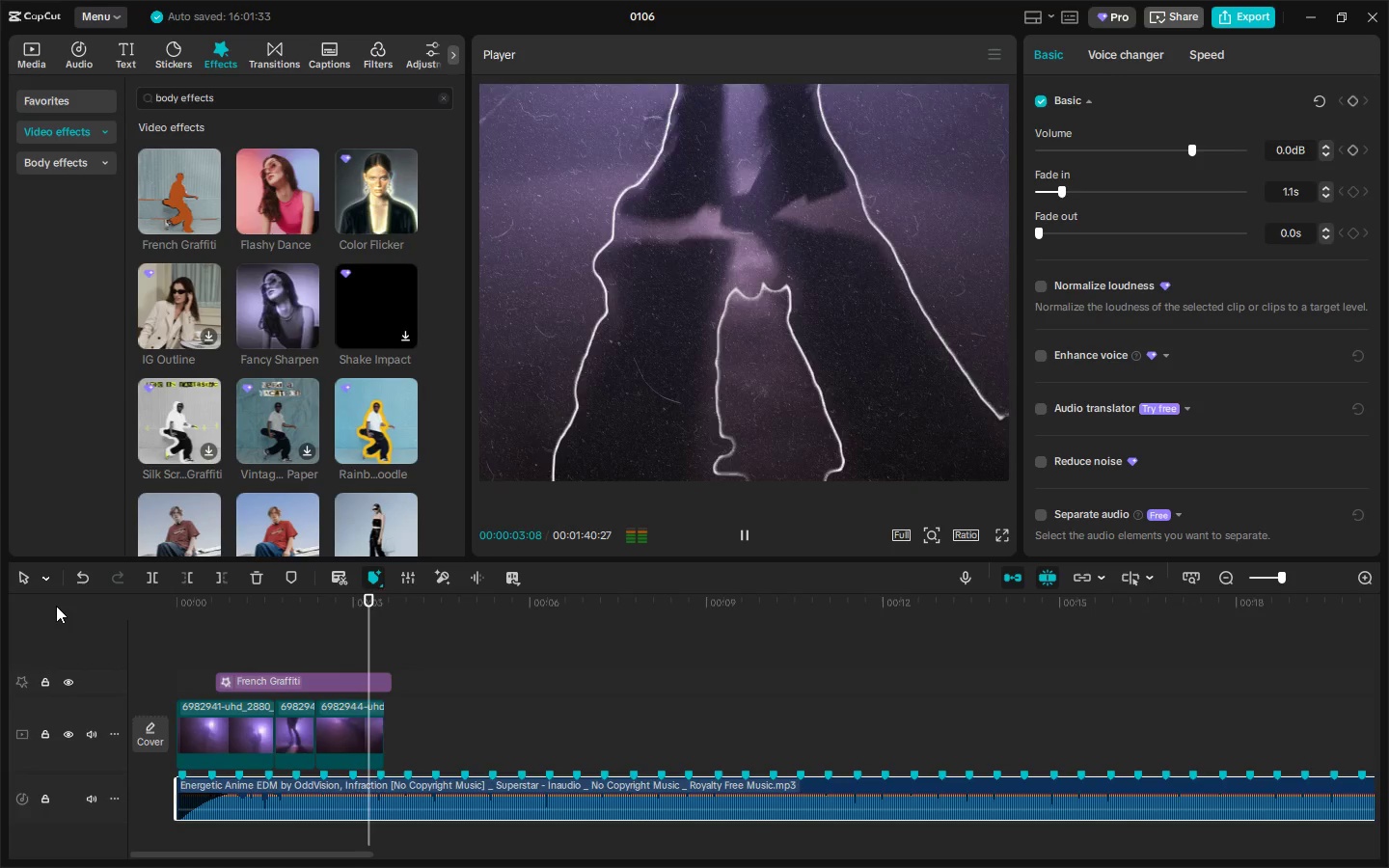 
key(Space)
 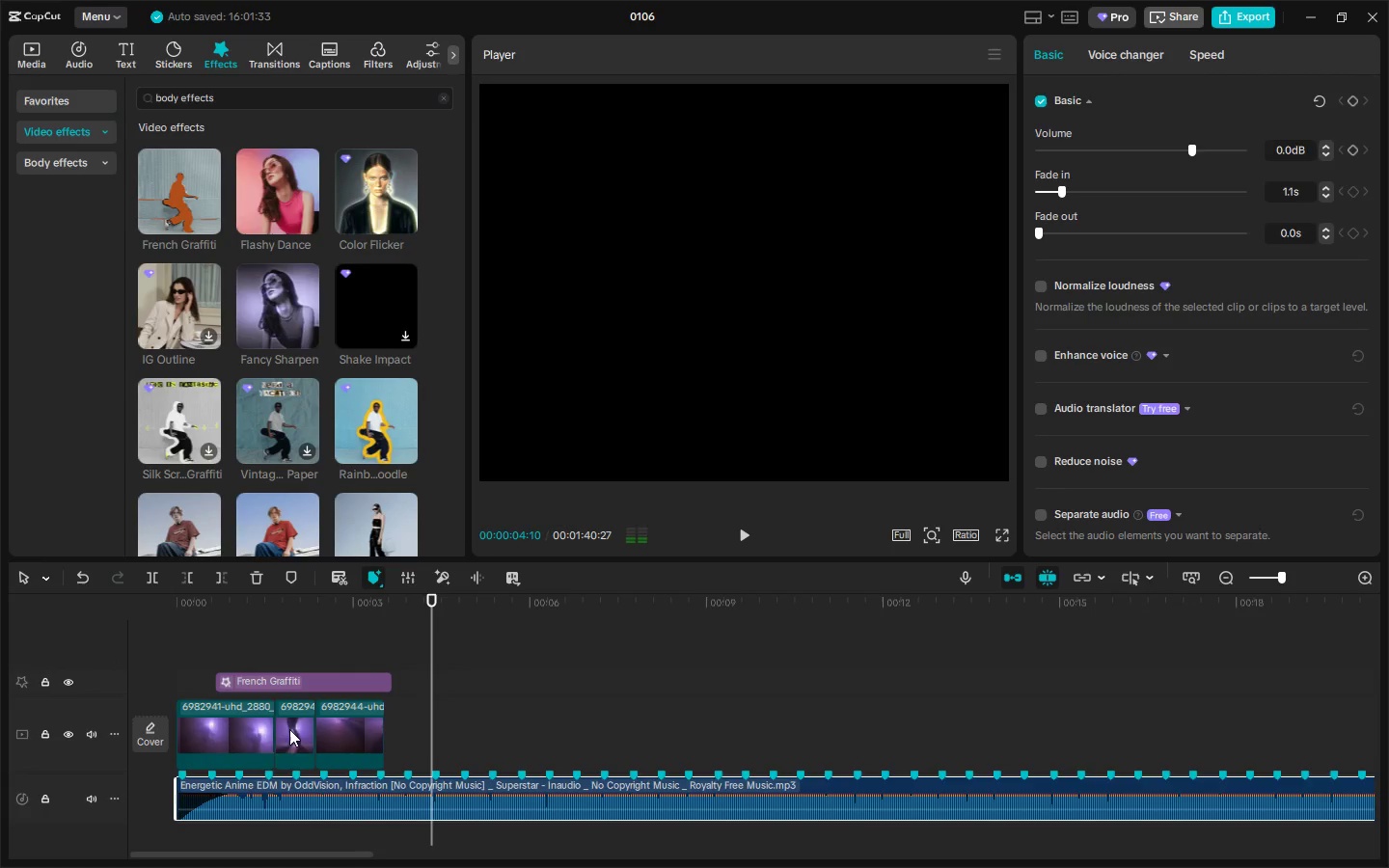 
left_click([245, 724])
 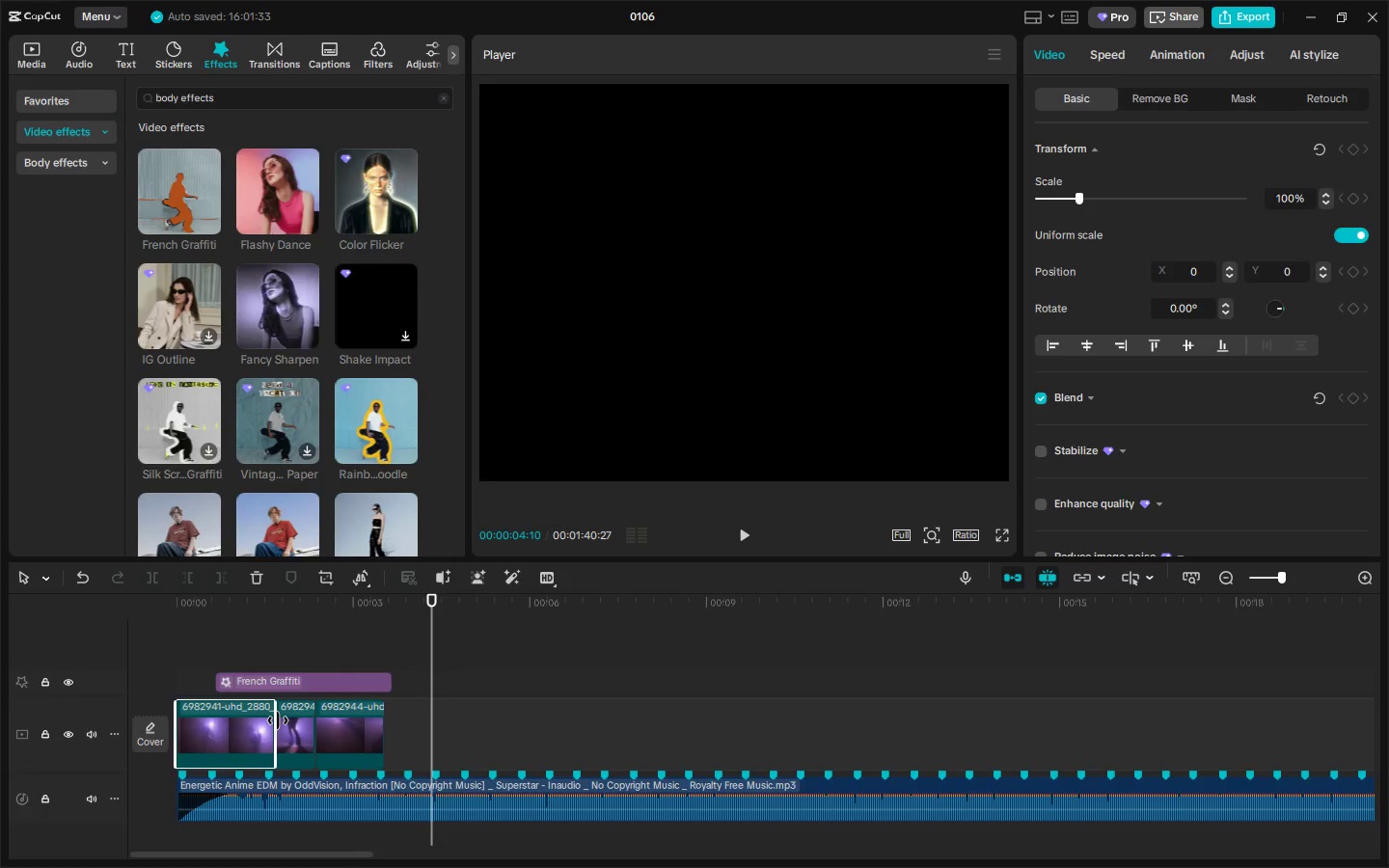 
left_click_drag(start_coordinate=[278, 720], to_coordinate=[287, 720])
 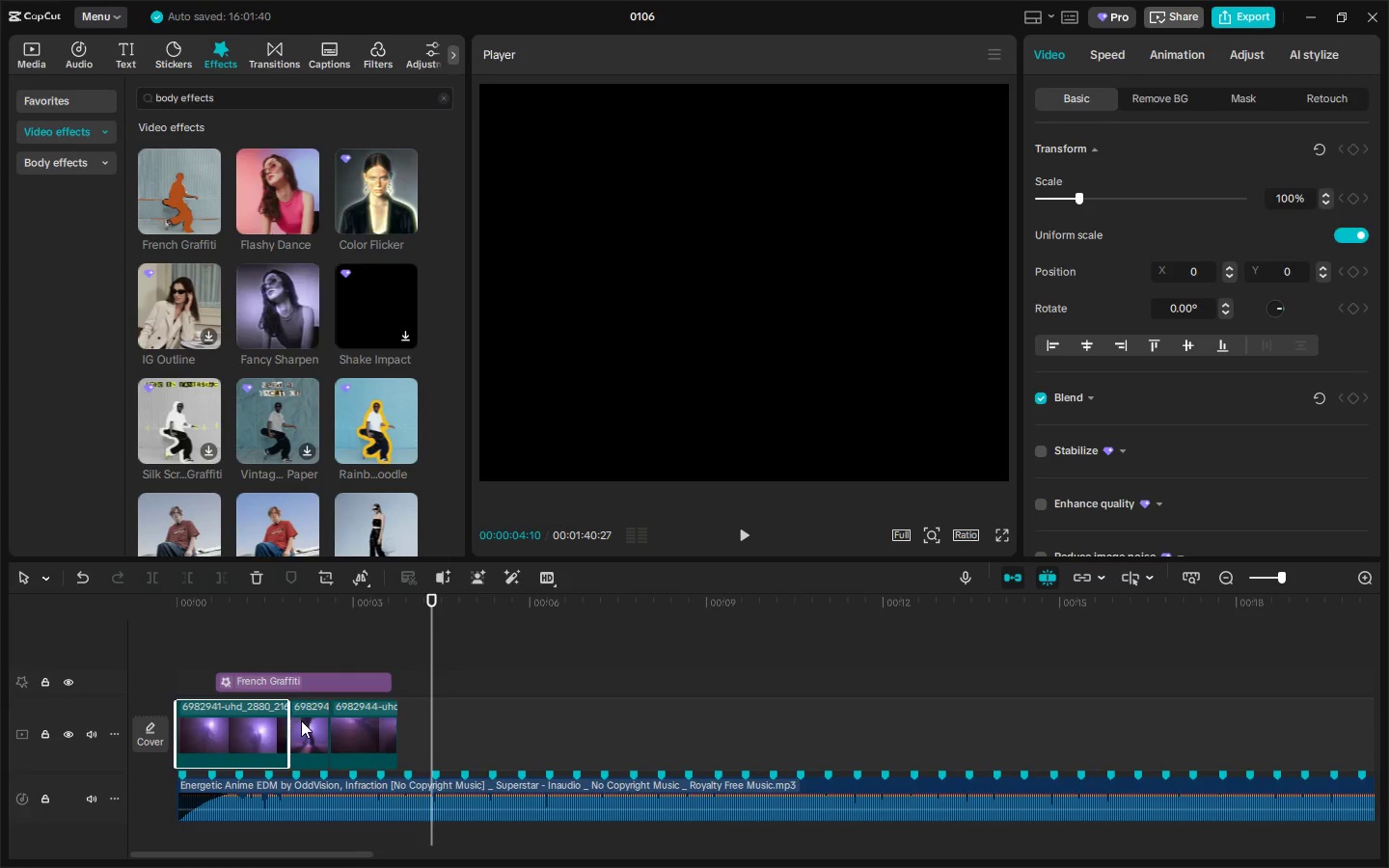 
left_click([303, 720])
 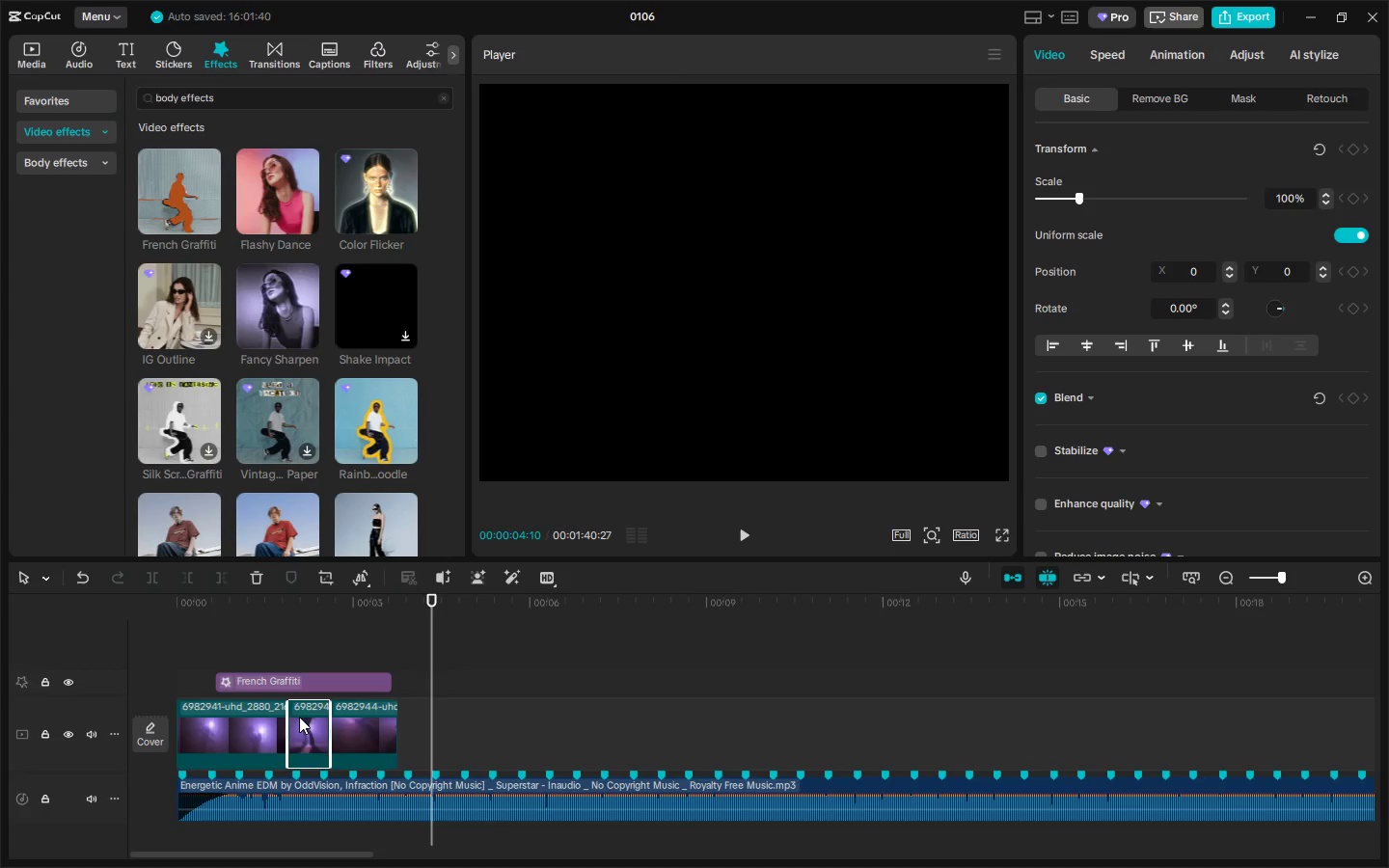 
wait(9.75)
 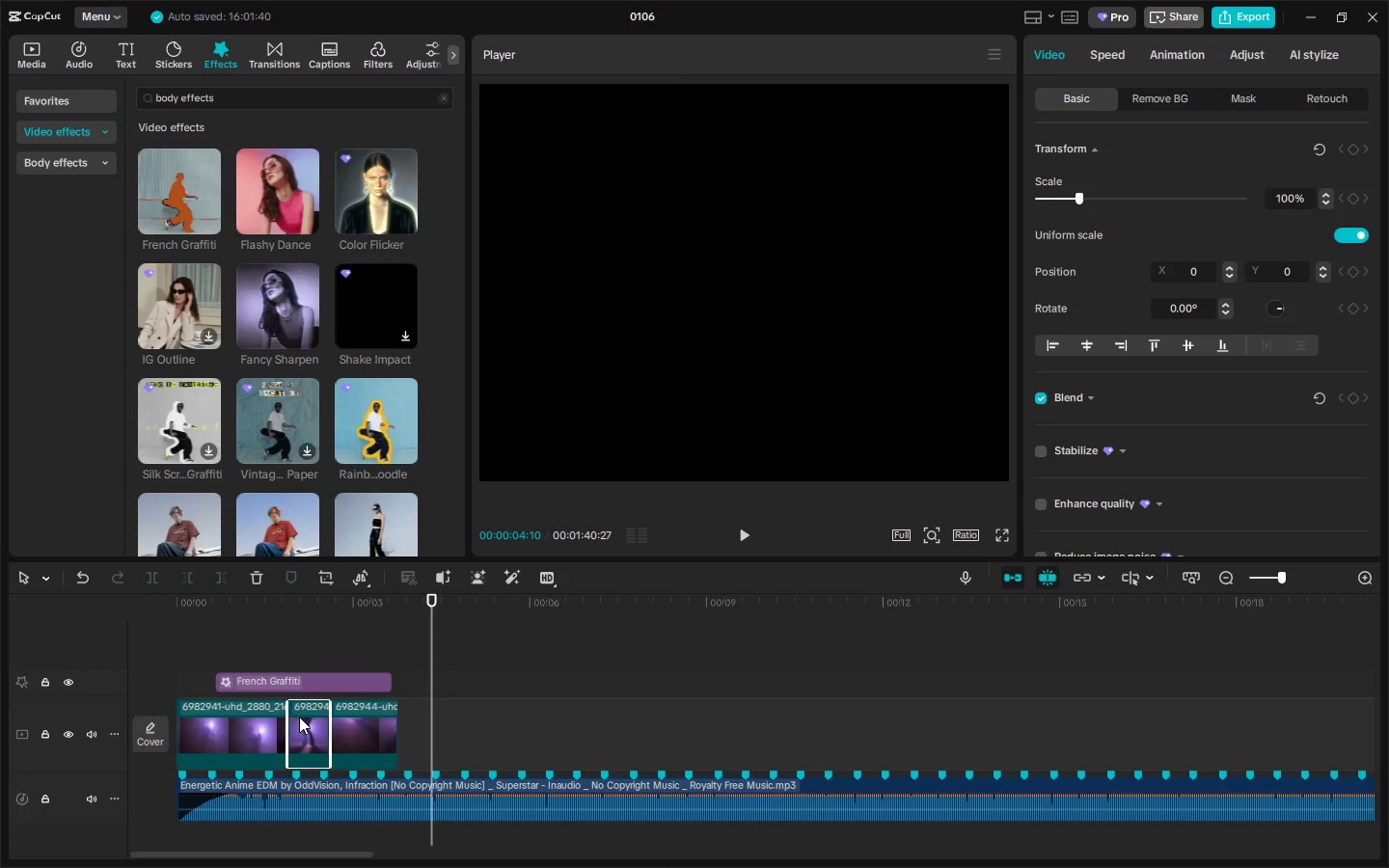 
left_click([368, 734])
 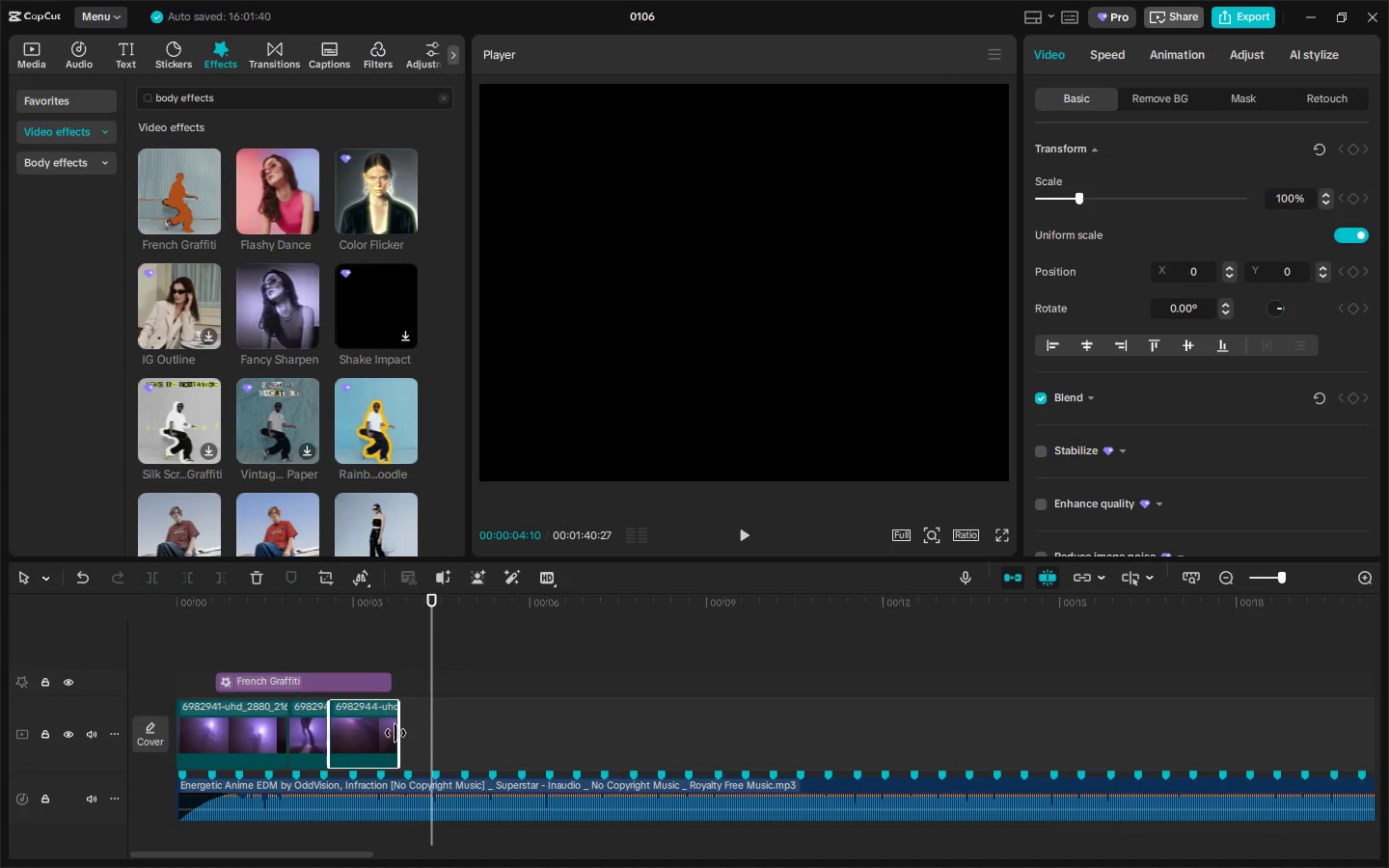 
left_click_drag(start_coordinate=[395, 733], to_coordinate=[417, 733])
 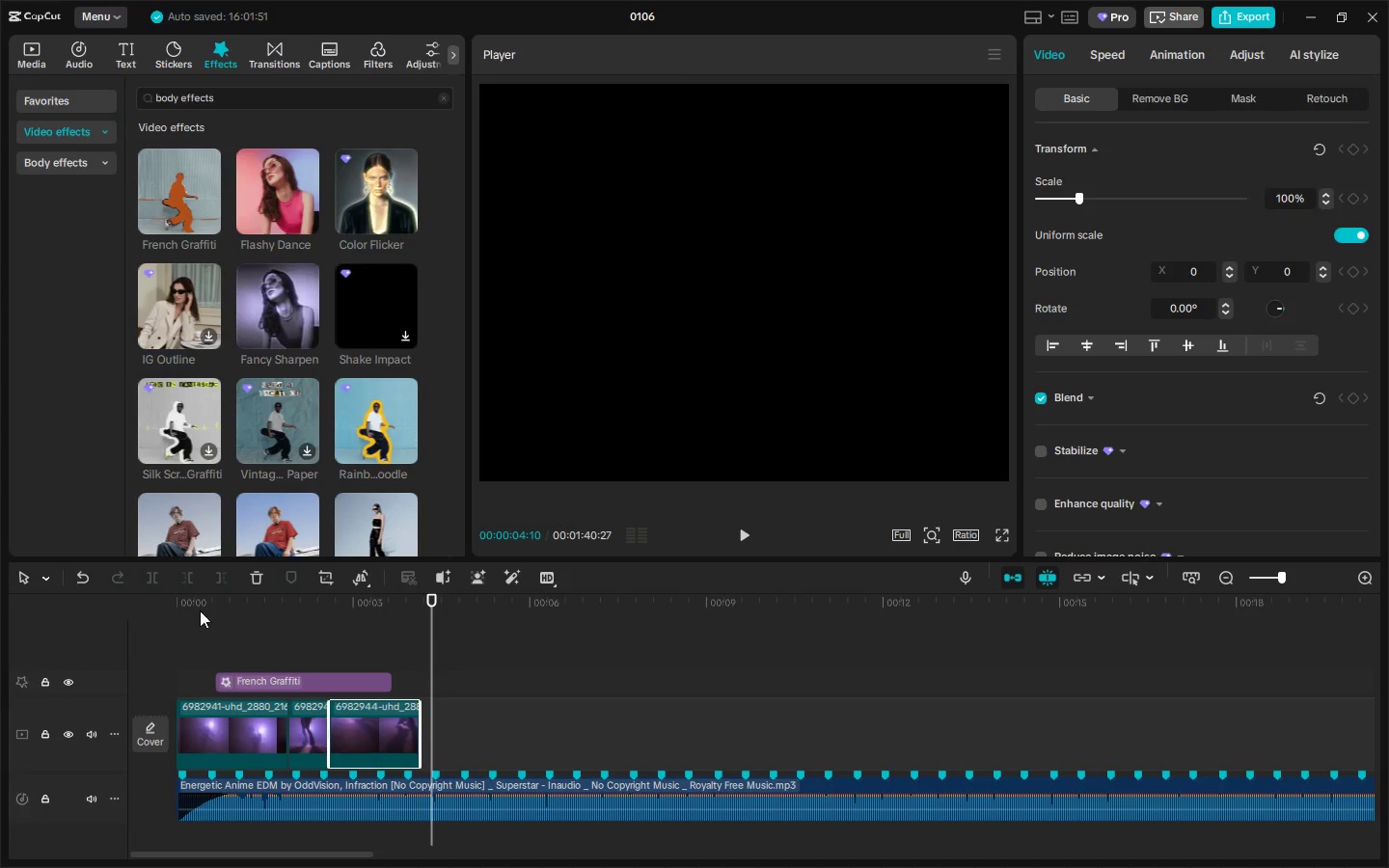 
left_click_drag(start_coordinate=[196, 605], to_coordinate=[122, 605])
 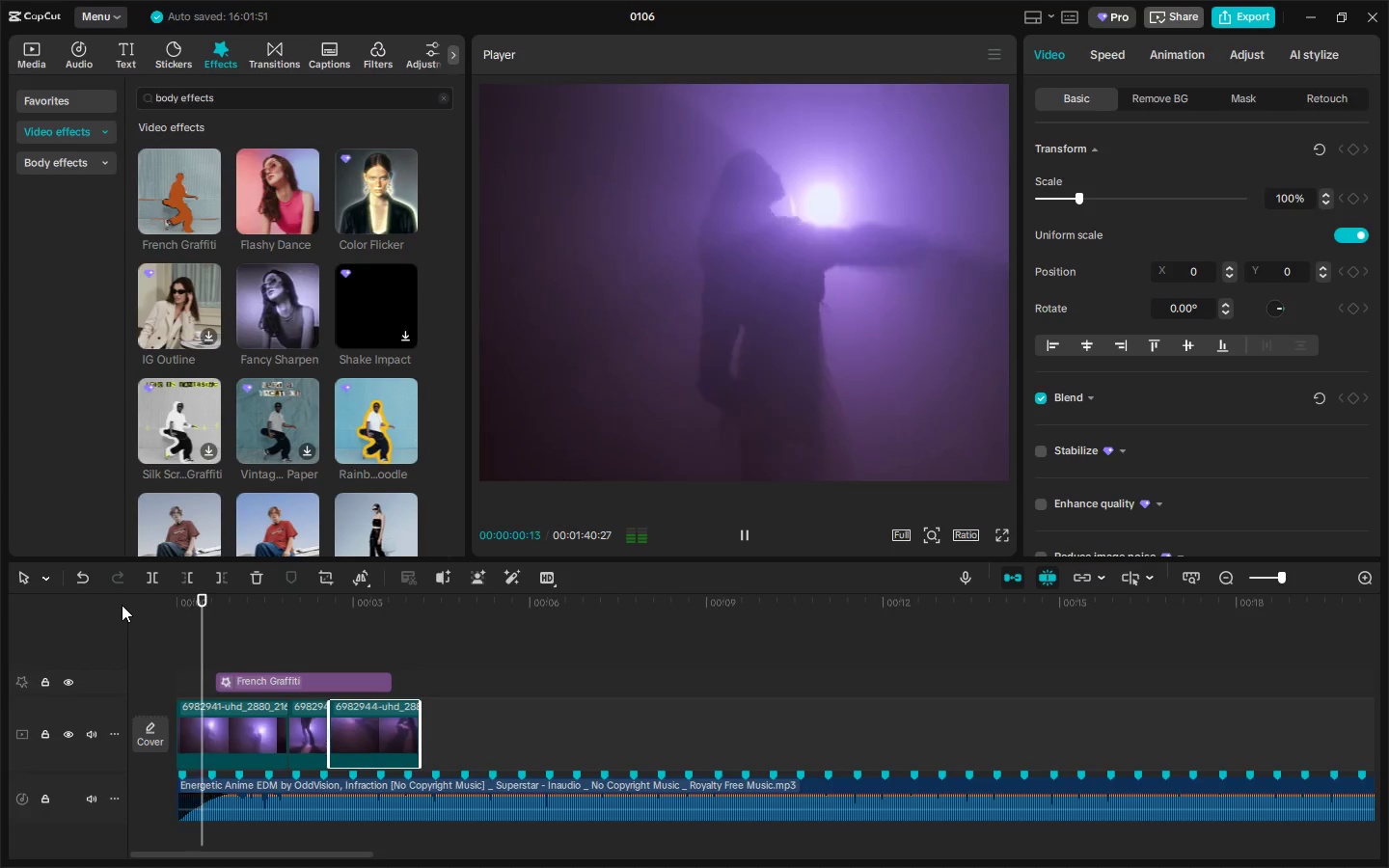 
key(Space)
 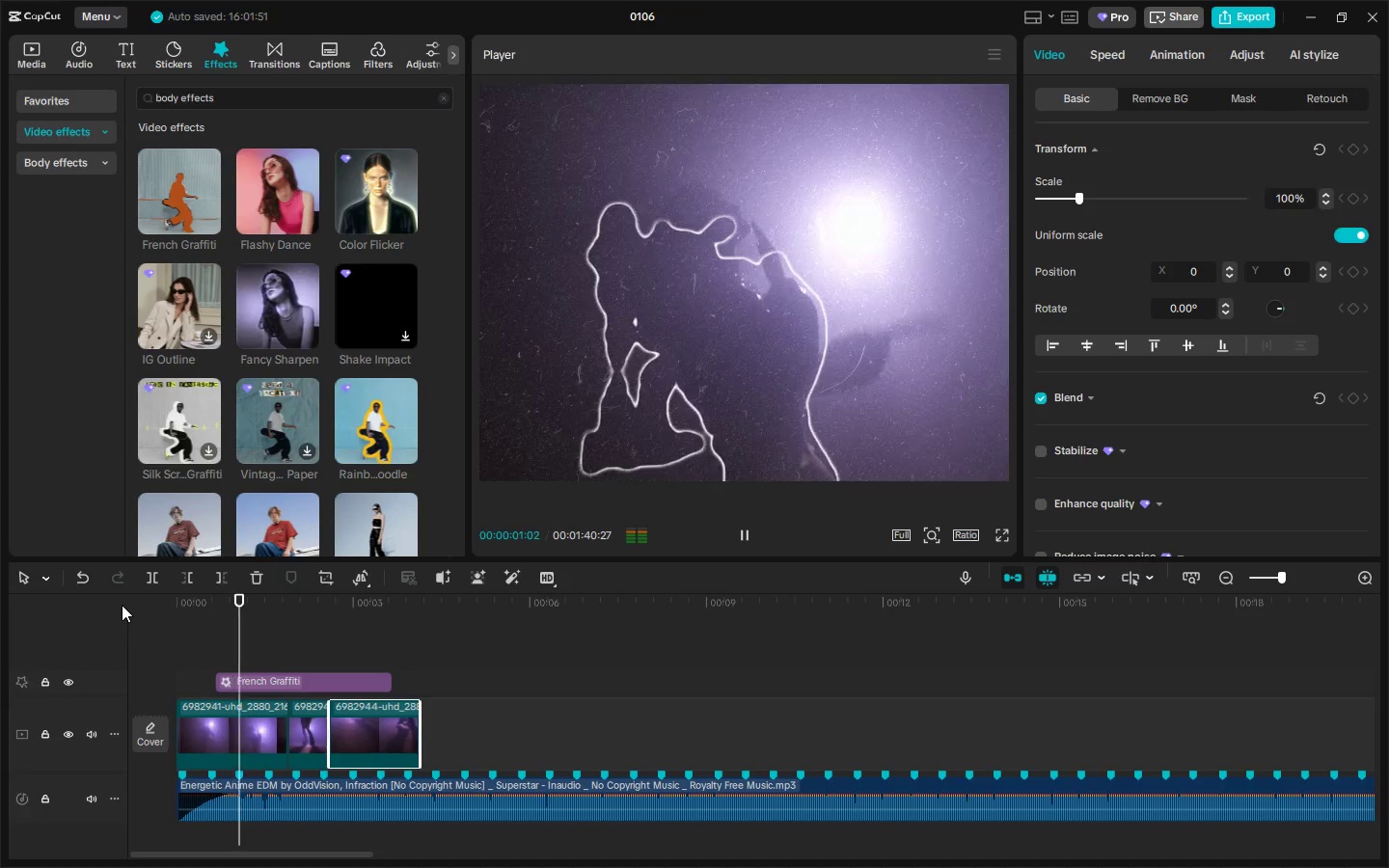 
key(Space)
 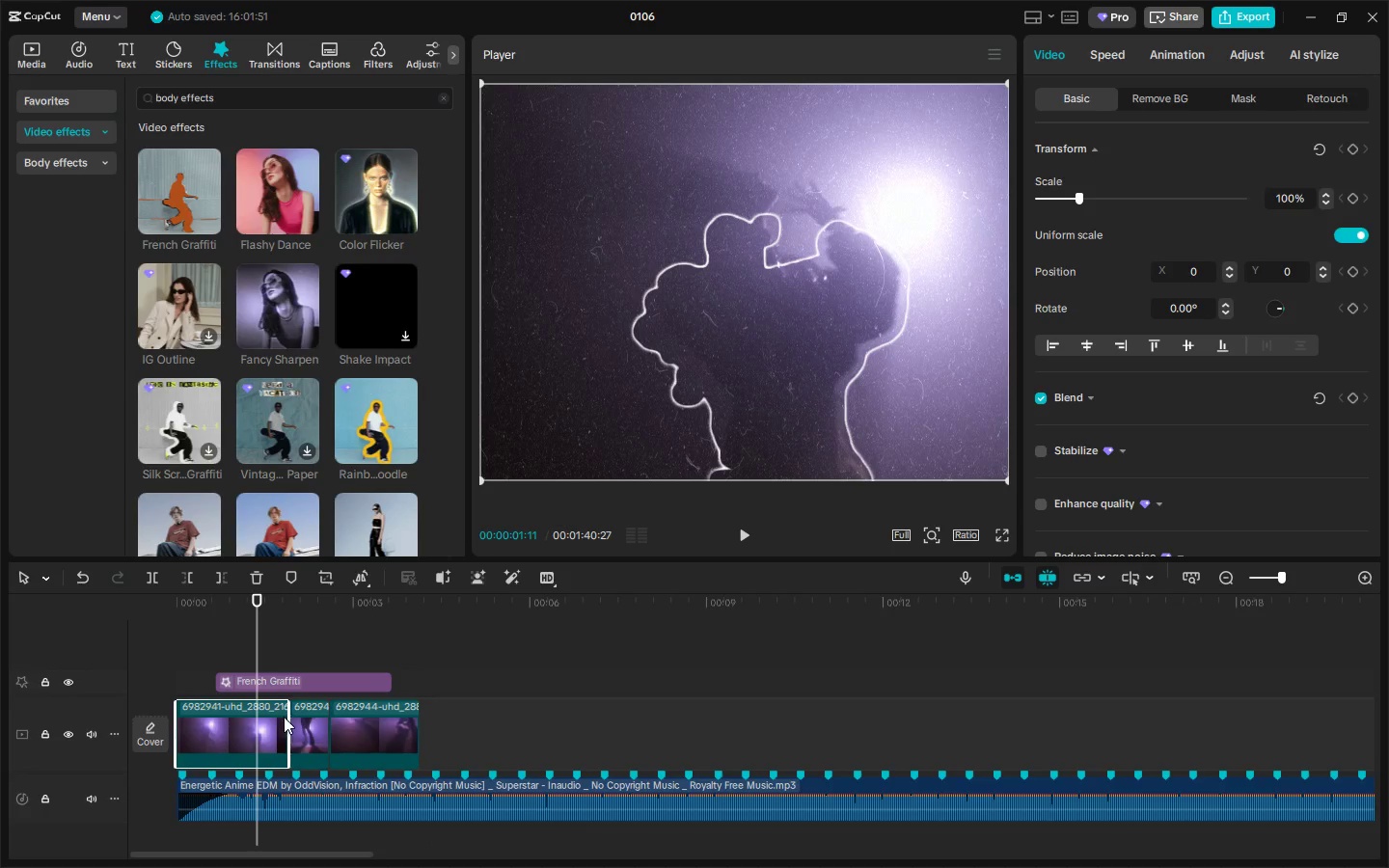 
left_click_drag(start_coordinate=[293, 719], to_coordinate=[303, 719])
 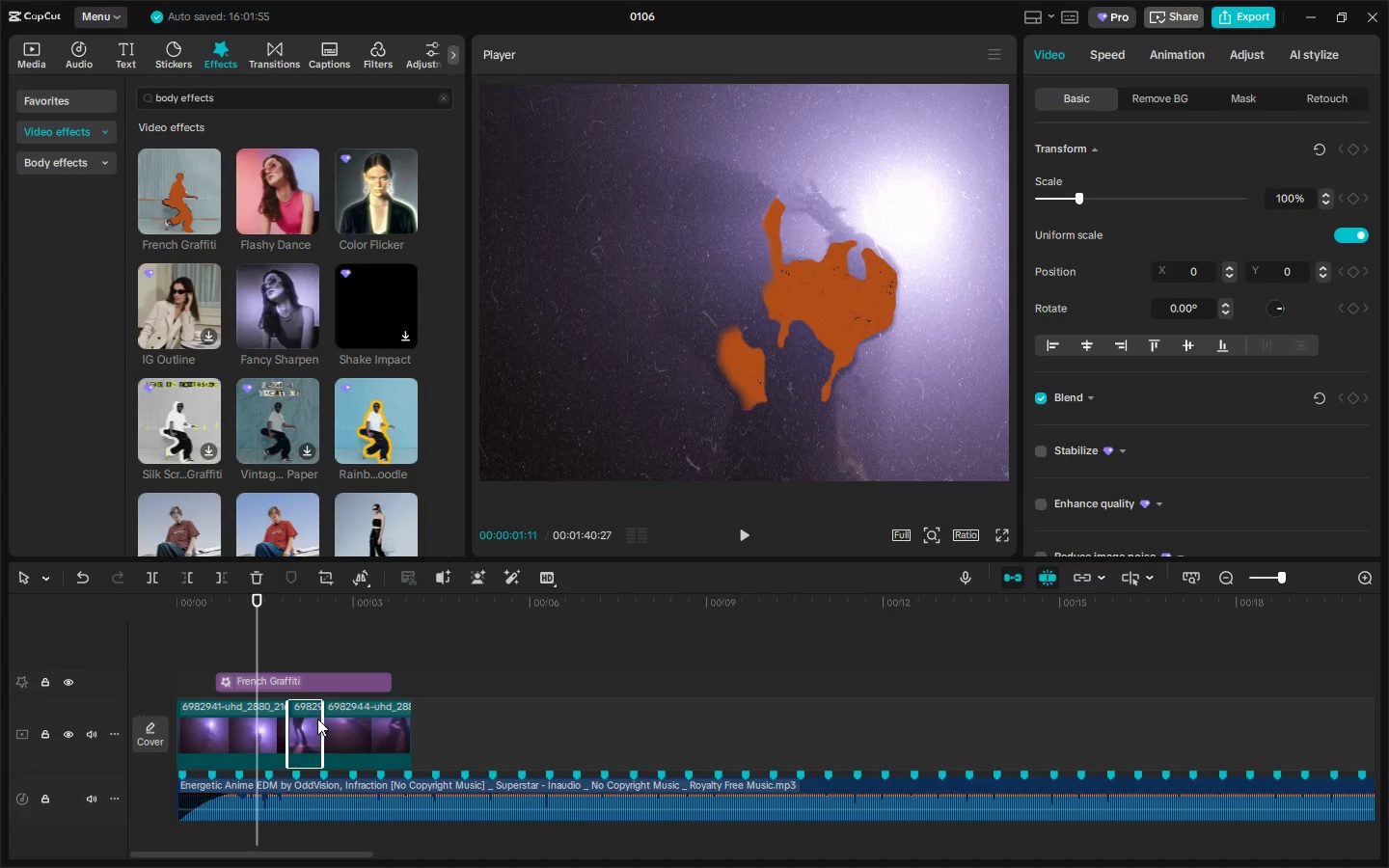 
left_click([317, 719])
 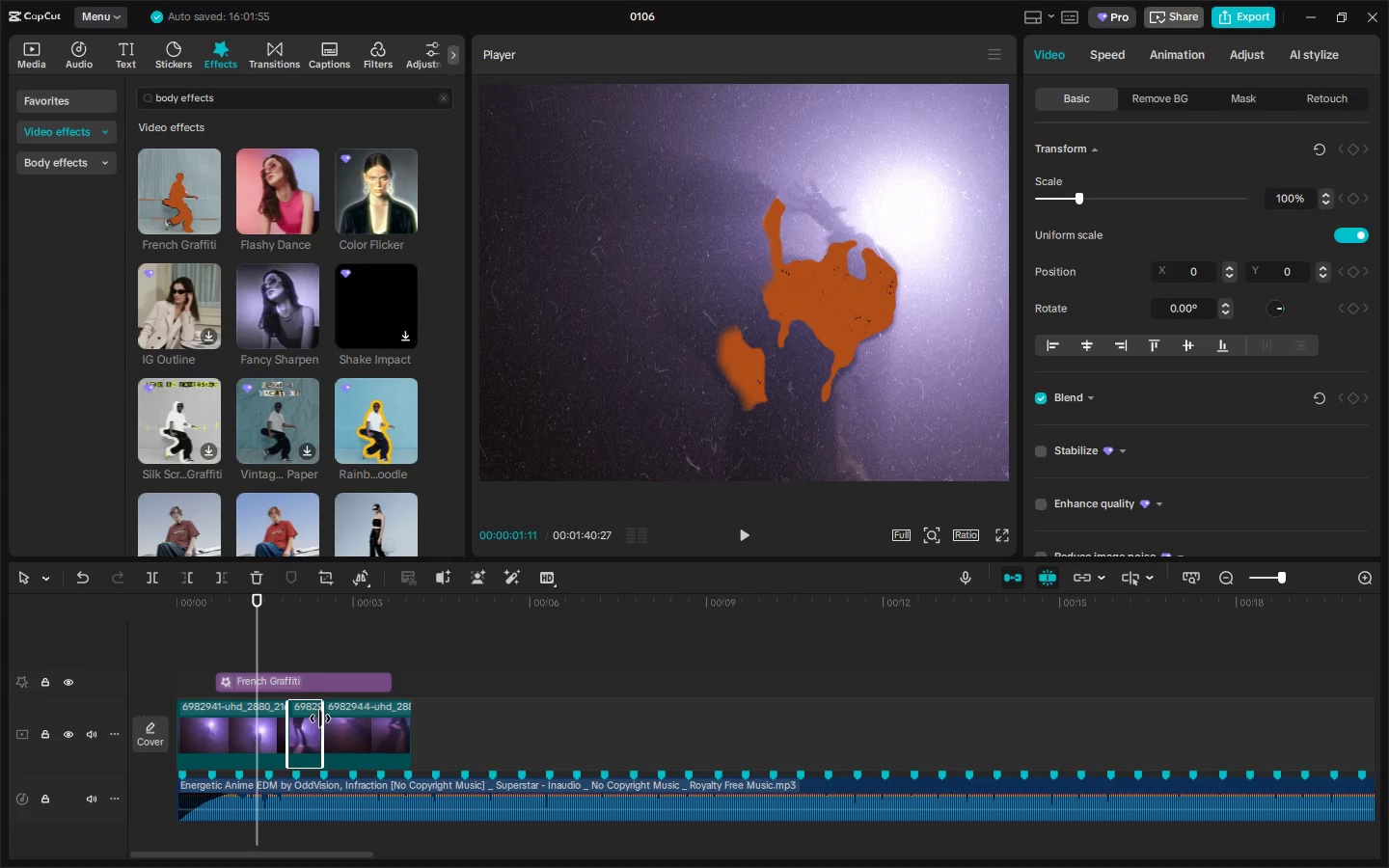 
left_click_drag(start_coordinate=[321, 719], to_coordinate=[345, 718])
 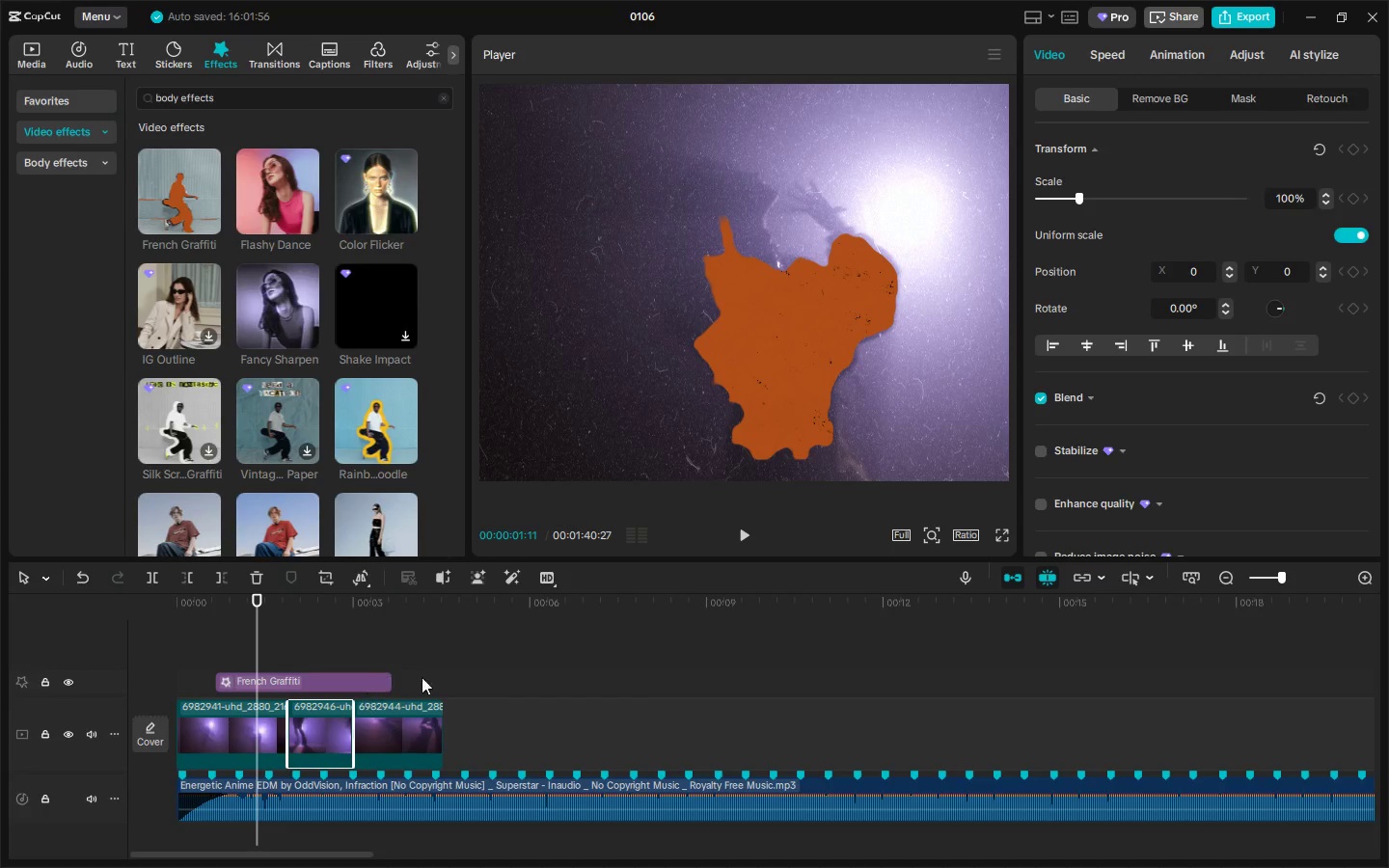 
left_click_drag(start_coordinate=[470, 610], to_coordinate=[459, 610])
 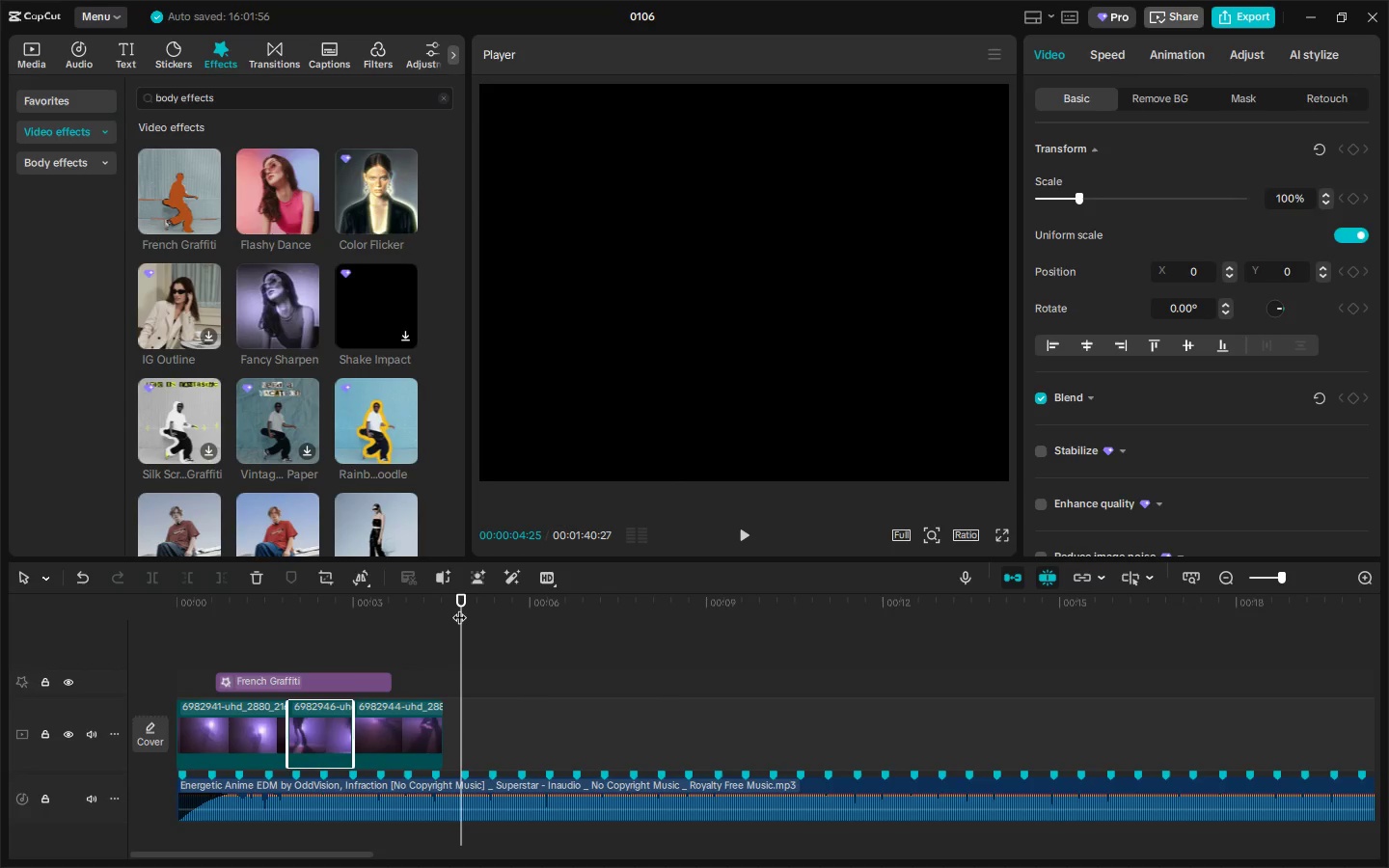 
key(ArrowRight)
 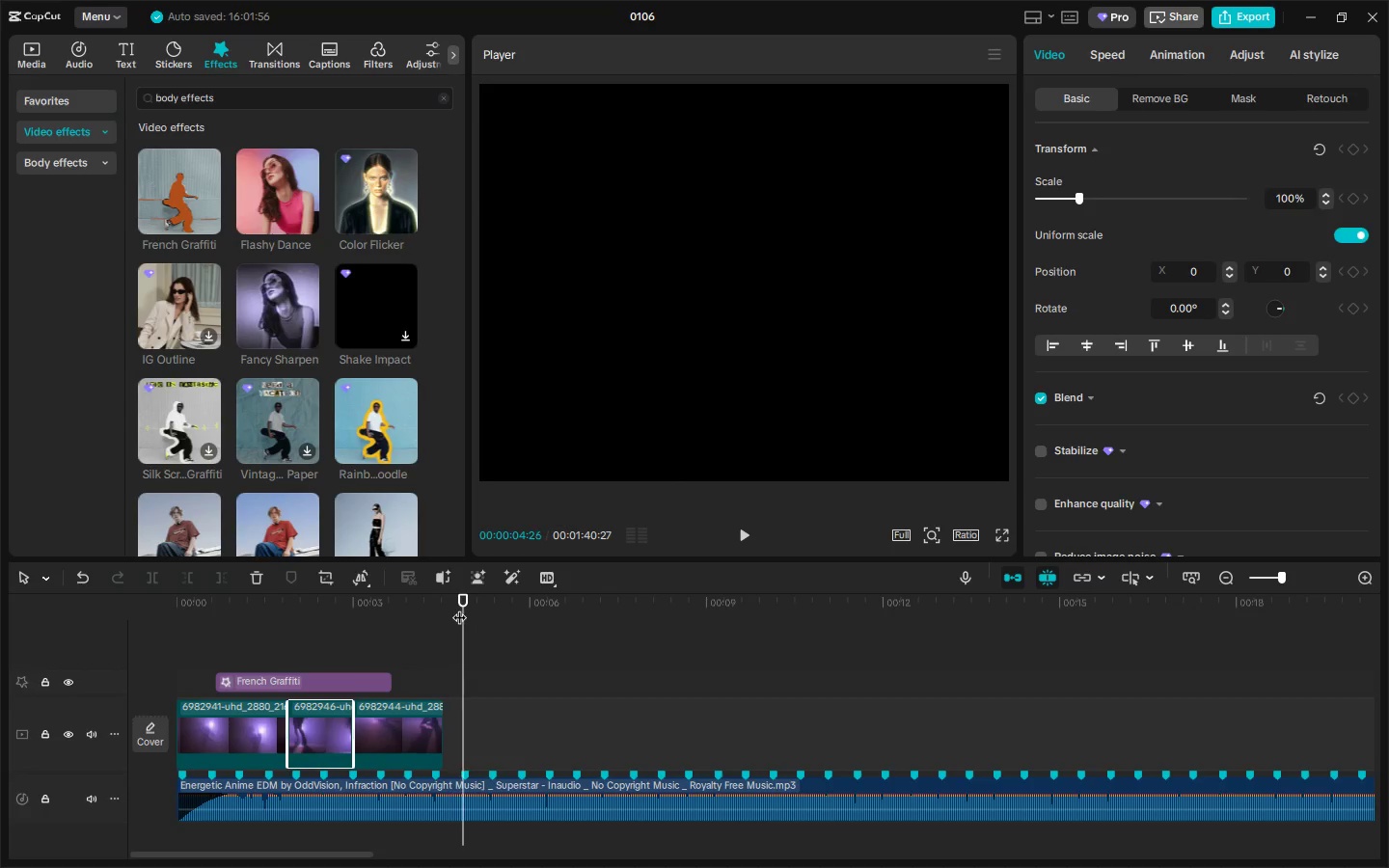 
key(ArrowRight)
 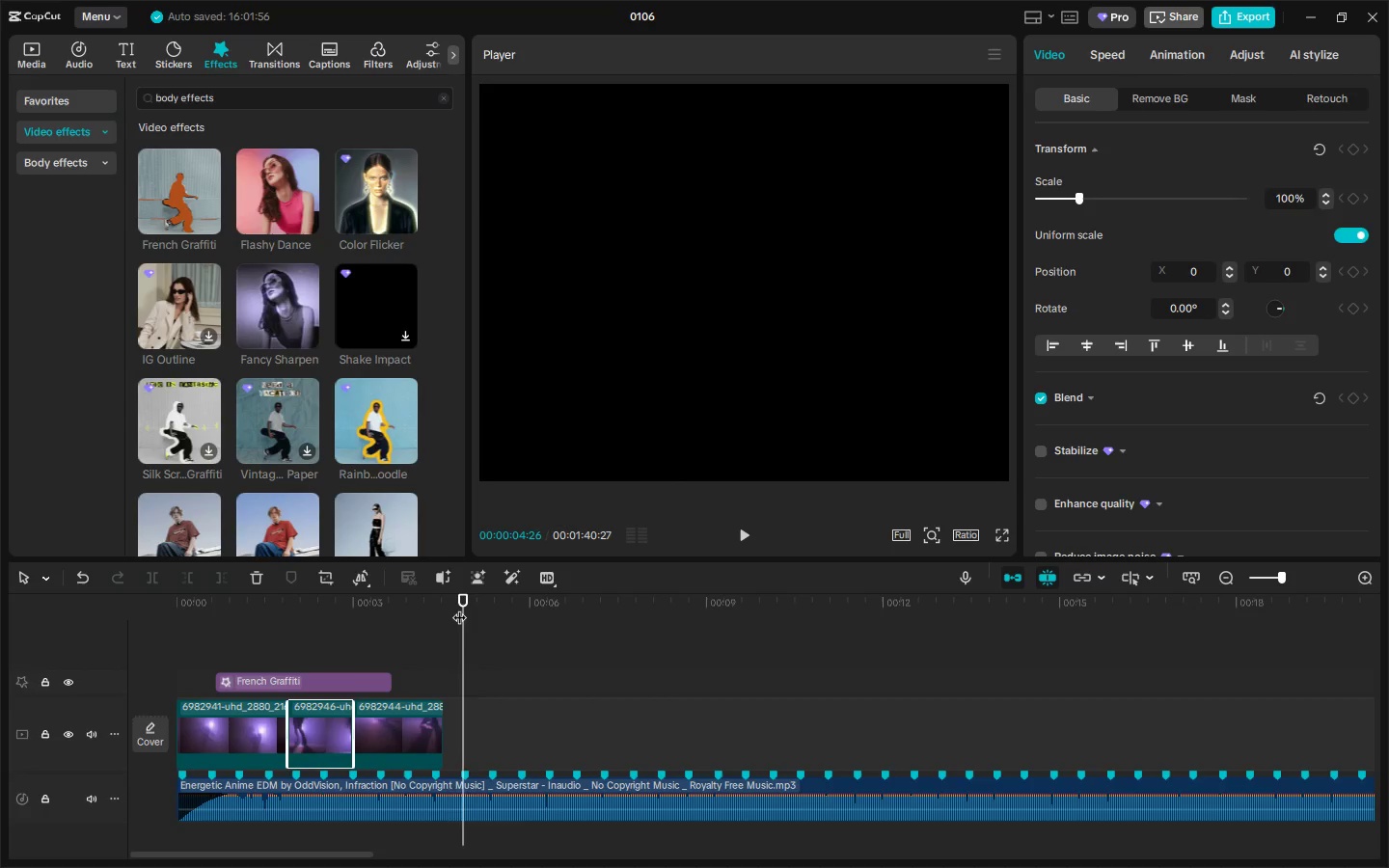 
key(ArrowRight)
 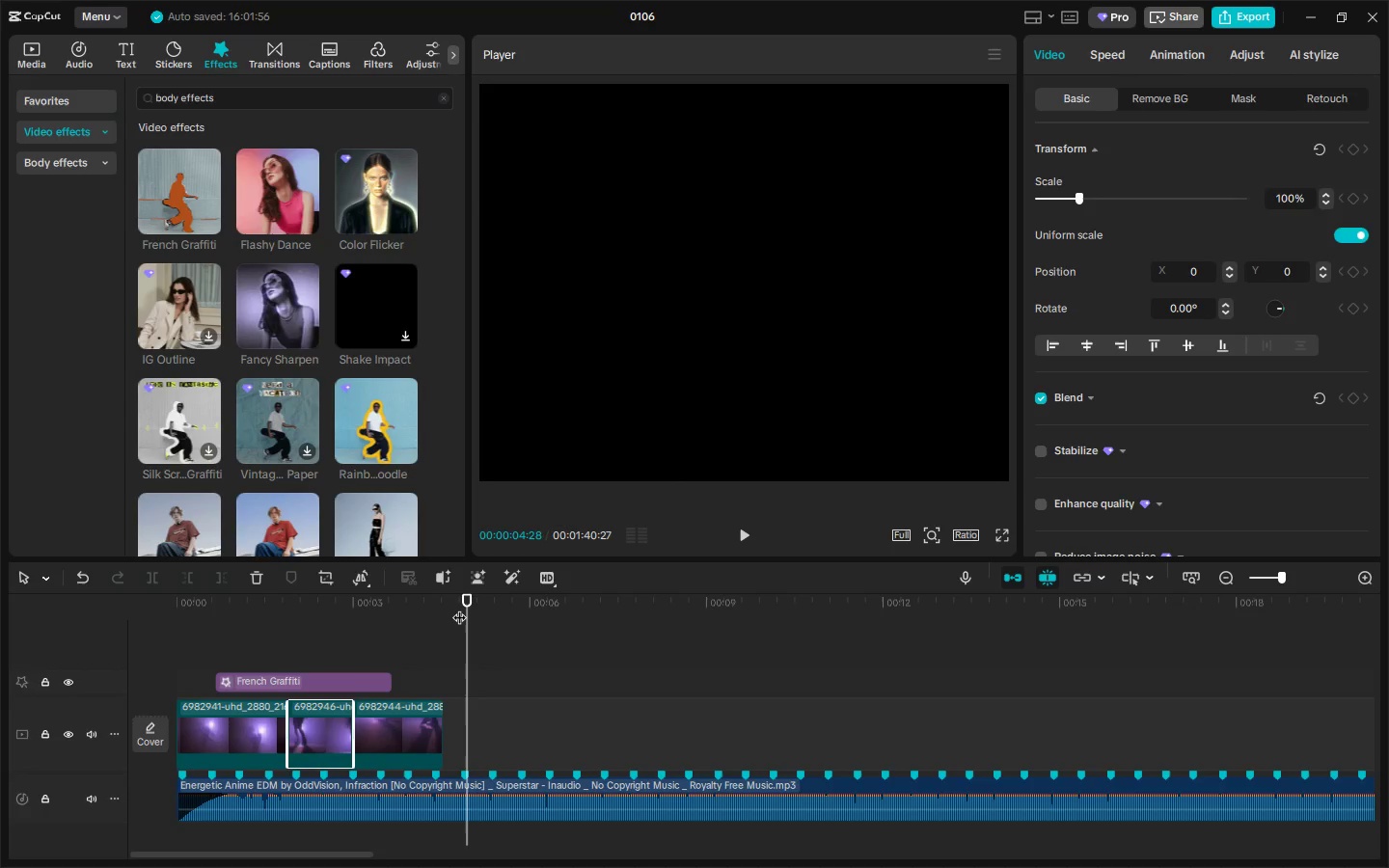 
key(ArrowRight)
 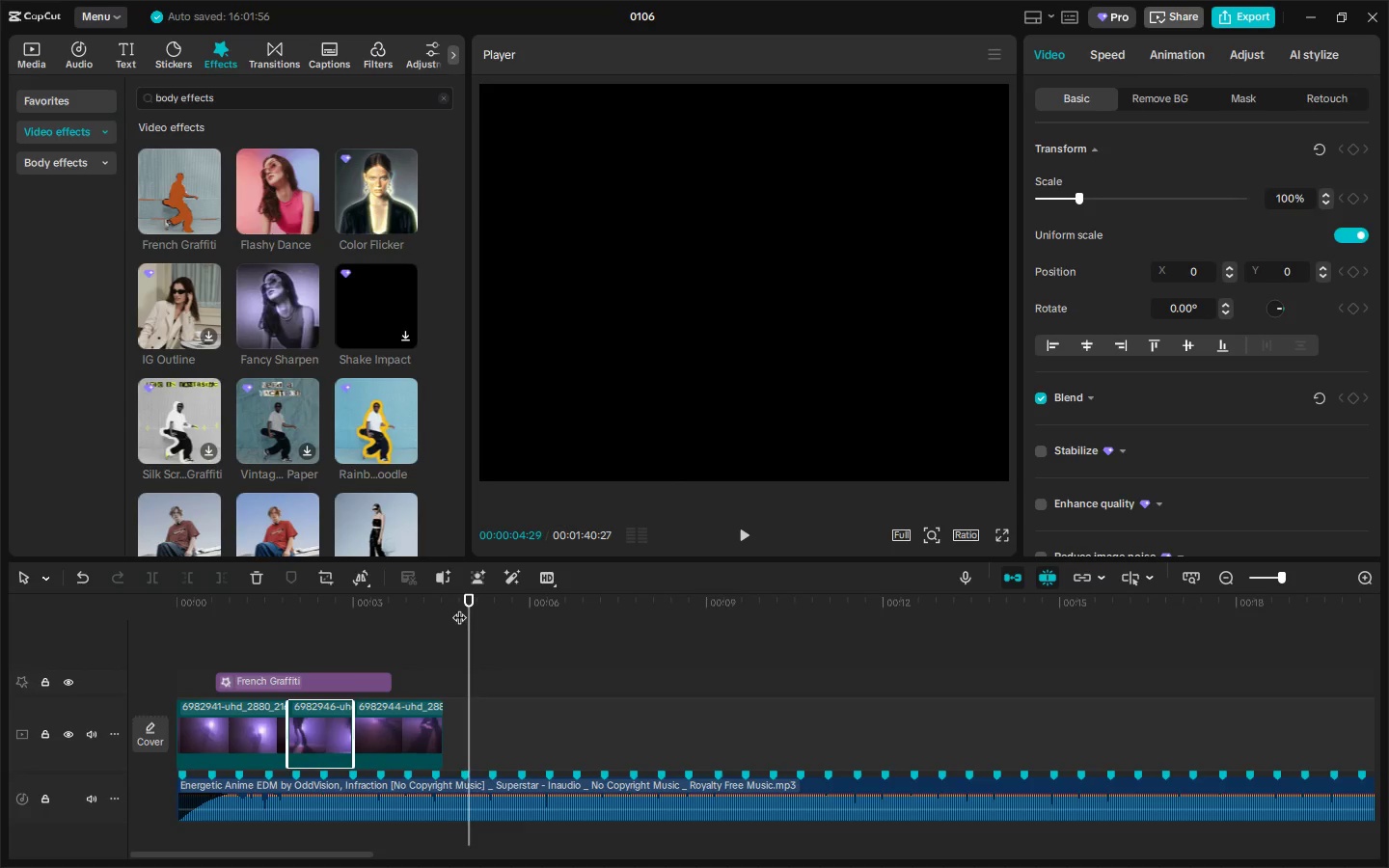 
key(ArrowRight)
 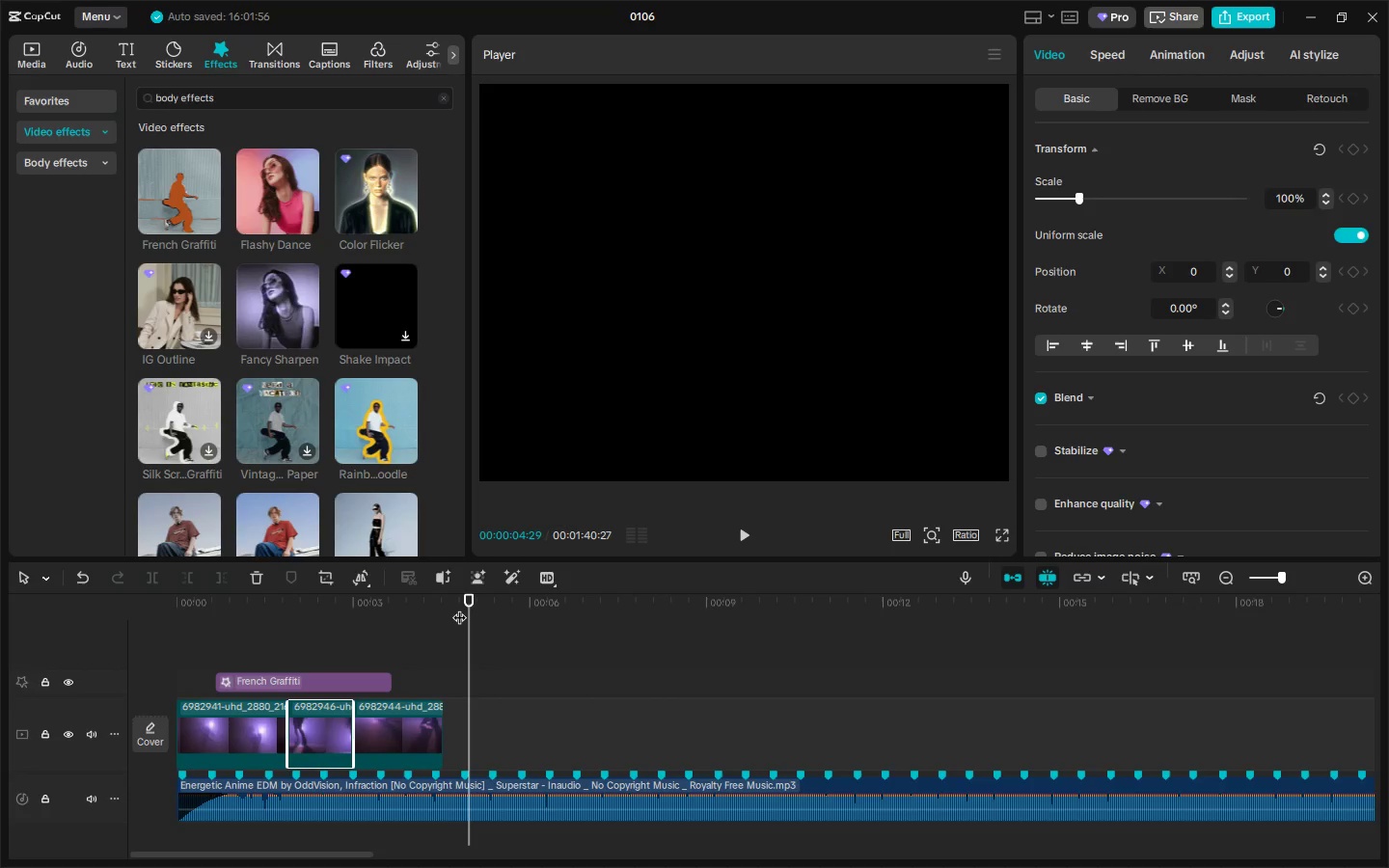 
key(ArrowRight)
 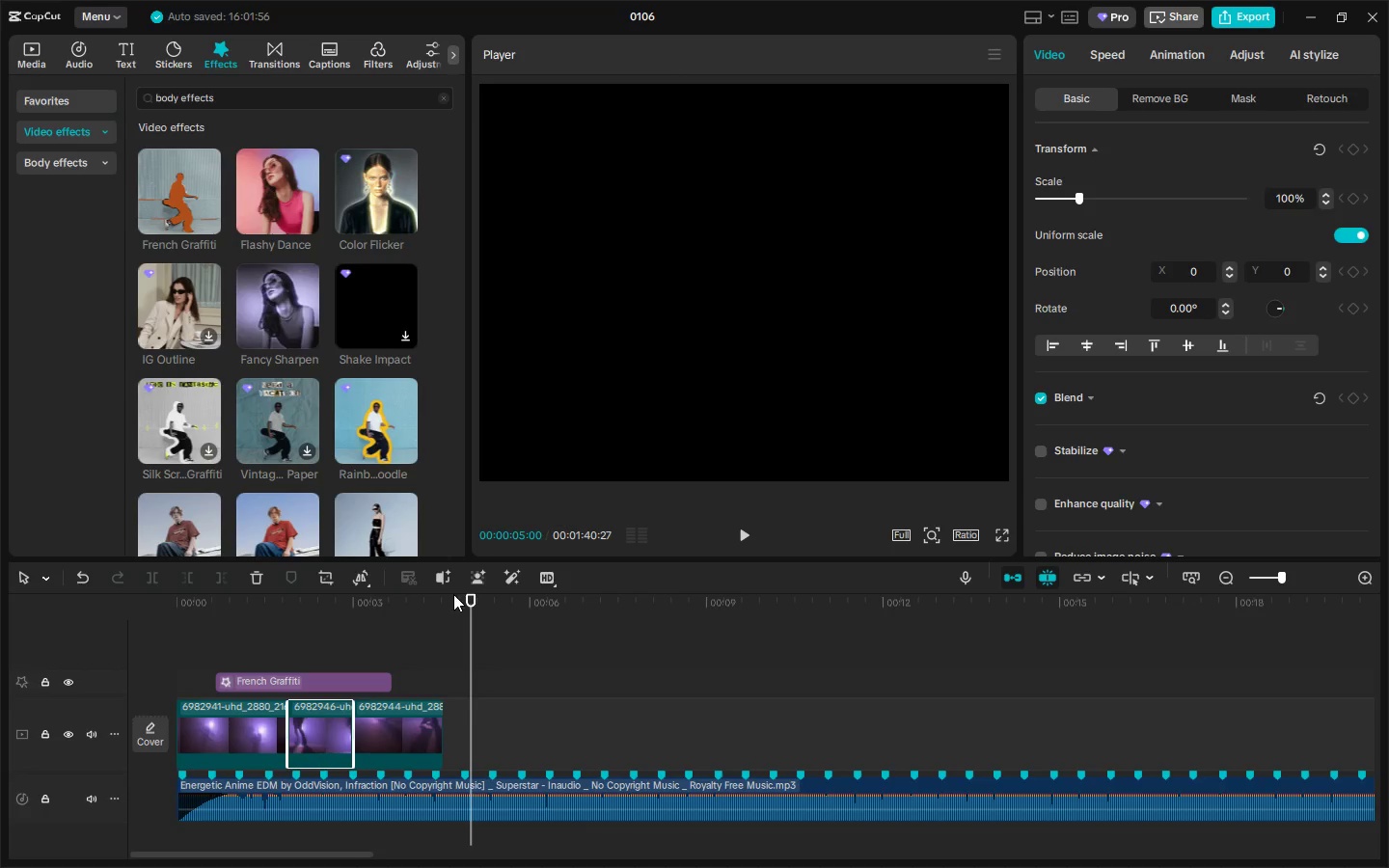 
left_click_drag(start_coordinate=[476, 603], to_coordinate=[467, 603])
 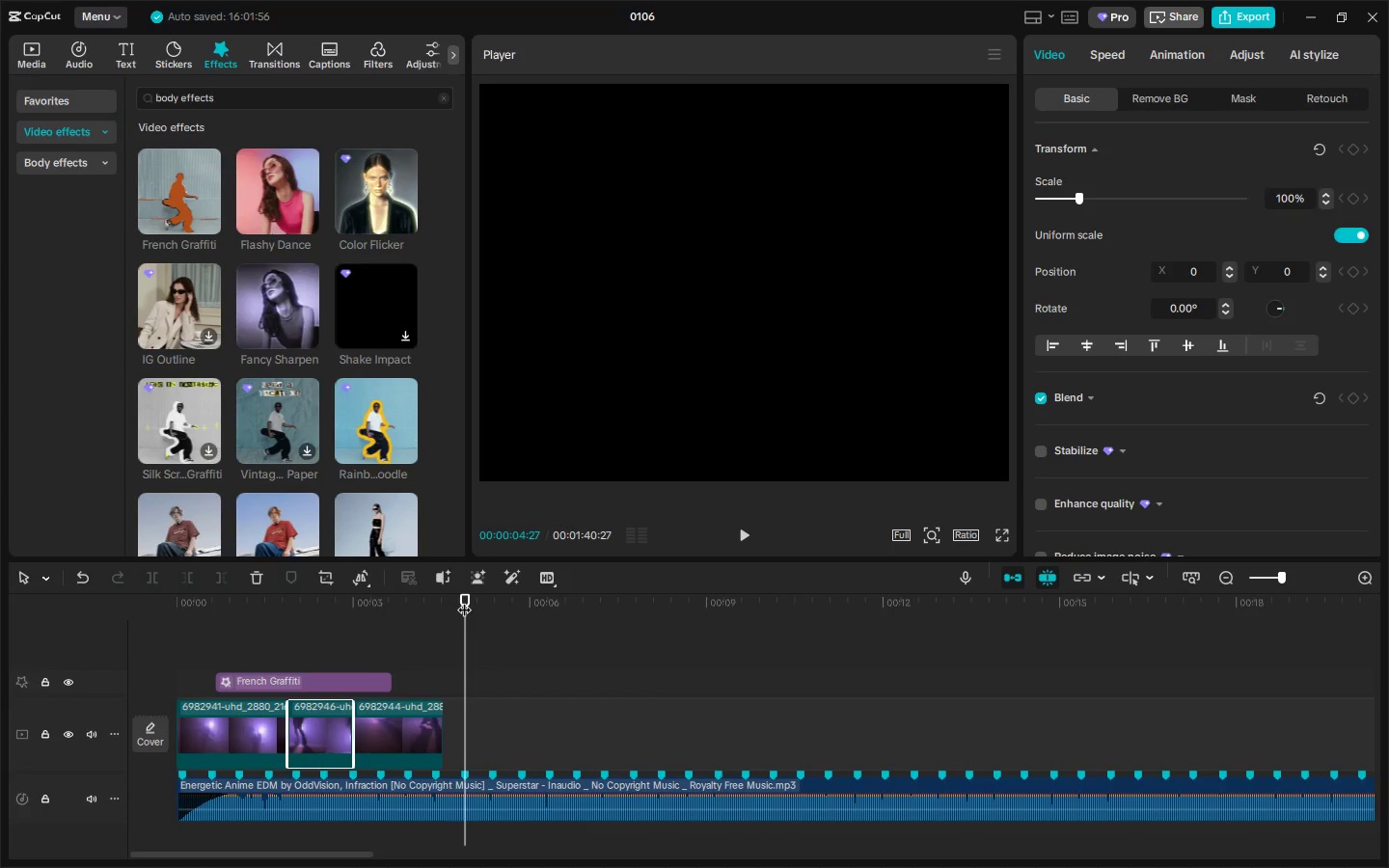 
key(ArrowRight)
 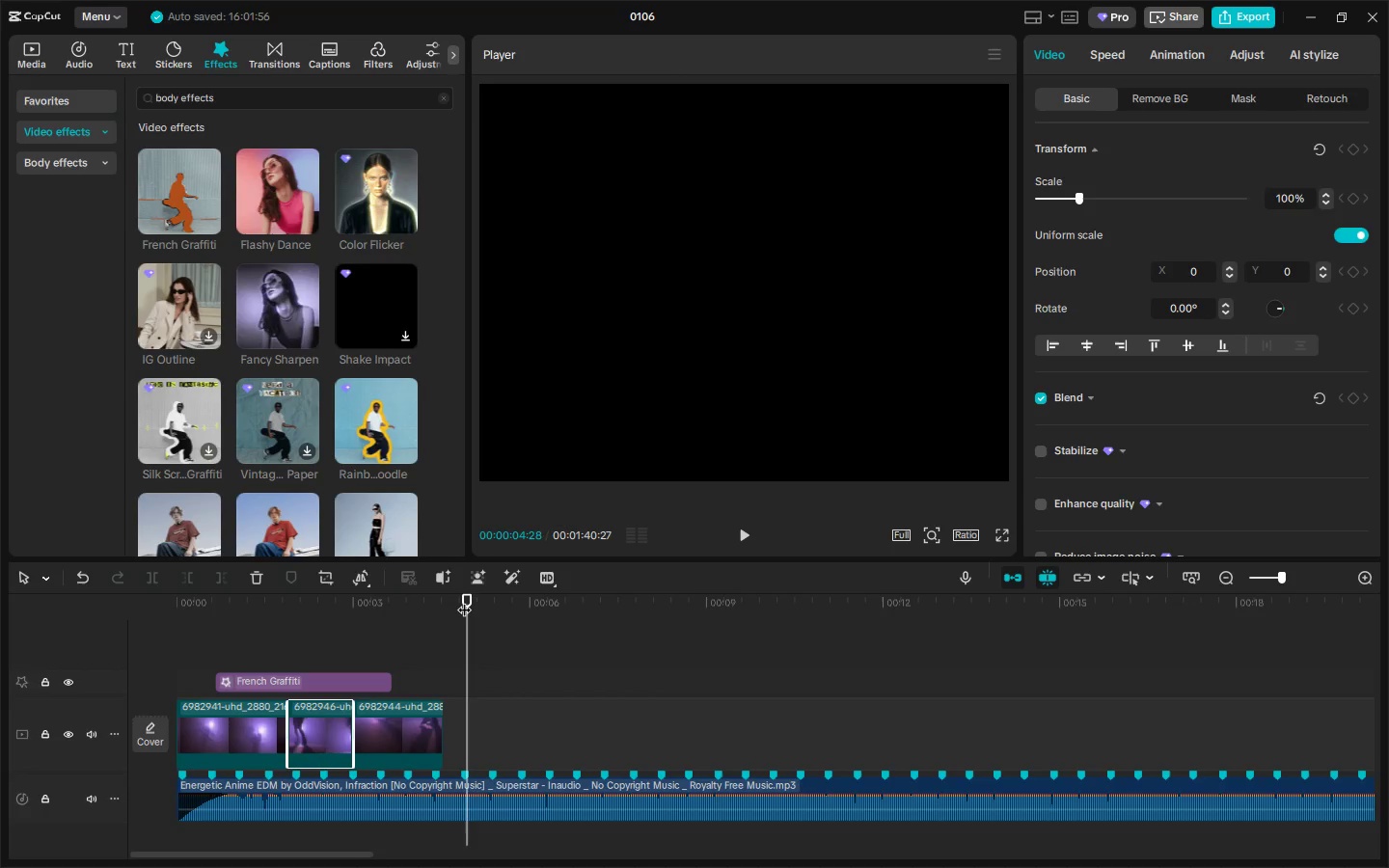 
key(ArrowRight)
 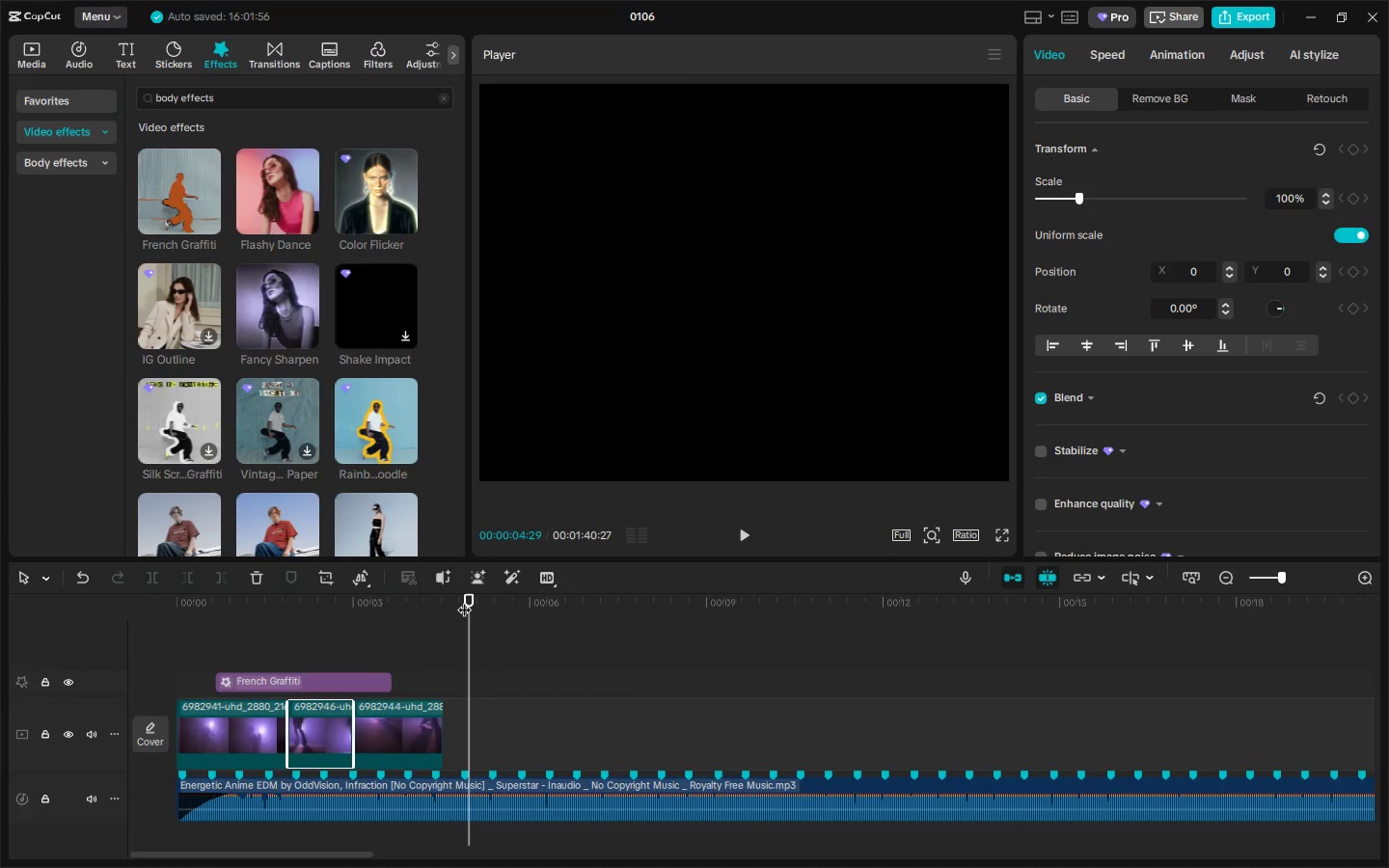 
key(ArrowRight)
 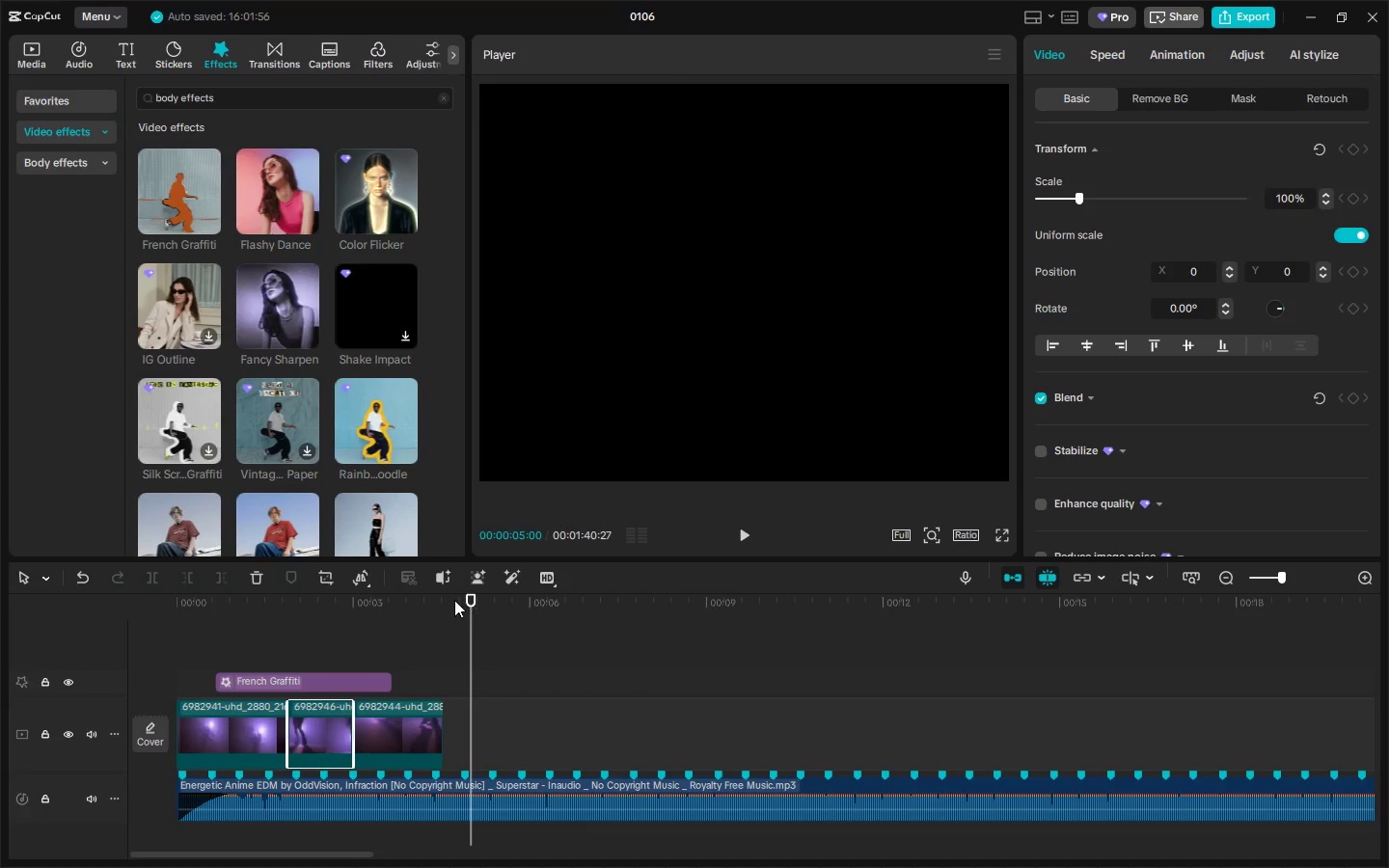 
left_click_drag(start_coordinate=[361, 600], to_coordinate=[0, 602])
 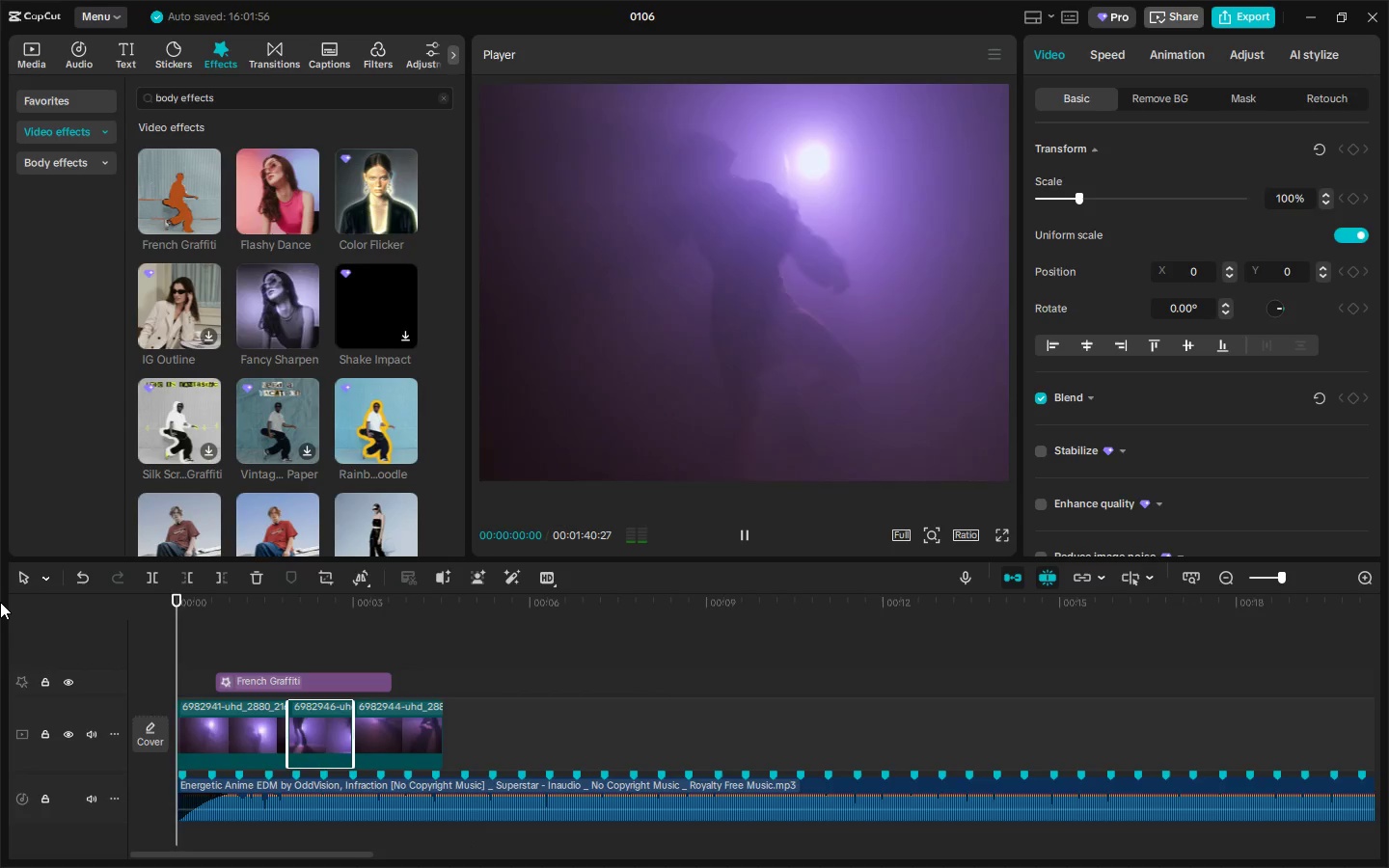 
key(Space)
 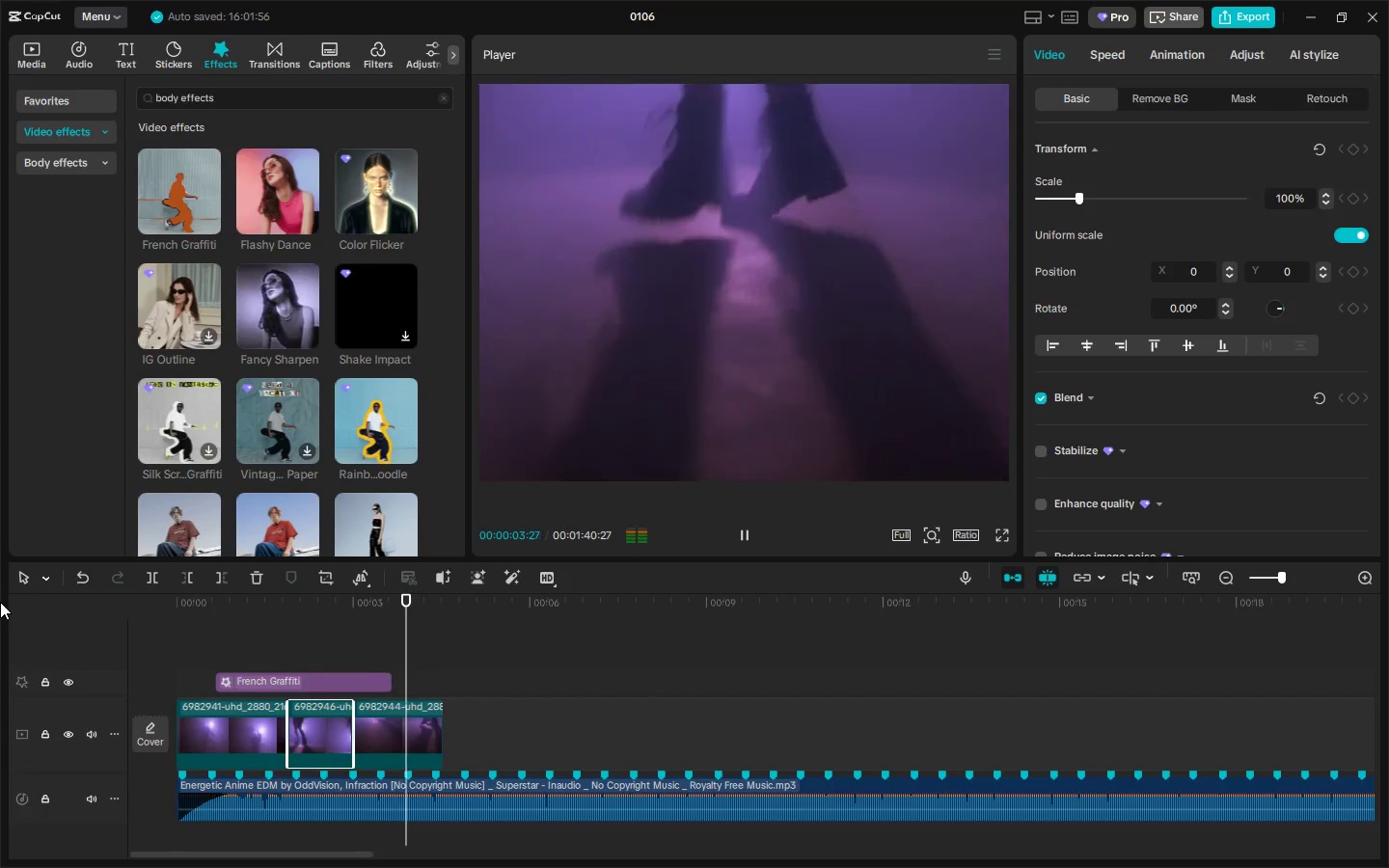 
wait(5.22)
 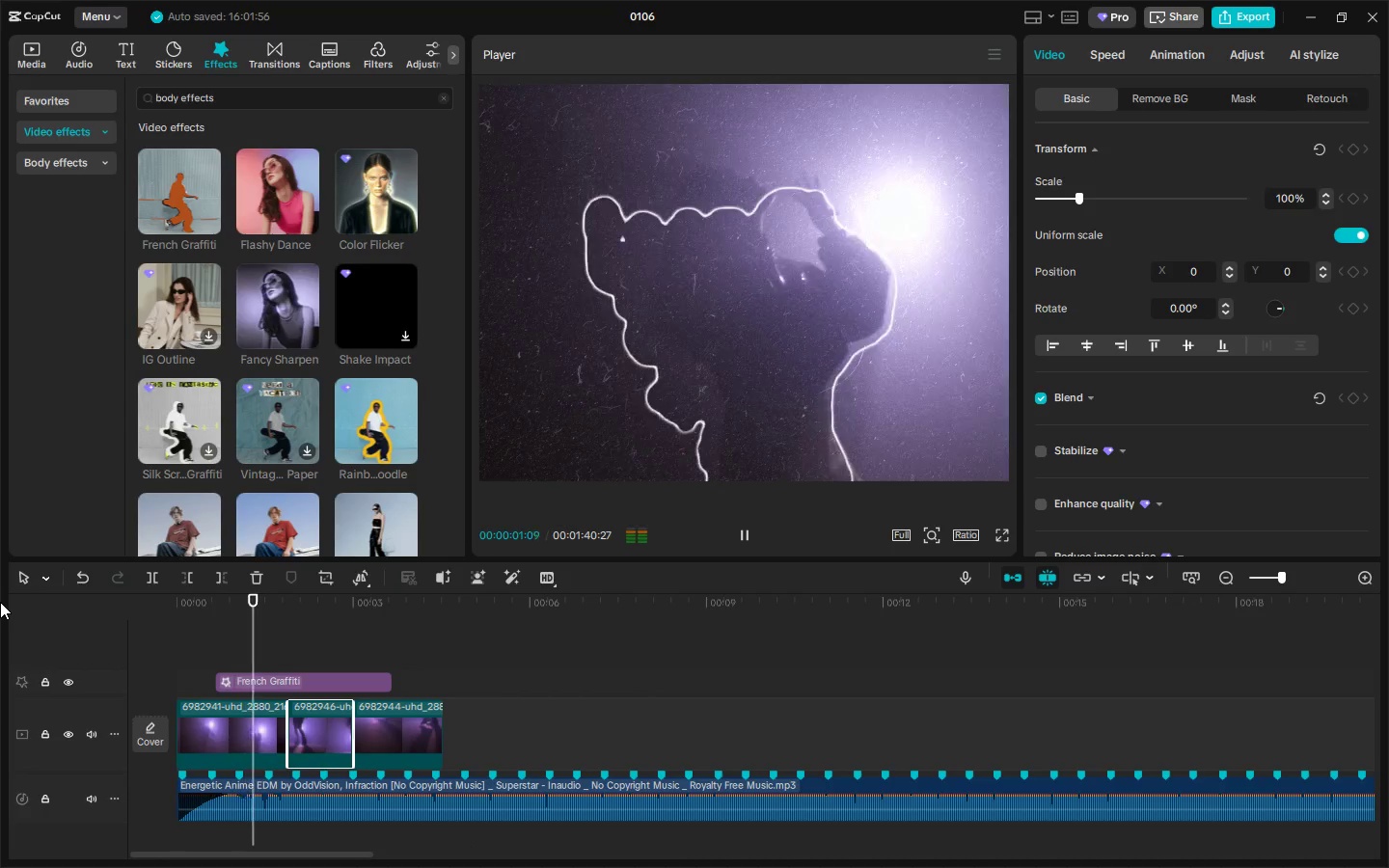 
key(Space)
 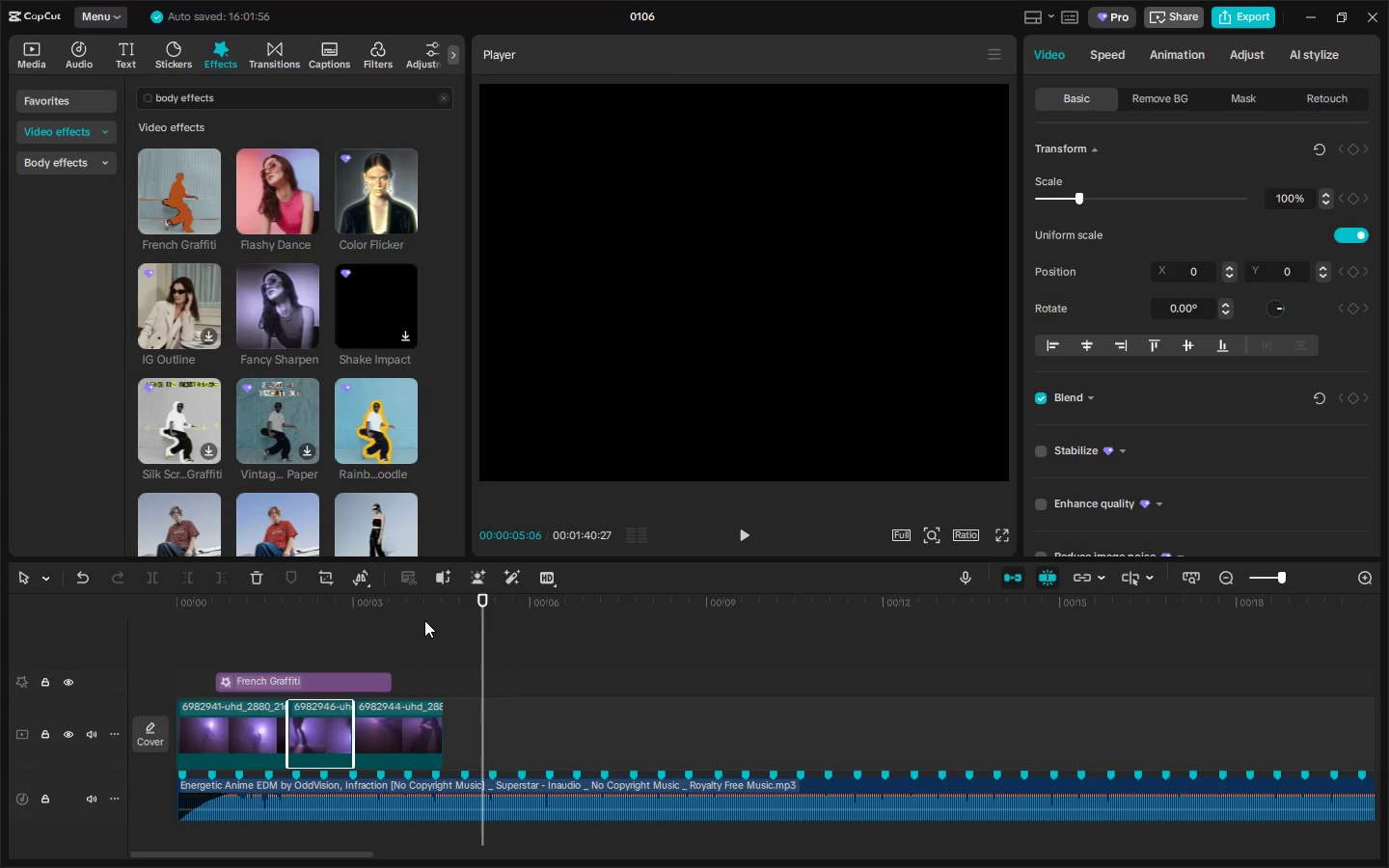 
left_click_drag(start_coordinate=[480, 615], to_coordinate=[464, 615])
 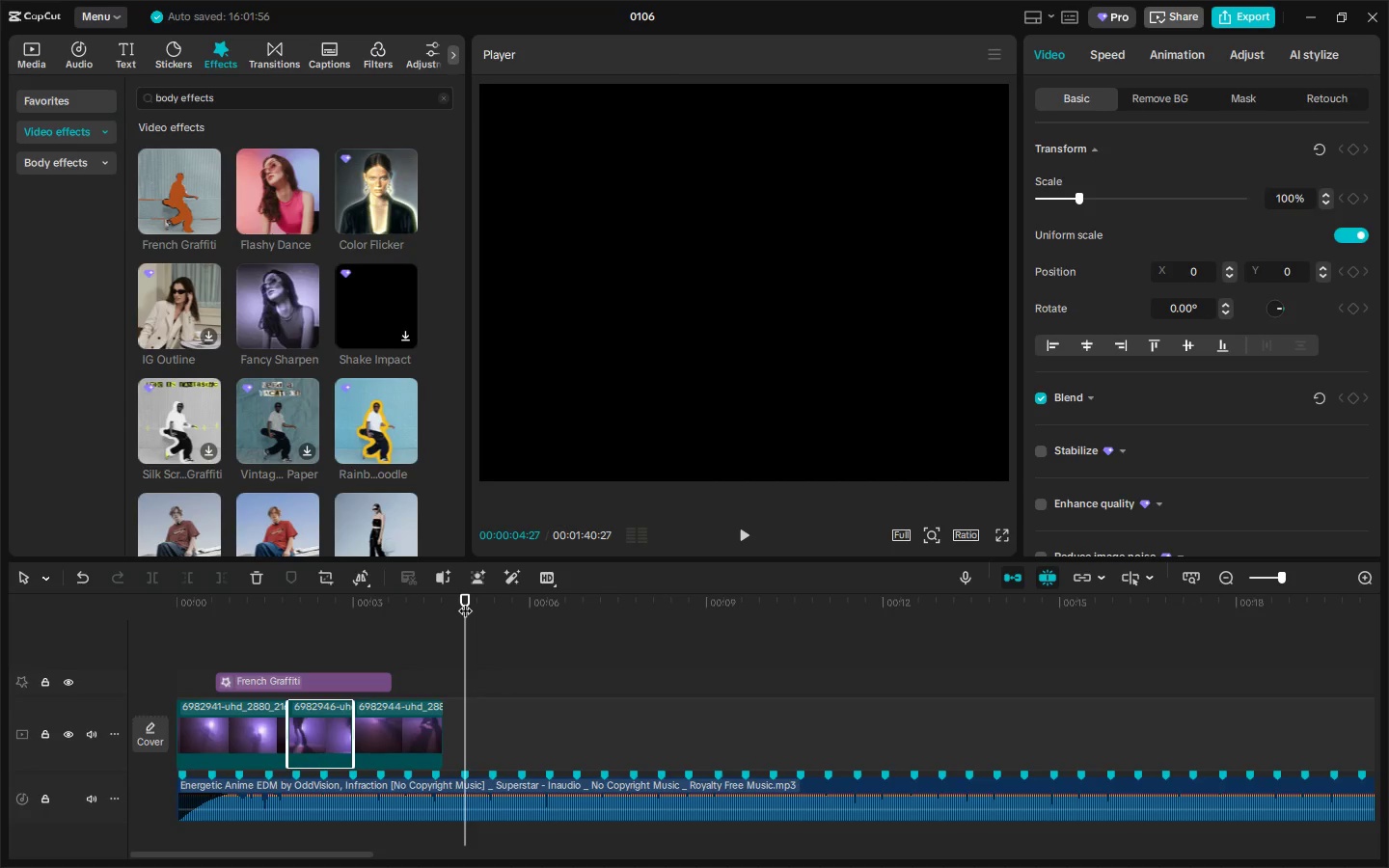 
key(ArrowRight)
 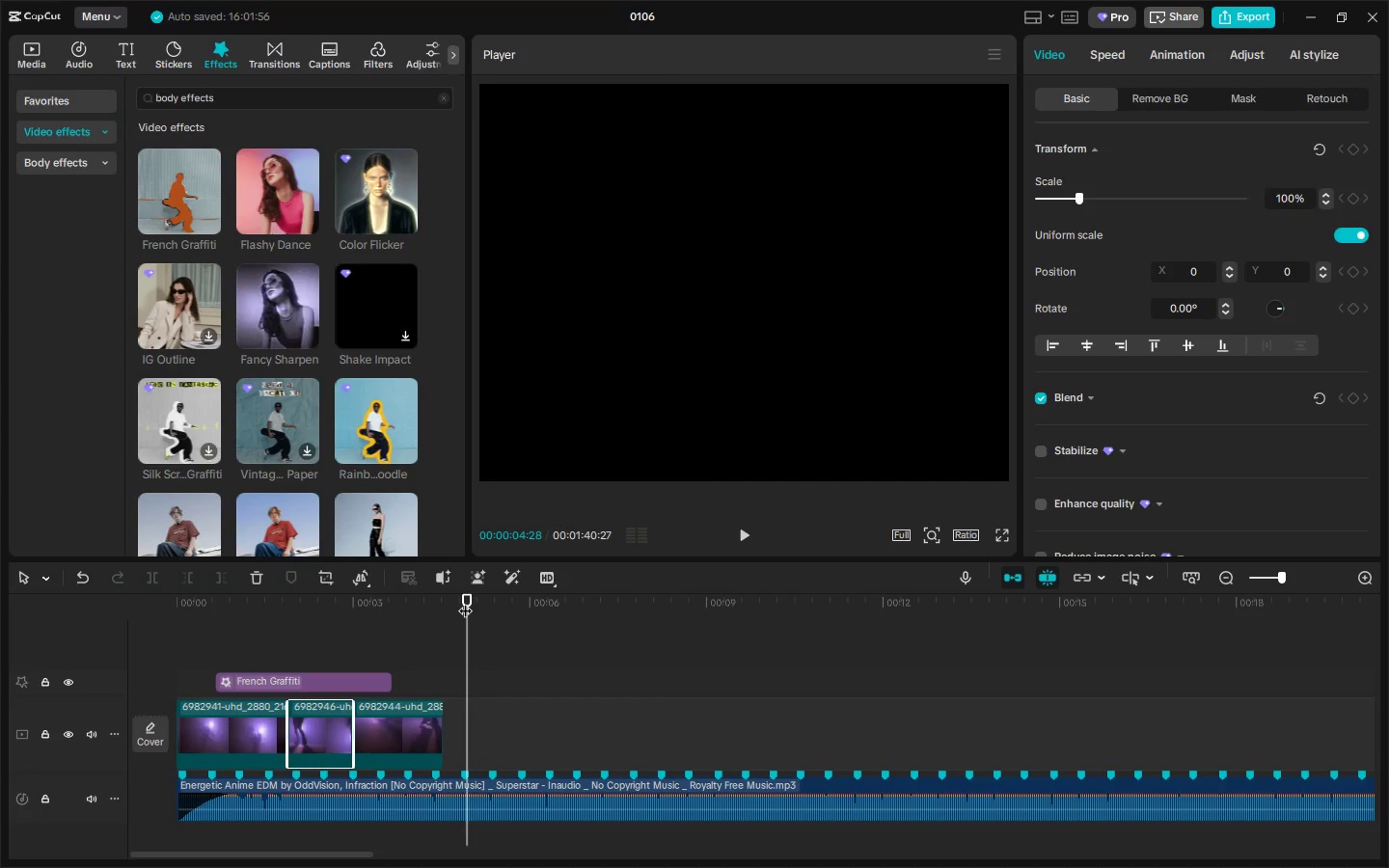 
key(ArrowRight)
 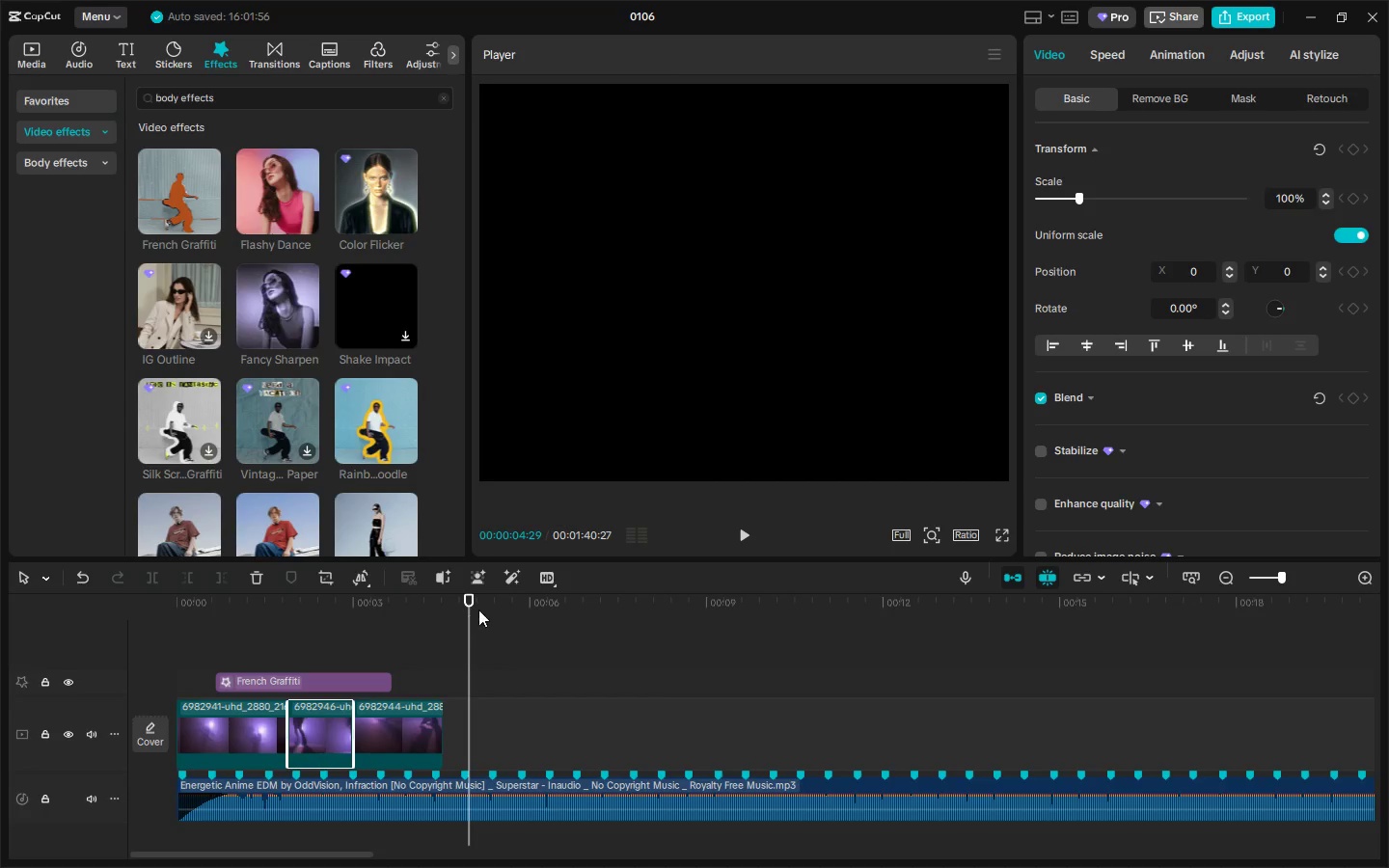 
key(Numpad0)
 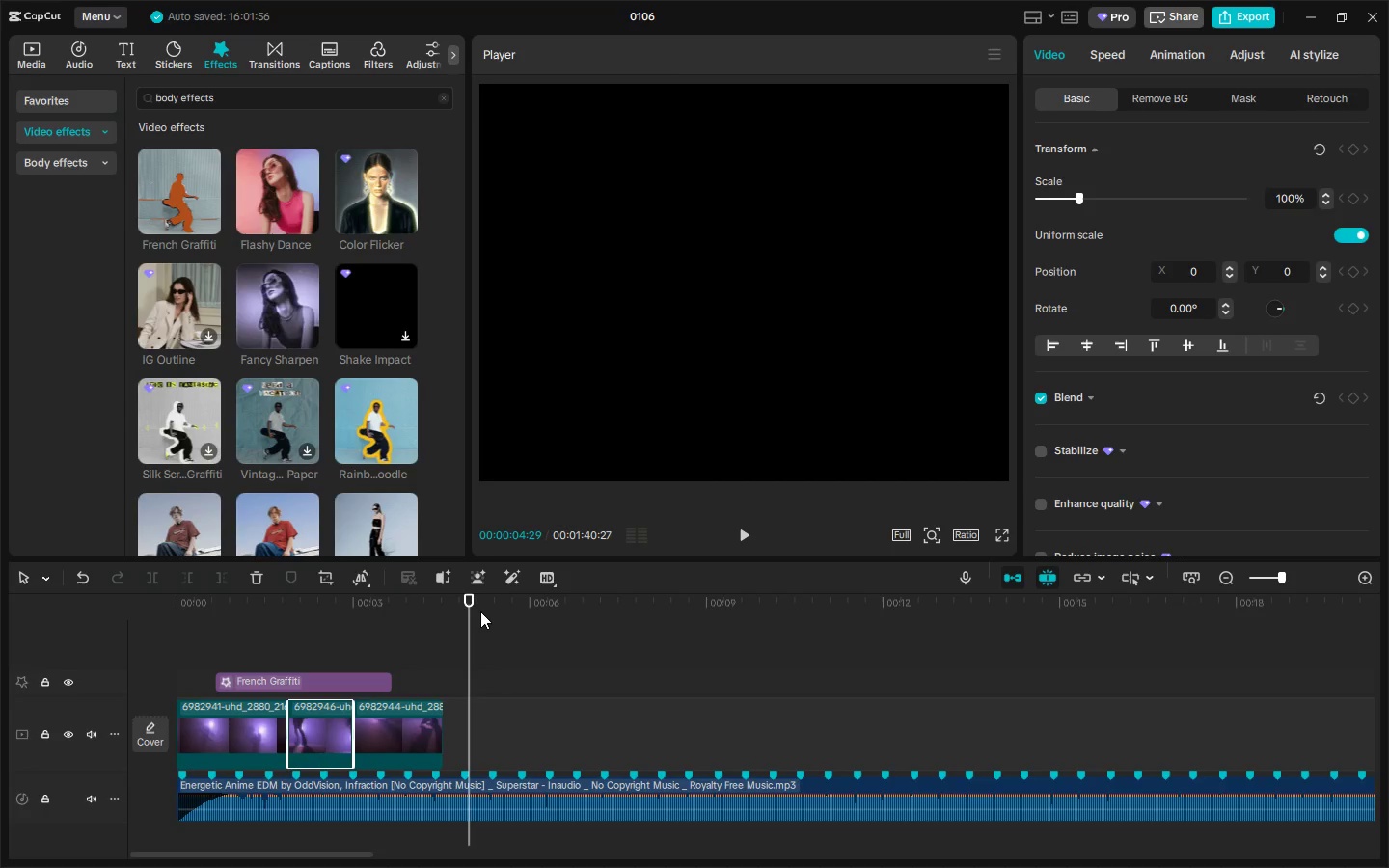 
key(ArrowRight)
 